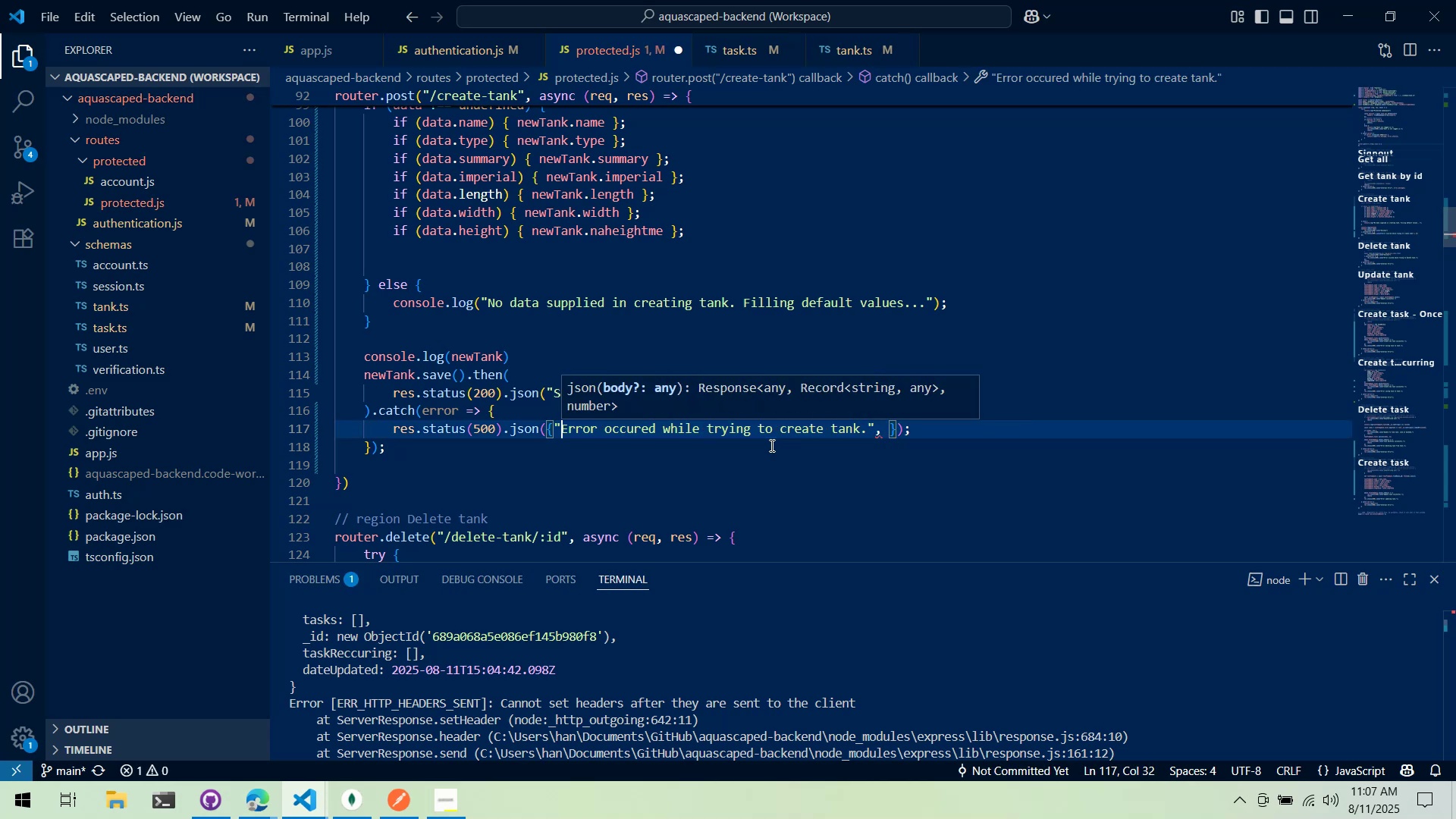 
key(ArrowLeft)
 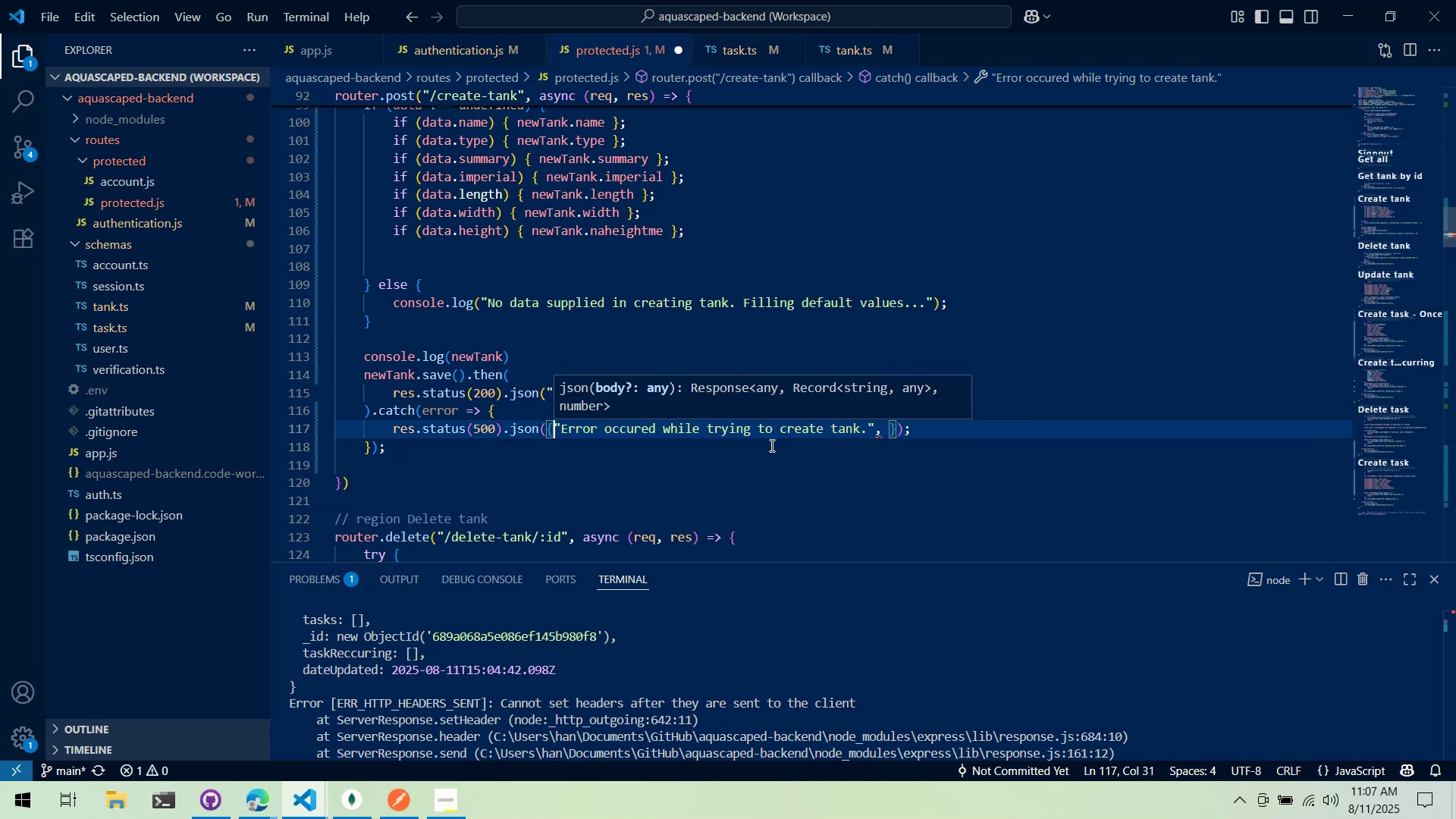 
type("Error:)
key(Backspace)
 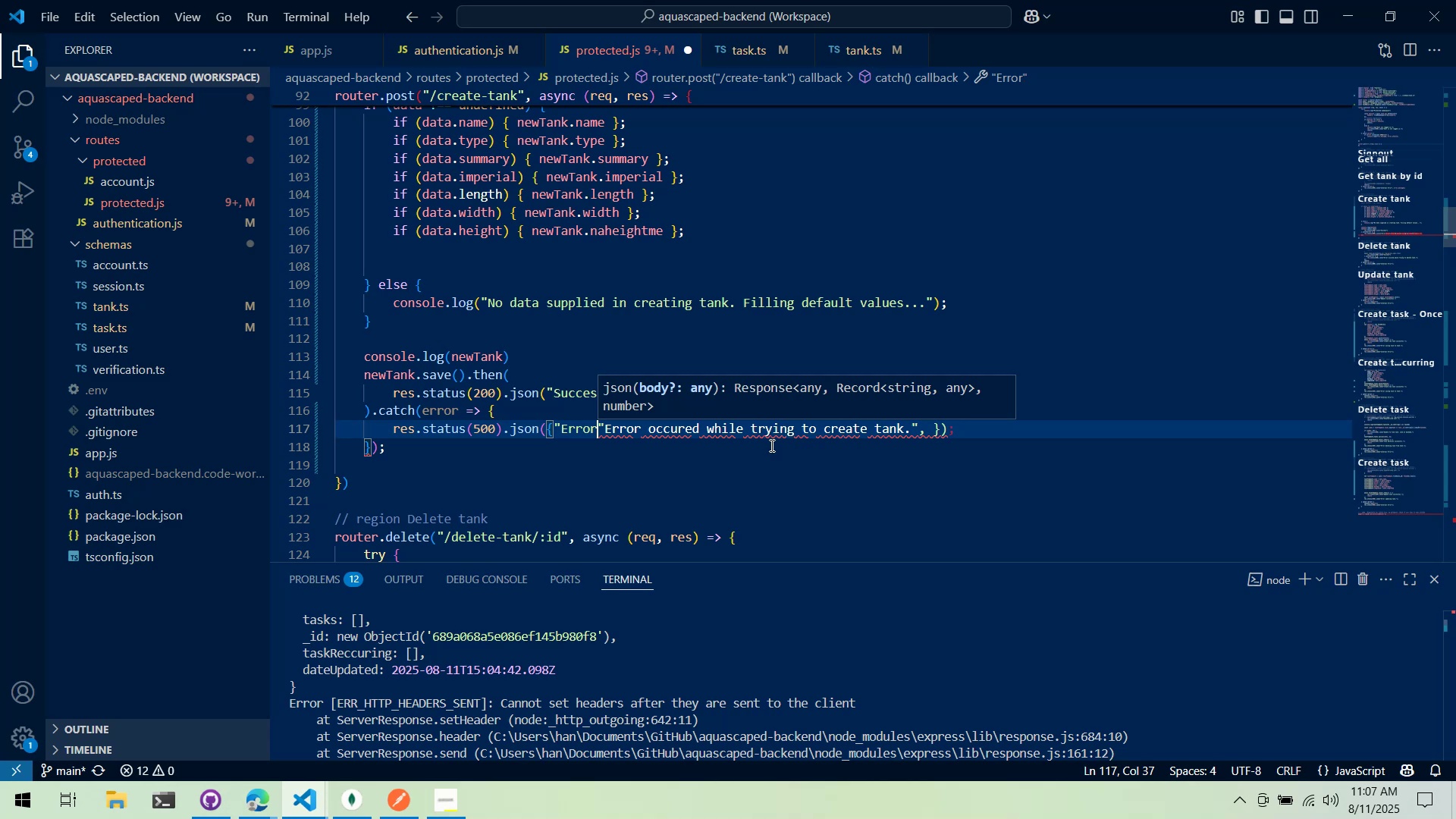 
key(Control+Z)
 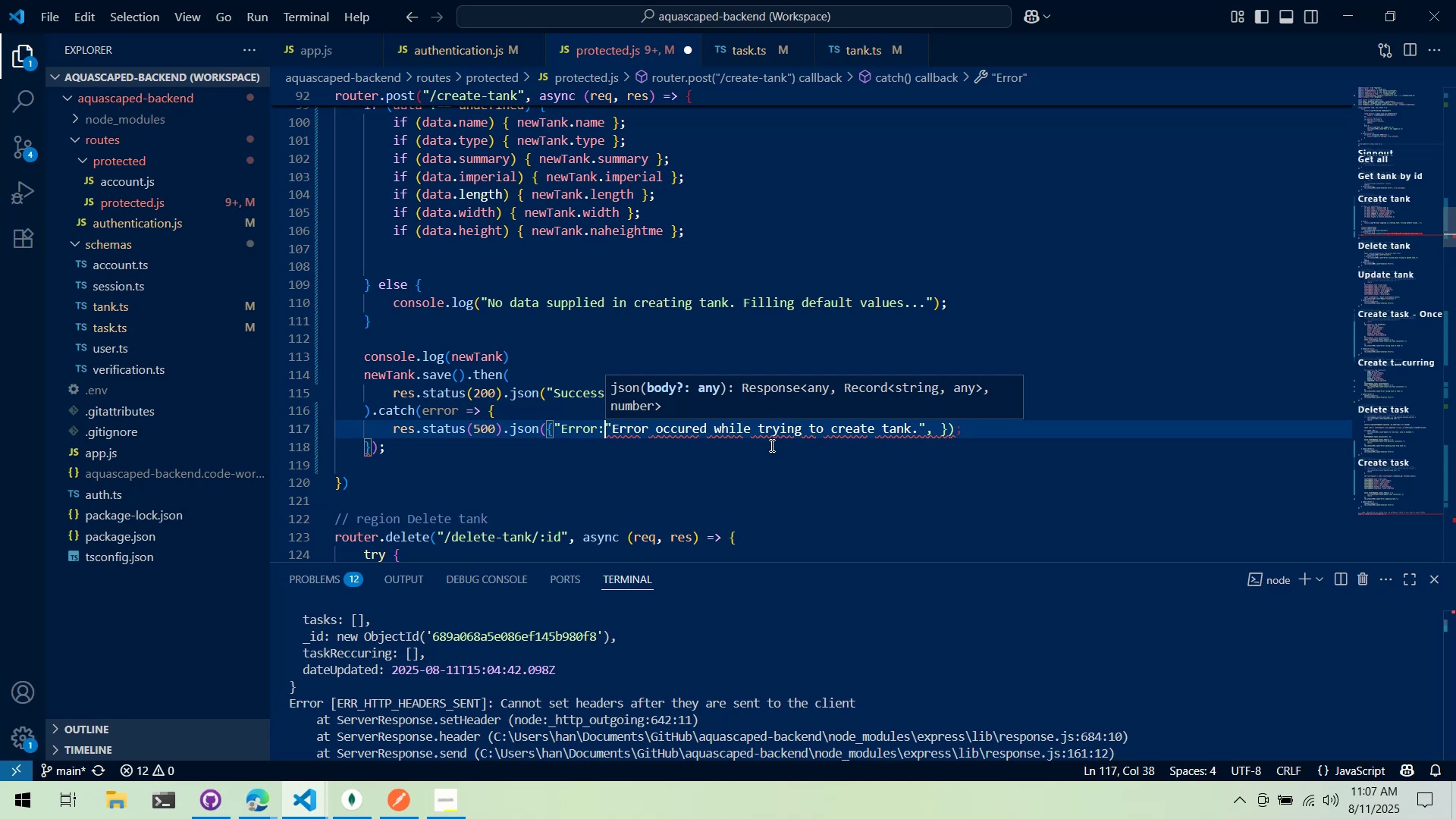 
key(Control+Z)
 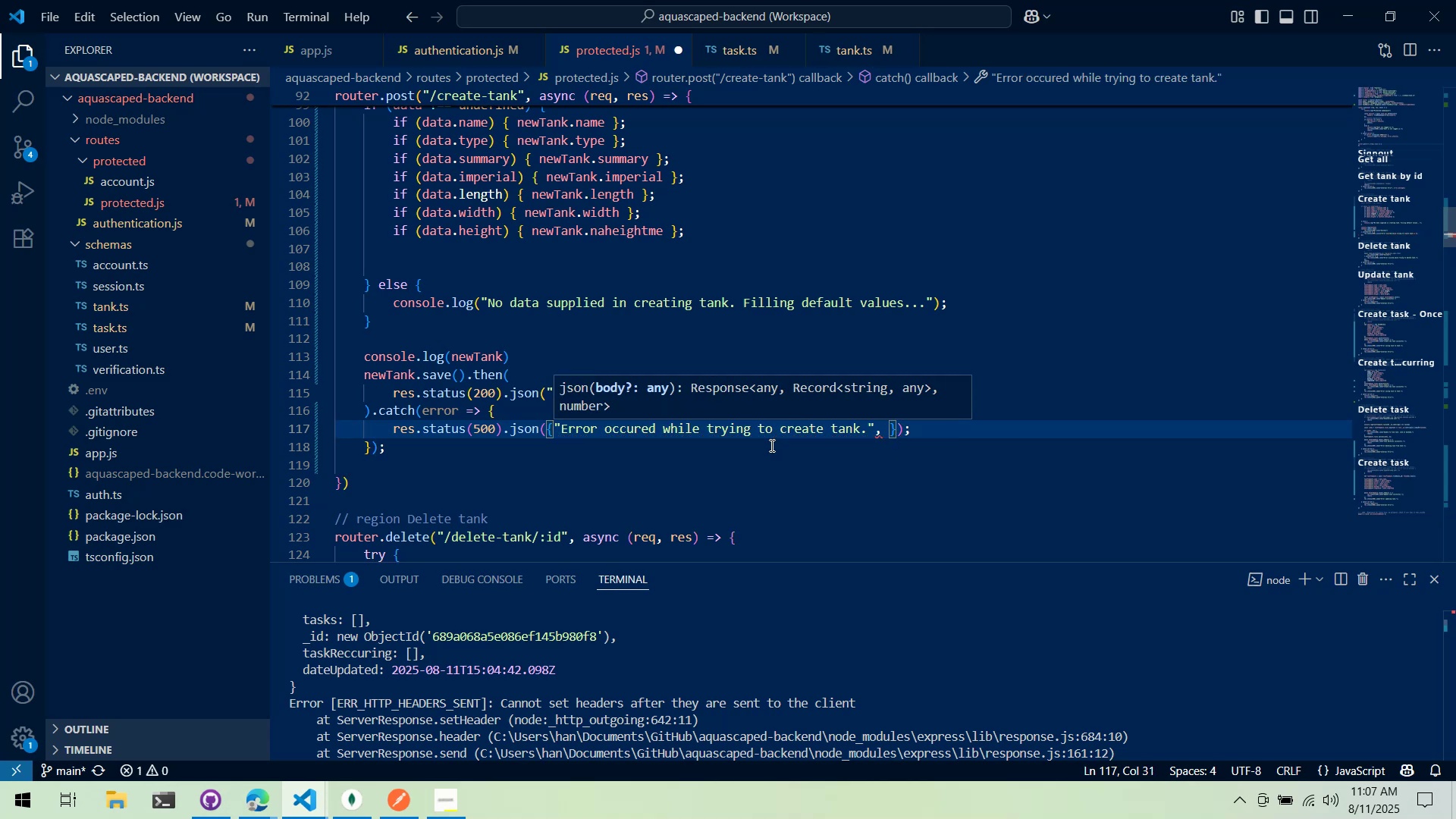 
key(Control+Z)
 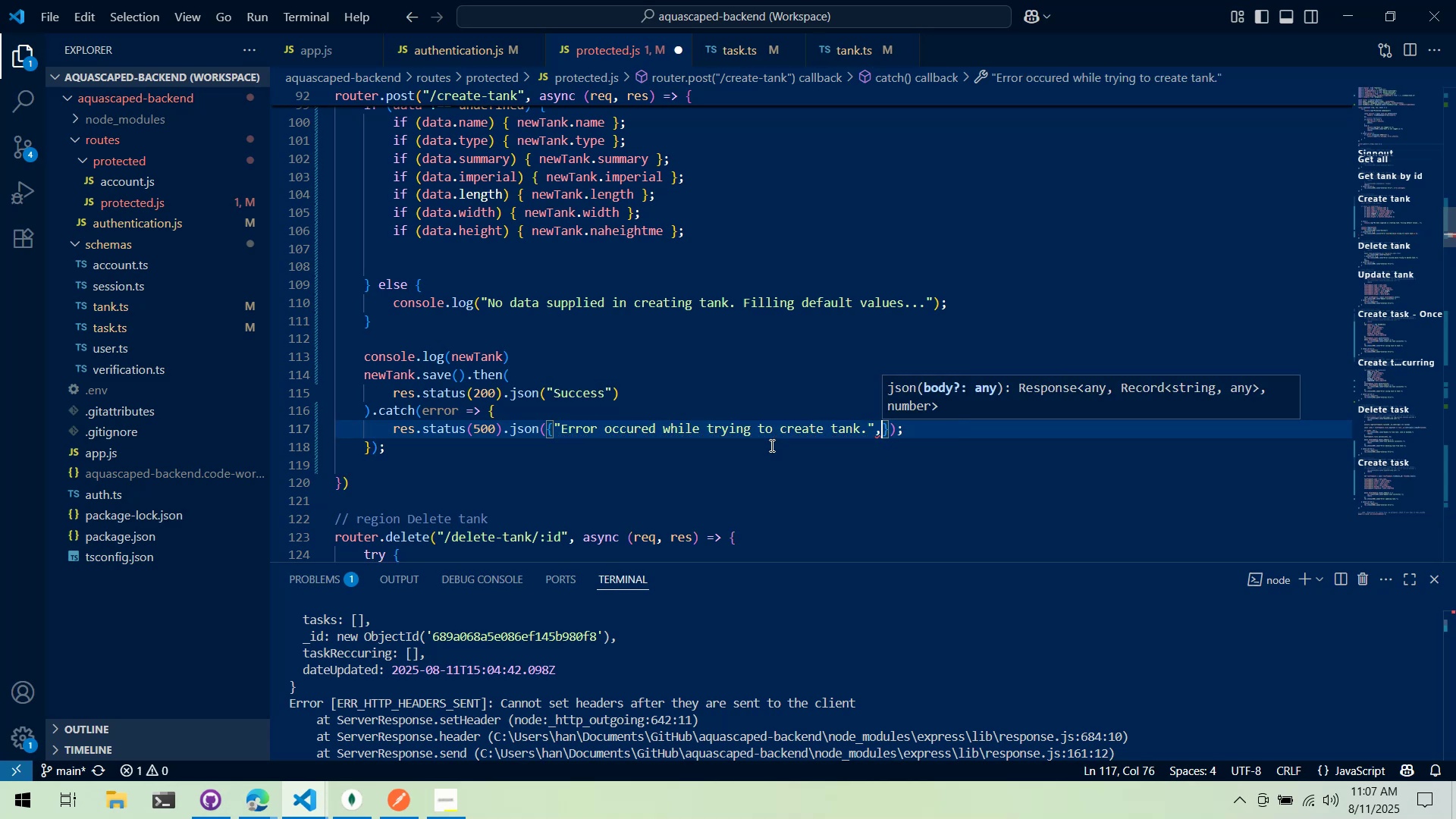 
key(Control+Z)
 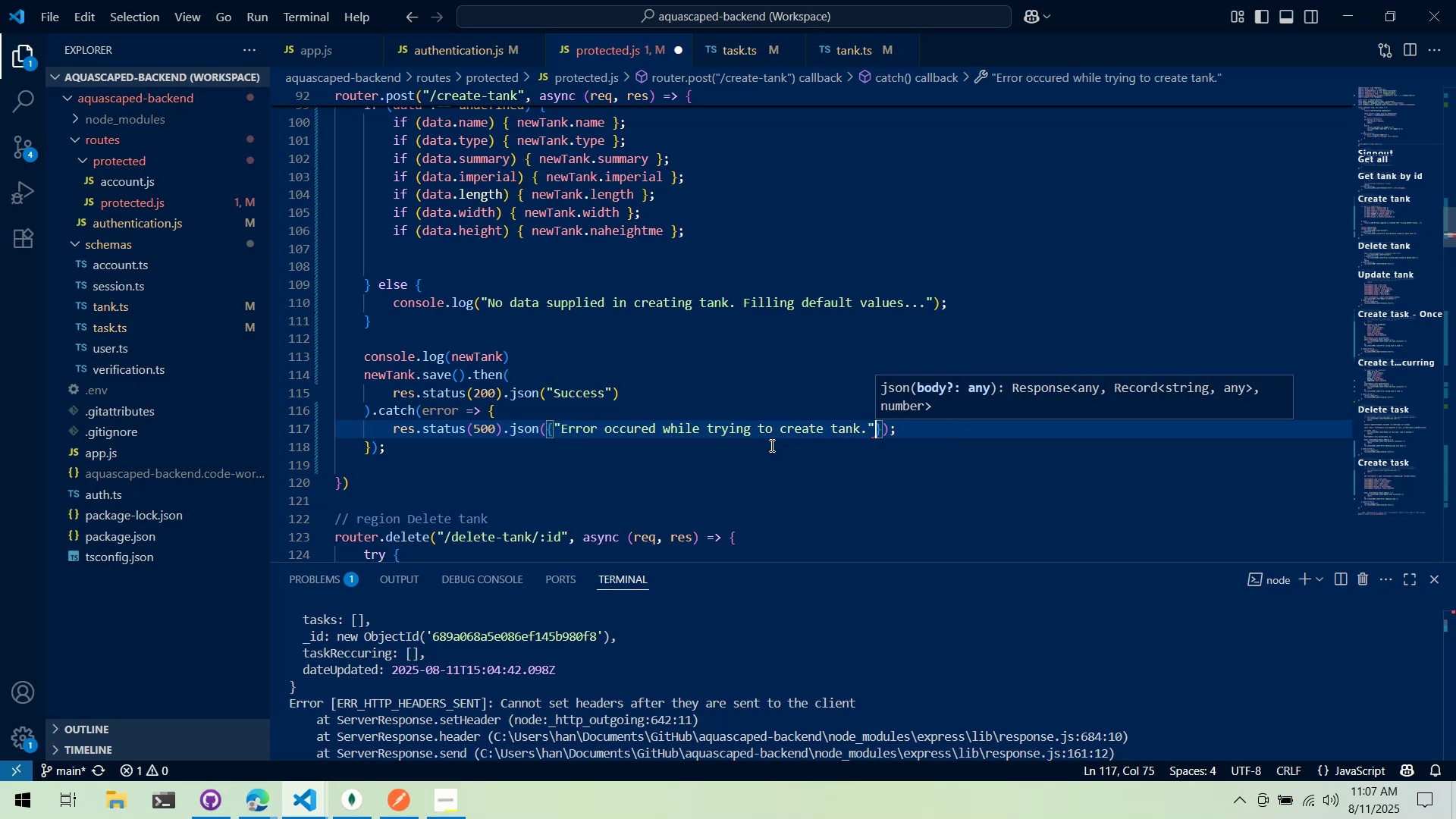 
key(Control+Z)
 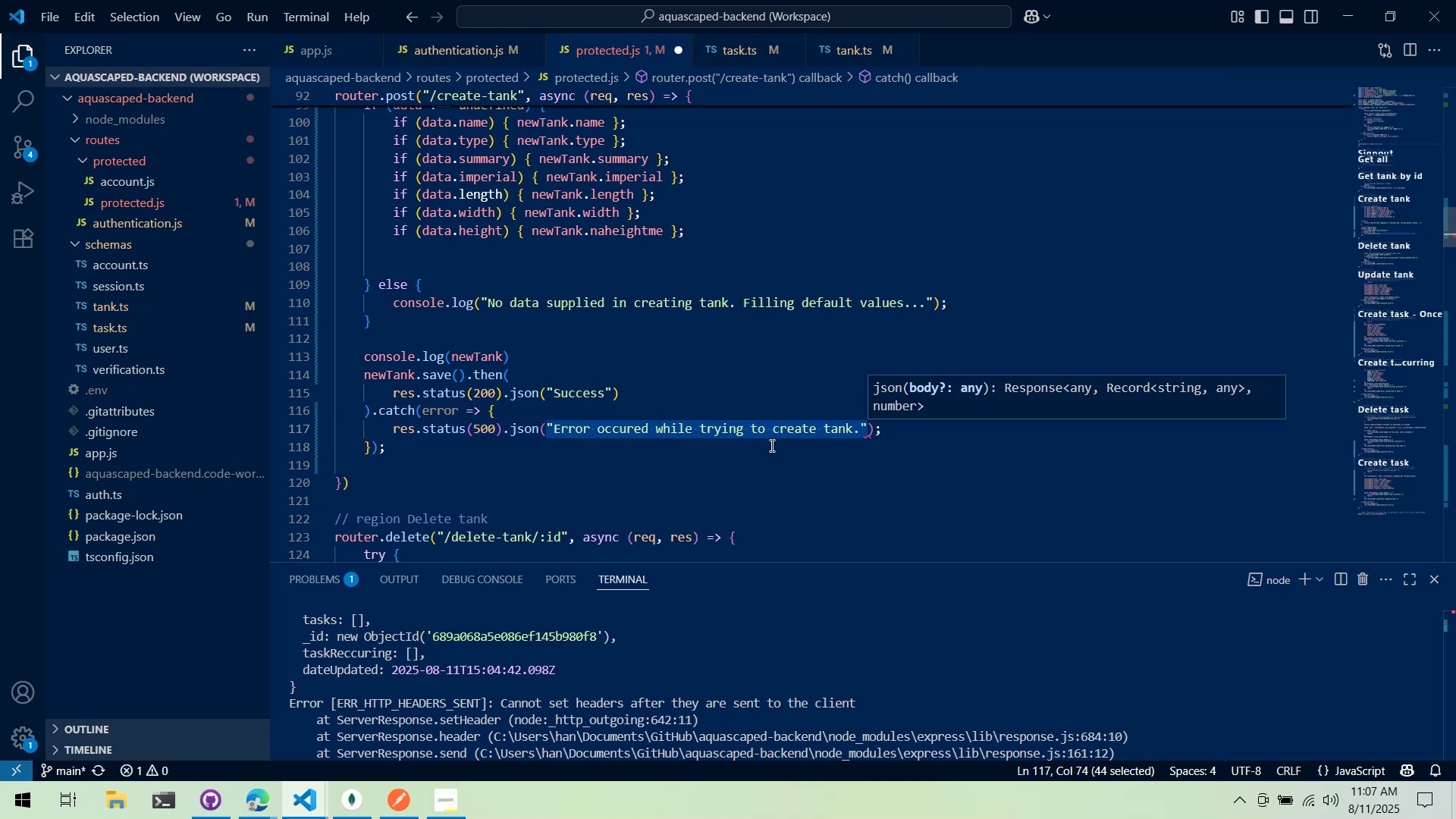 
key(Control+Z)
 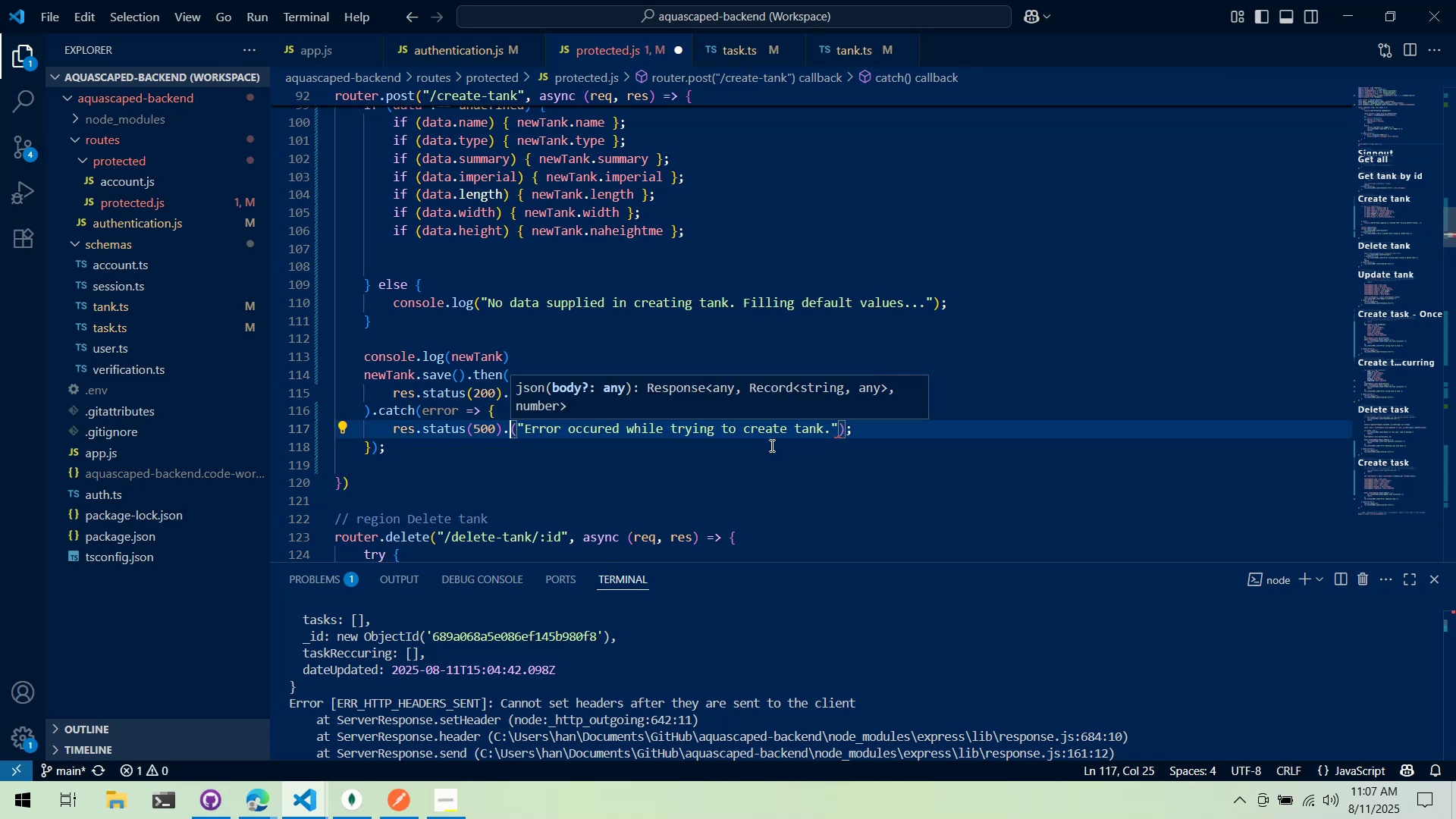 
key(Control+ControlLeft)
 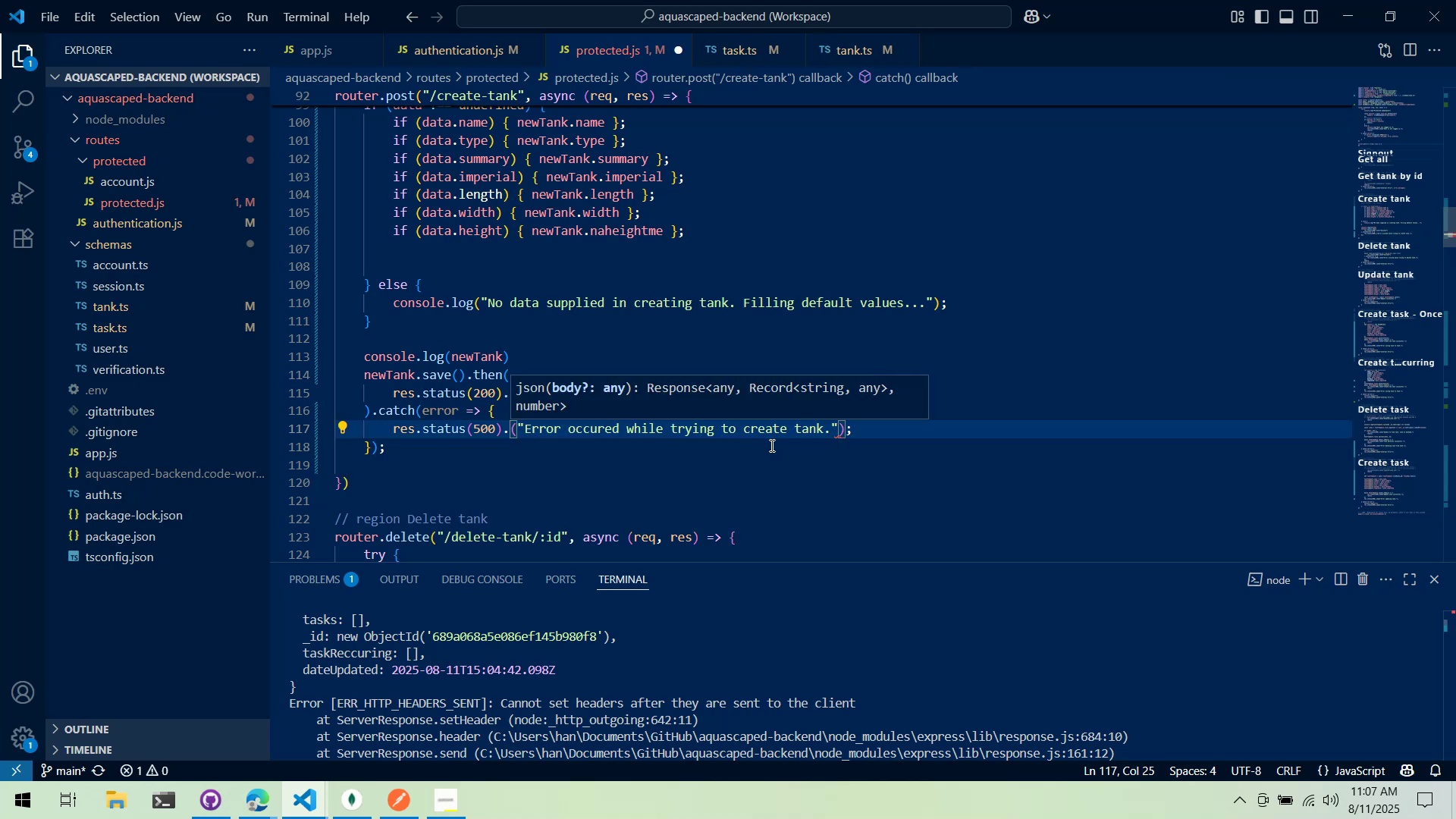 
key(Control+Z)
 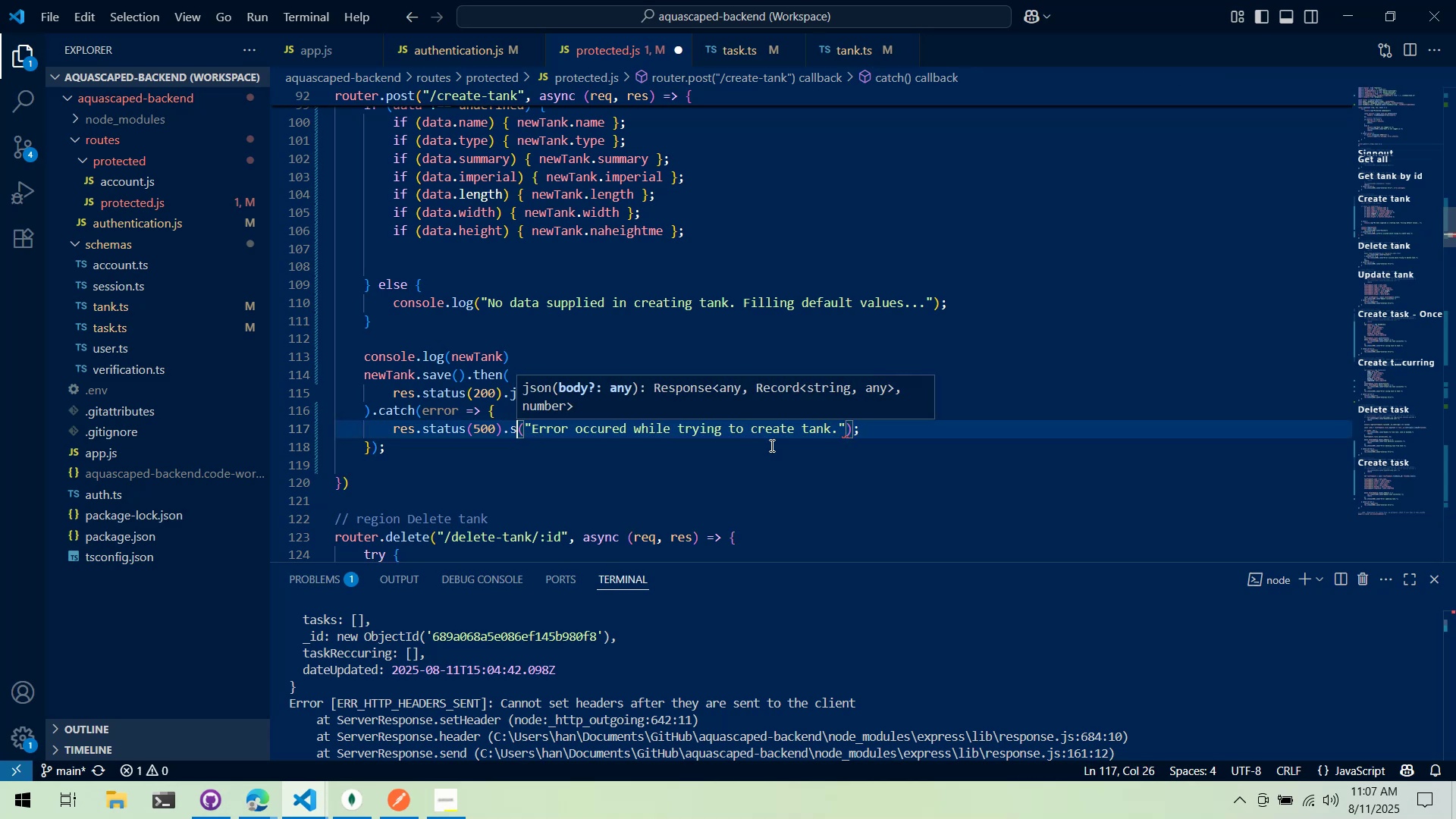 
key(Control+Z)
 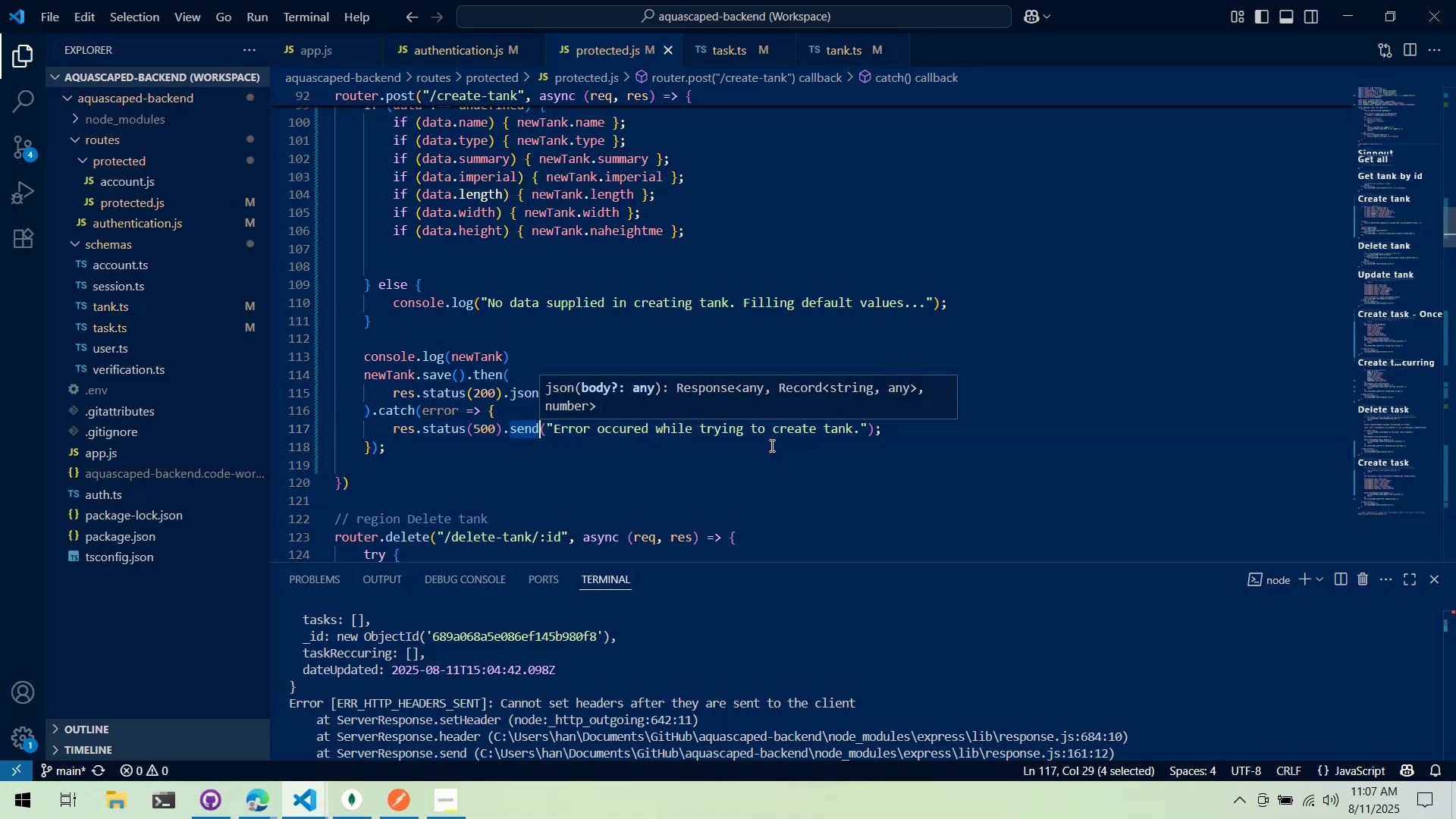 
key(Control+S)
 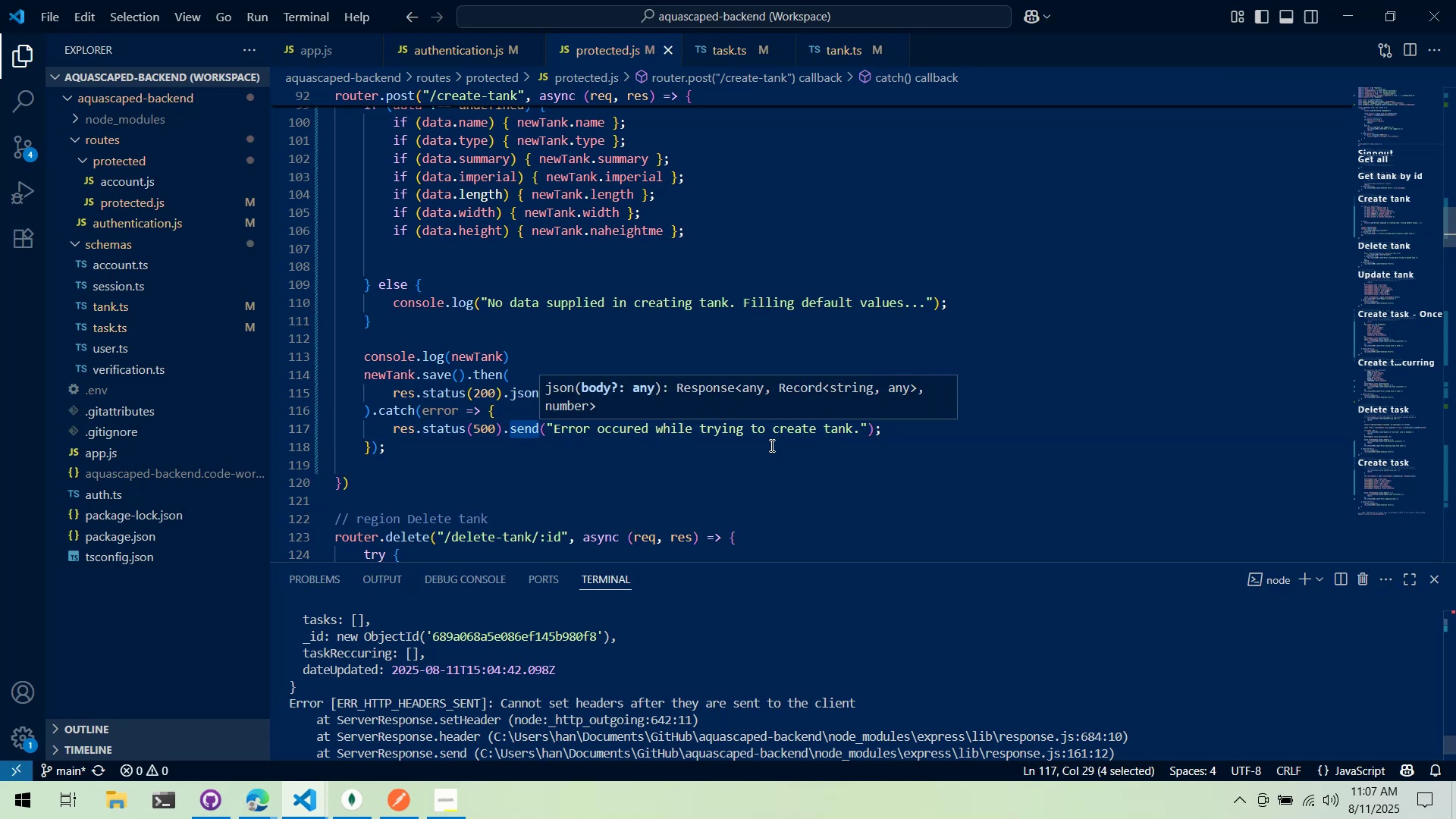 
left_click([770, 445])
 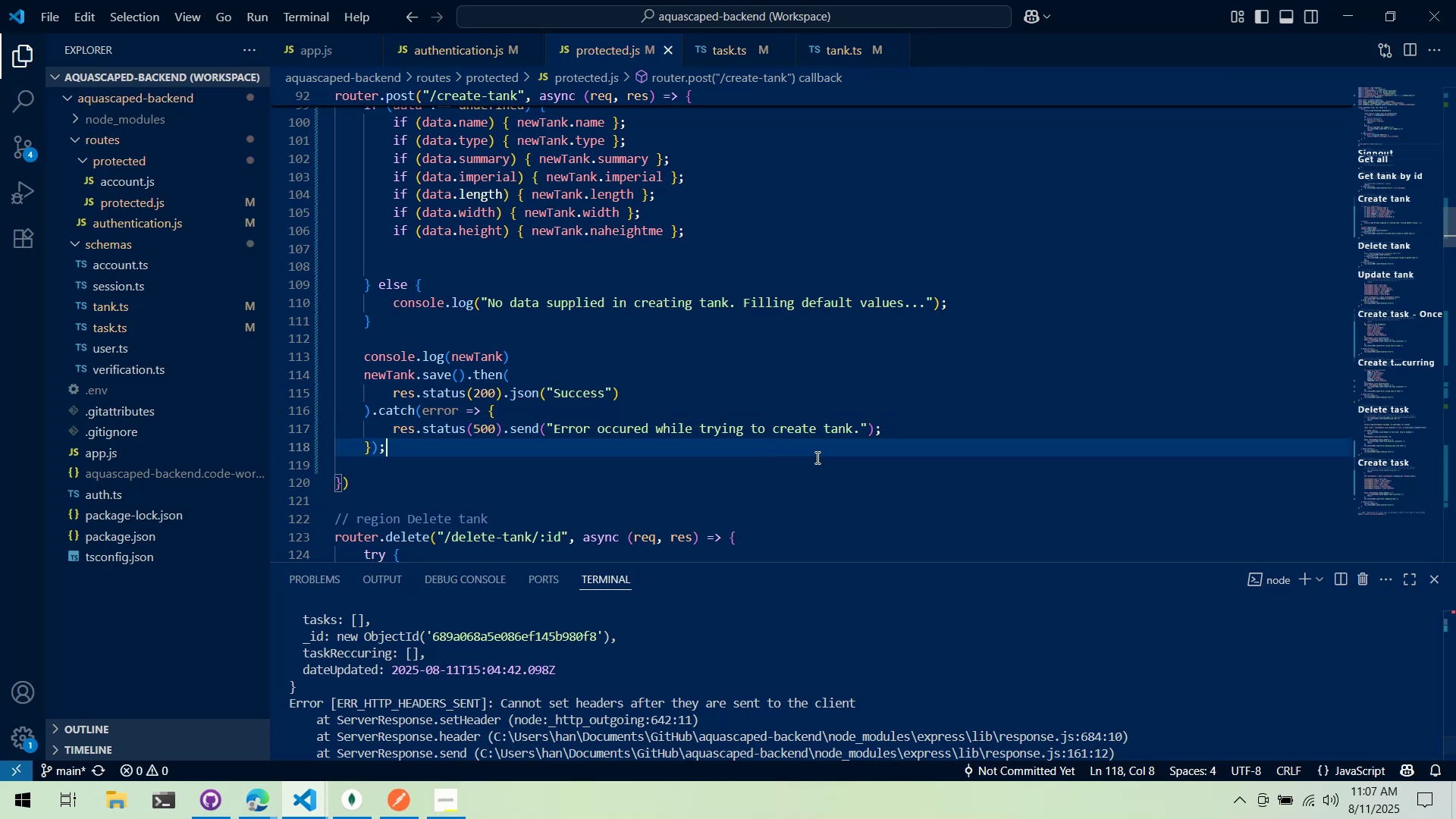 
left_click([861, 406])
 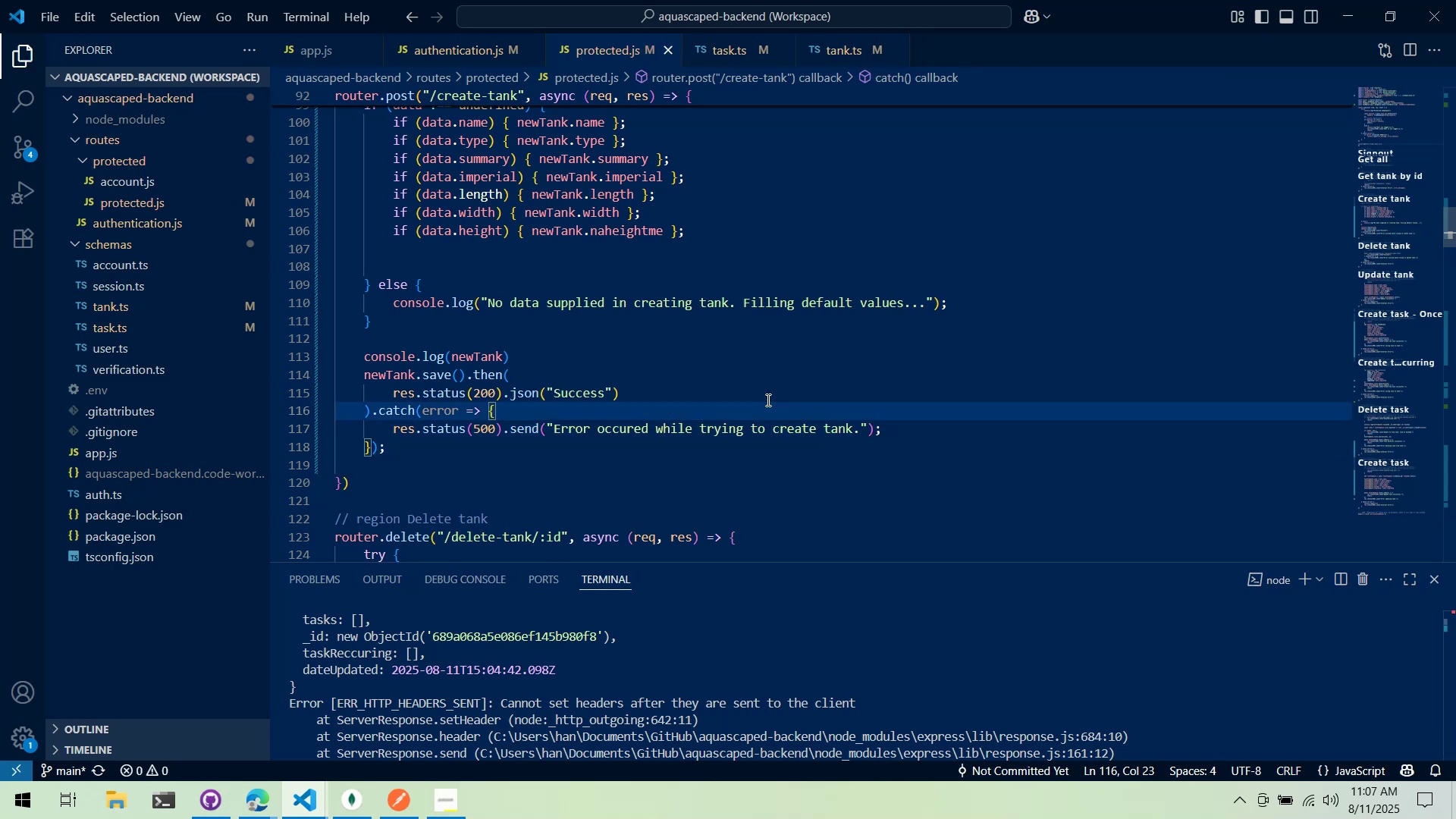 
key(Enter)
 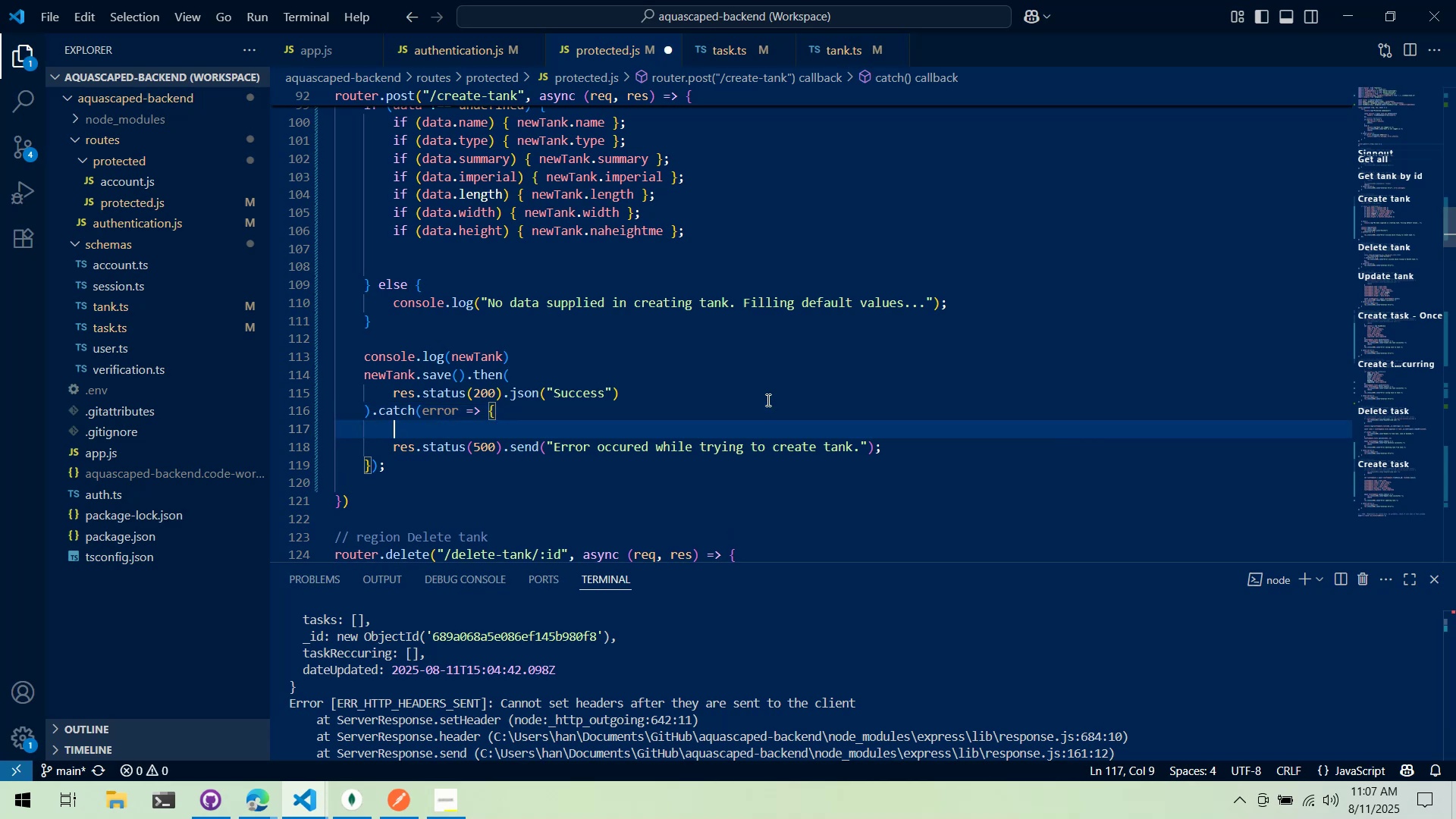 
type(console.log(error)
 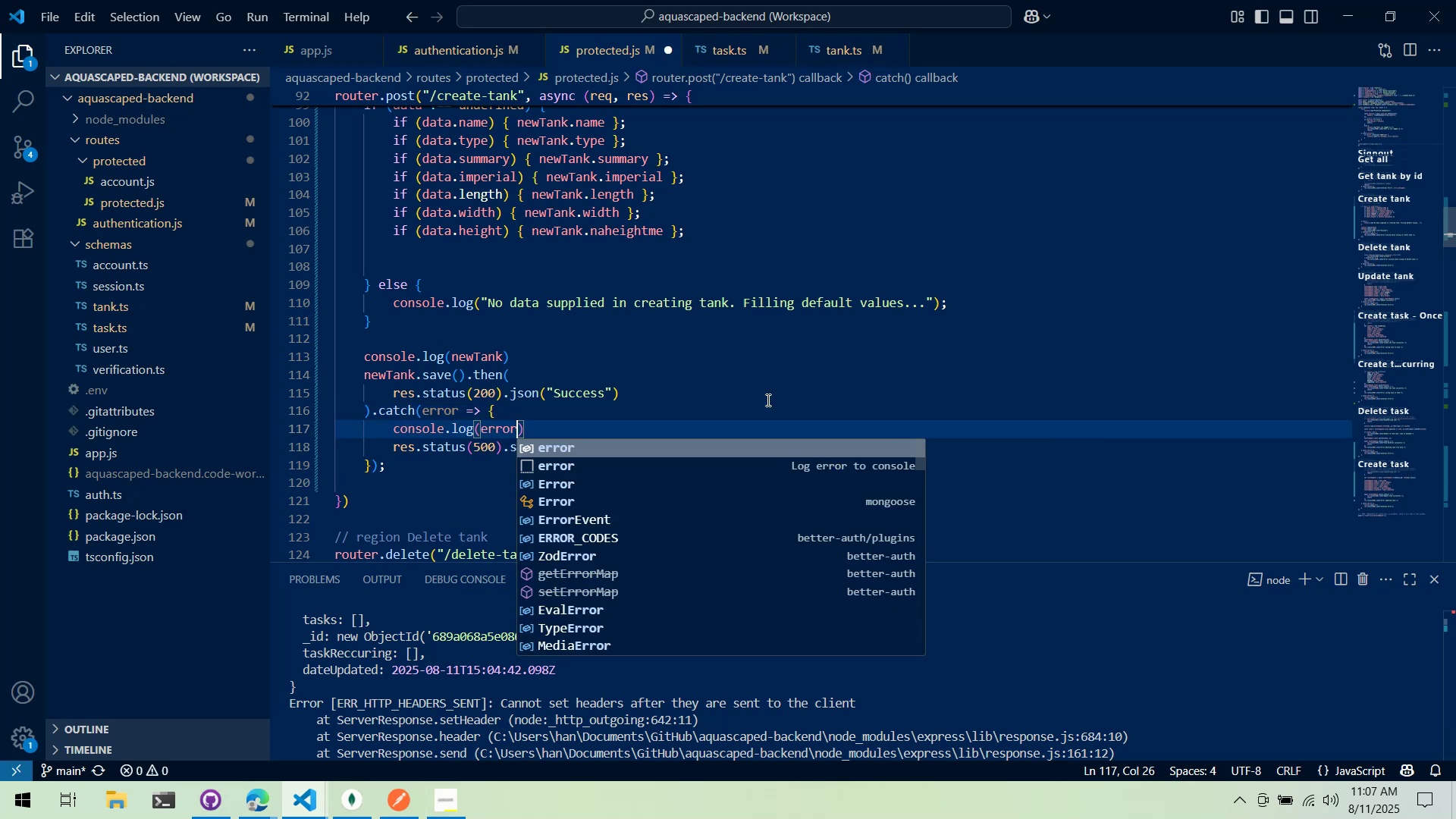 
key(ArrowRight)
 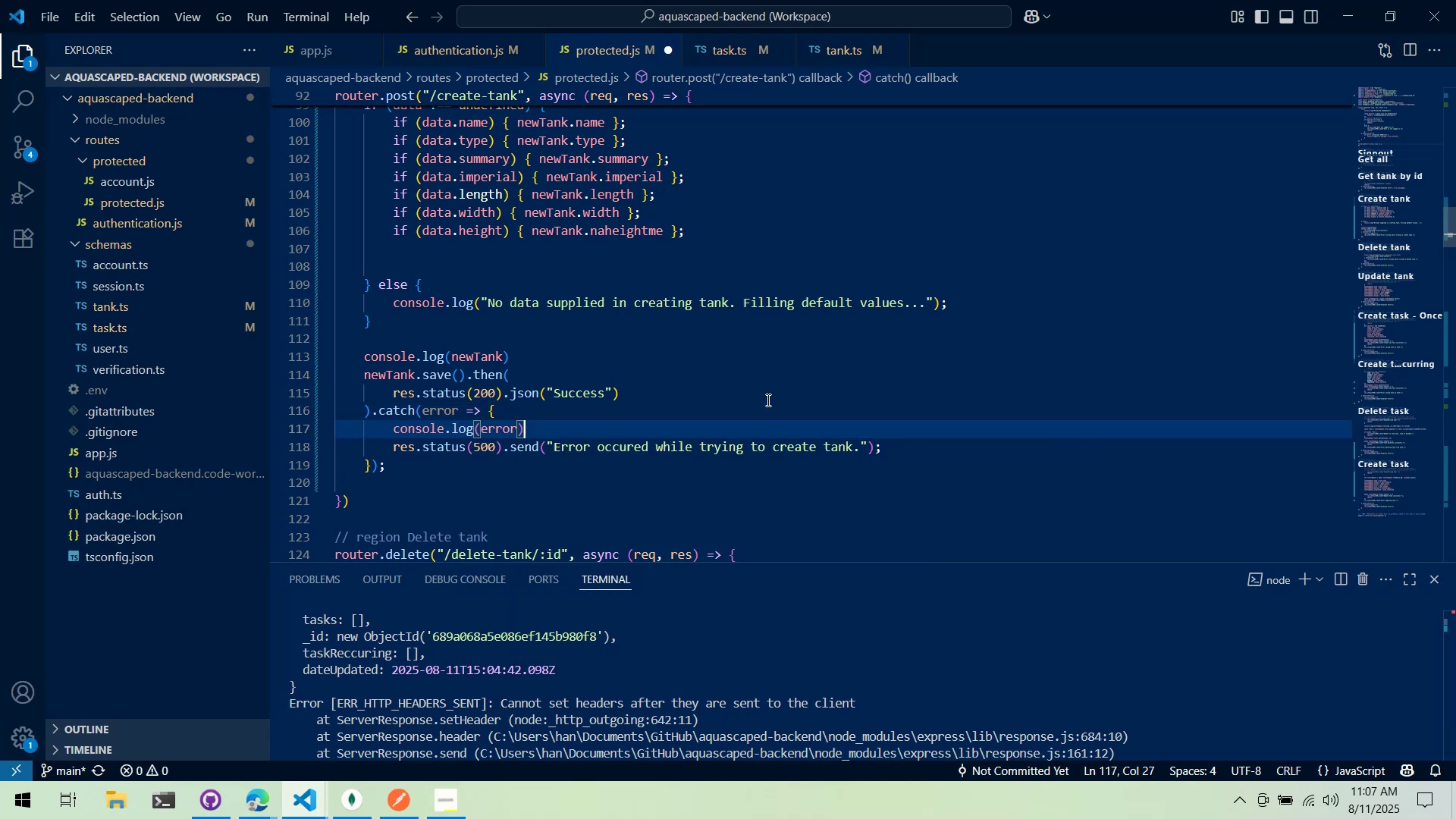 
key(Semicolon)
 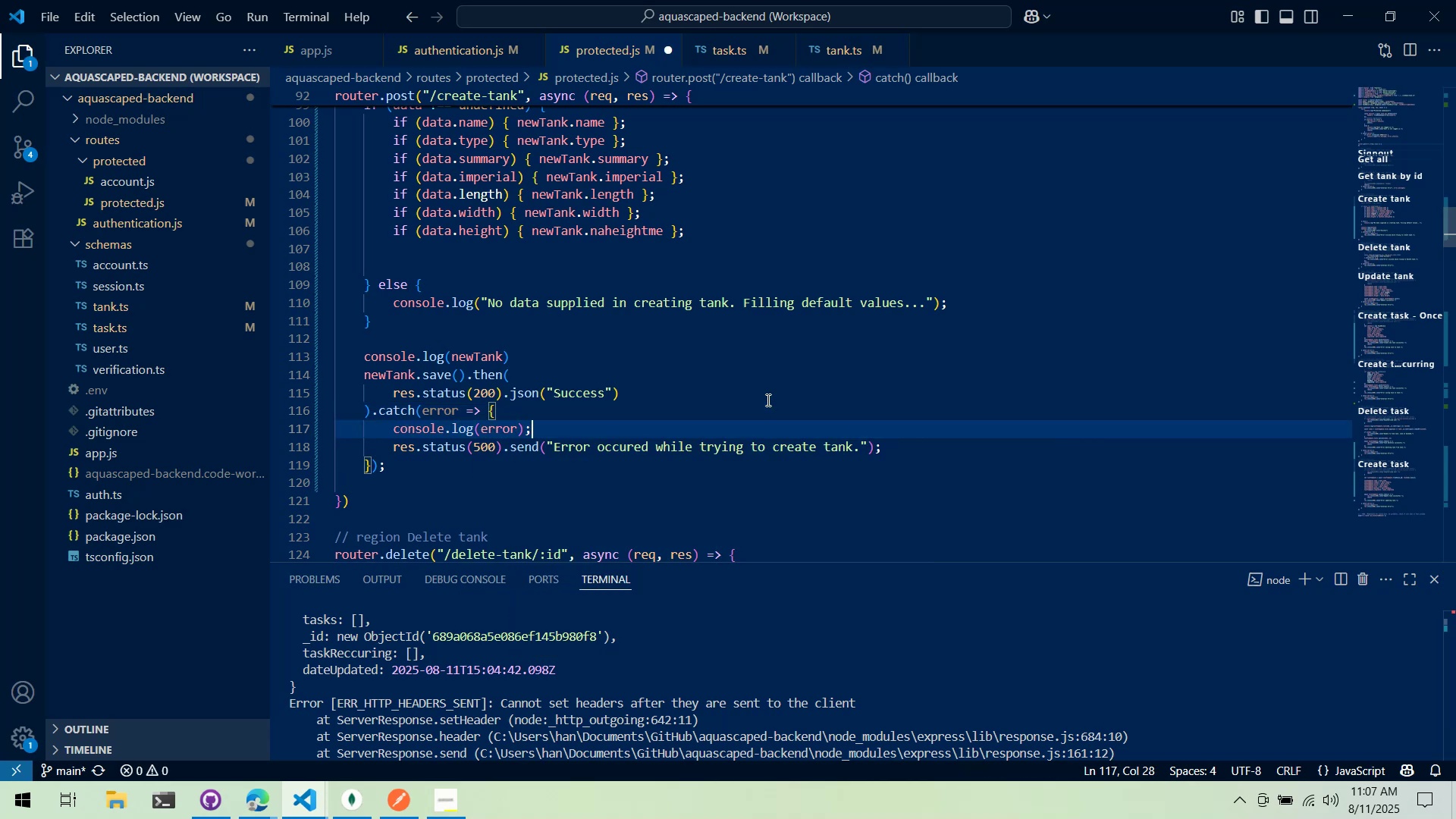 
key(Control+S)
 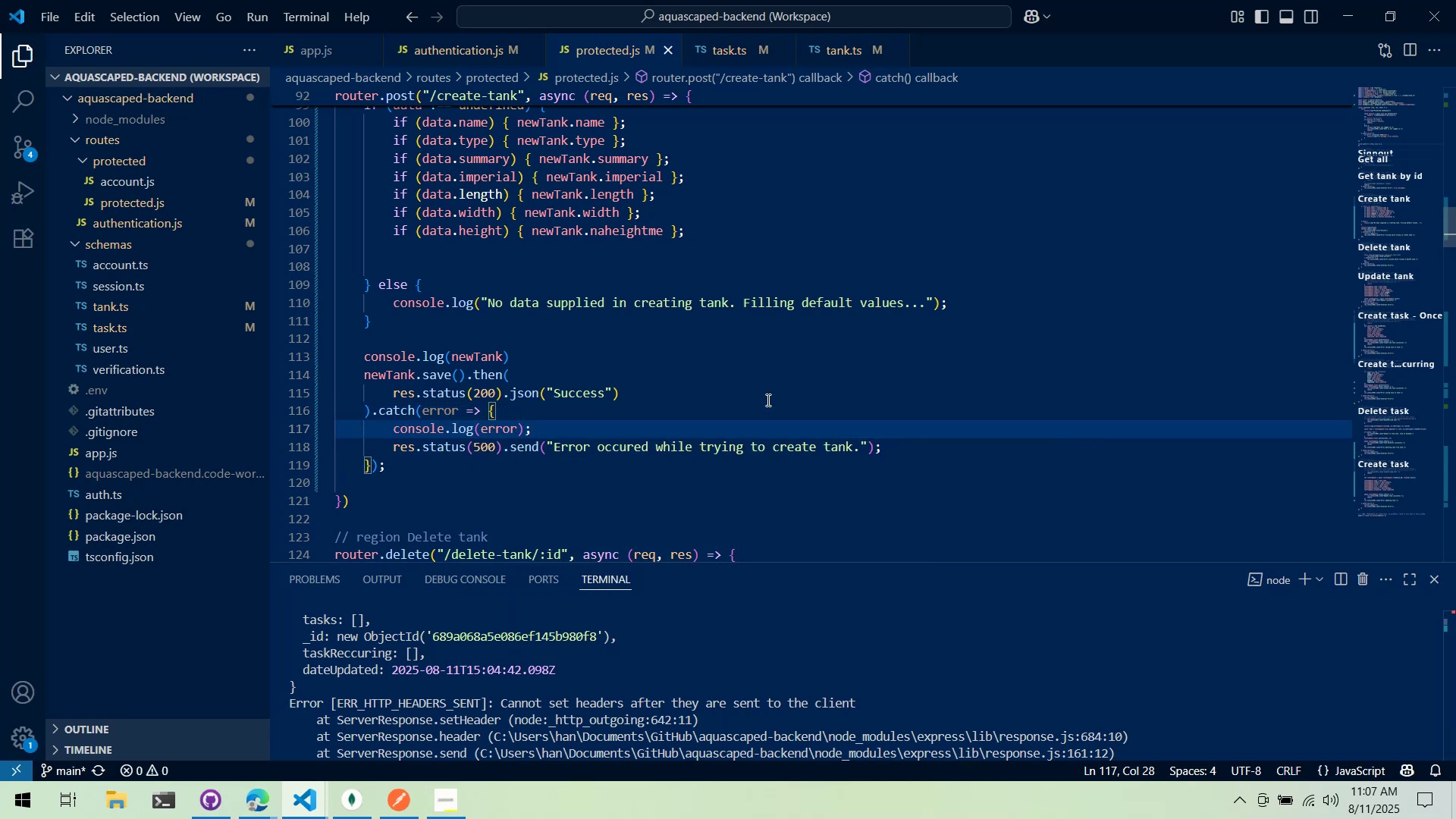 
mouse_move([457, 428])
 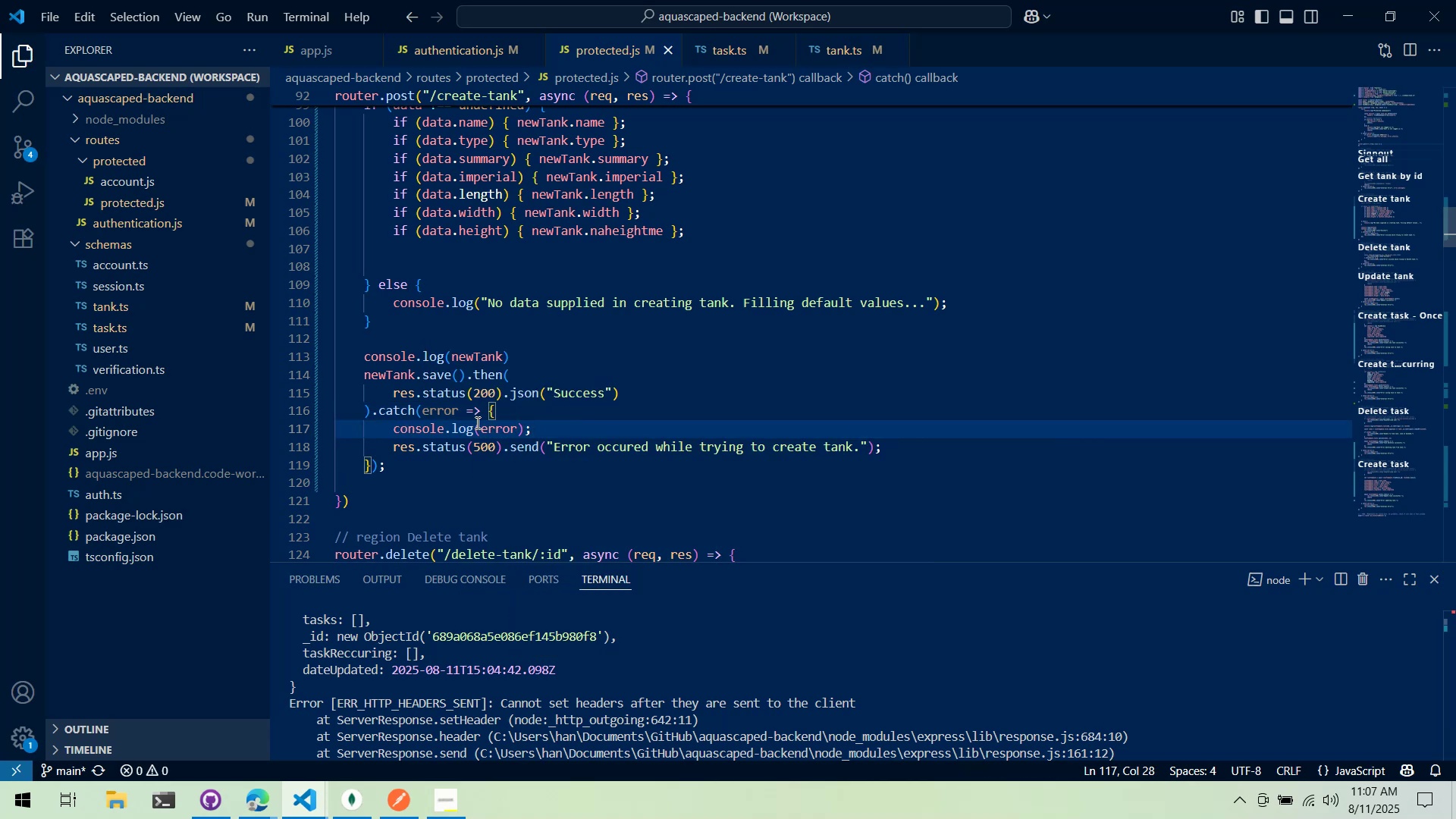 
scroll: coordinate [483, 421], scroll_direction: up, amount: 4.0
 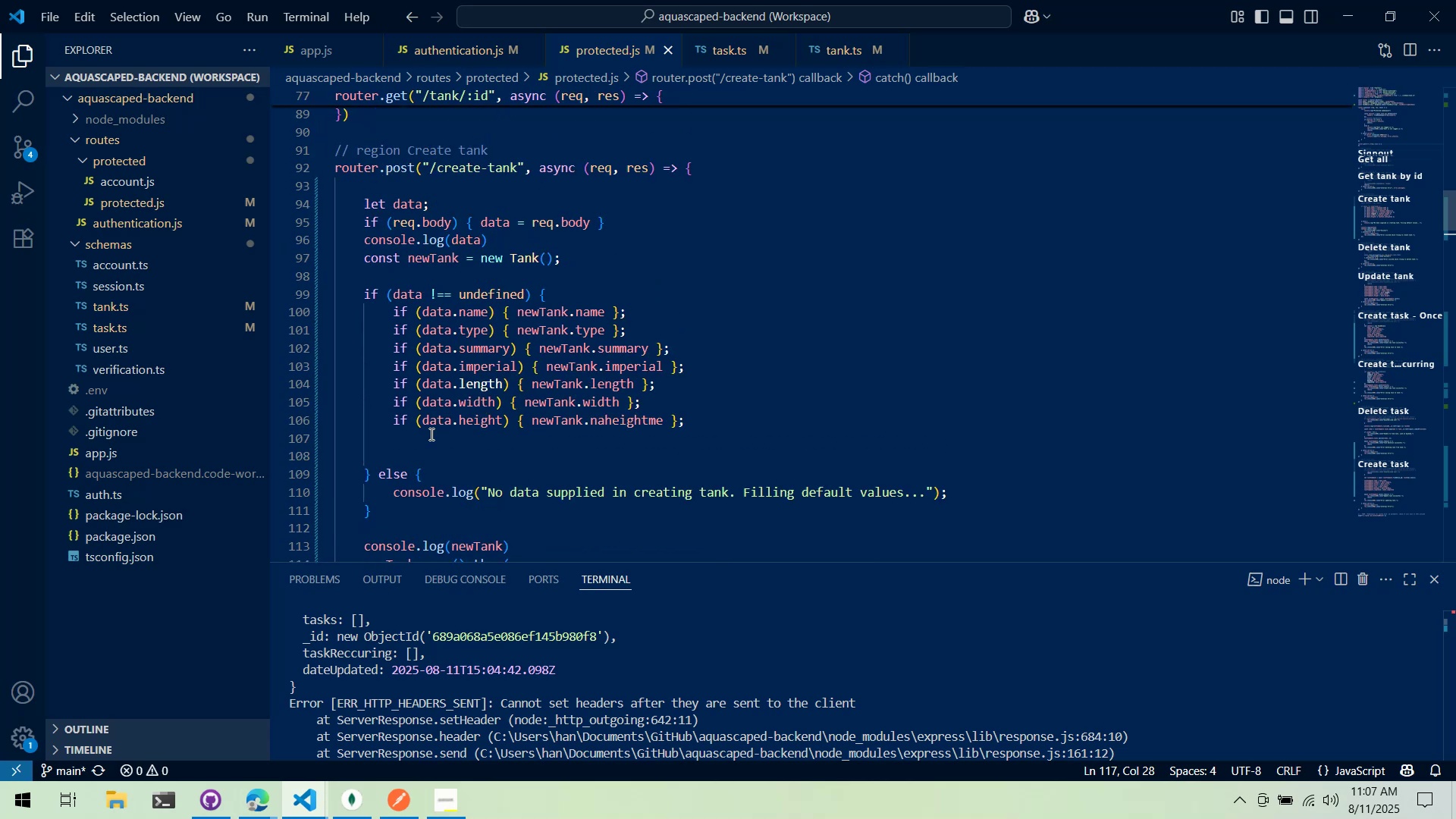 
key(Alt+AltLeft)
 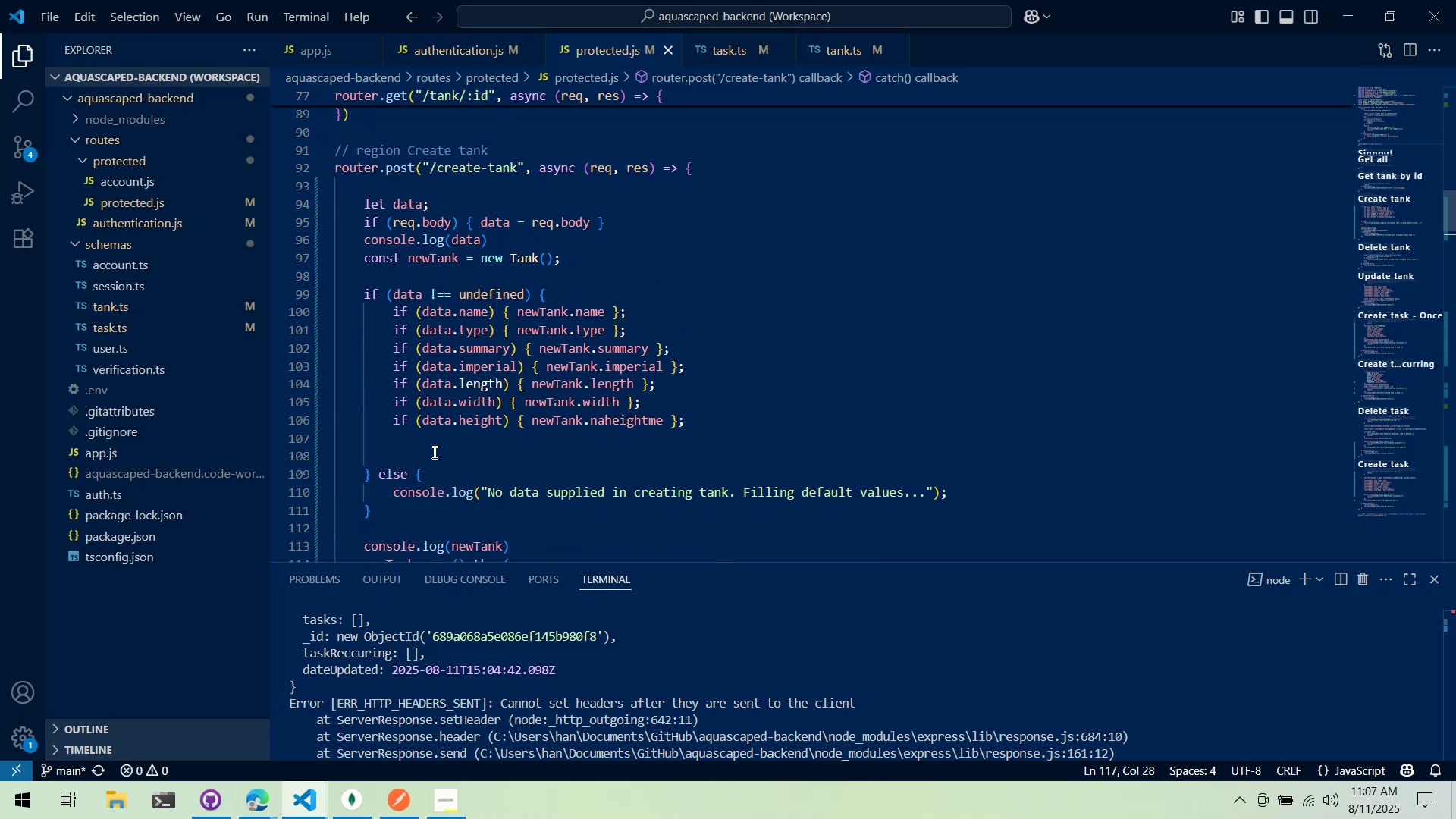 
key(Alt+Tab)
 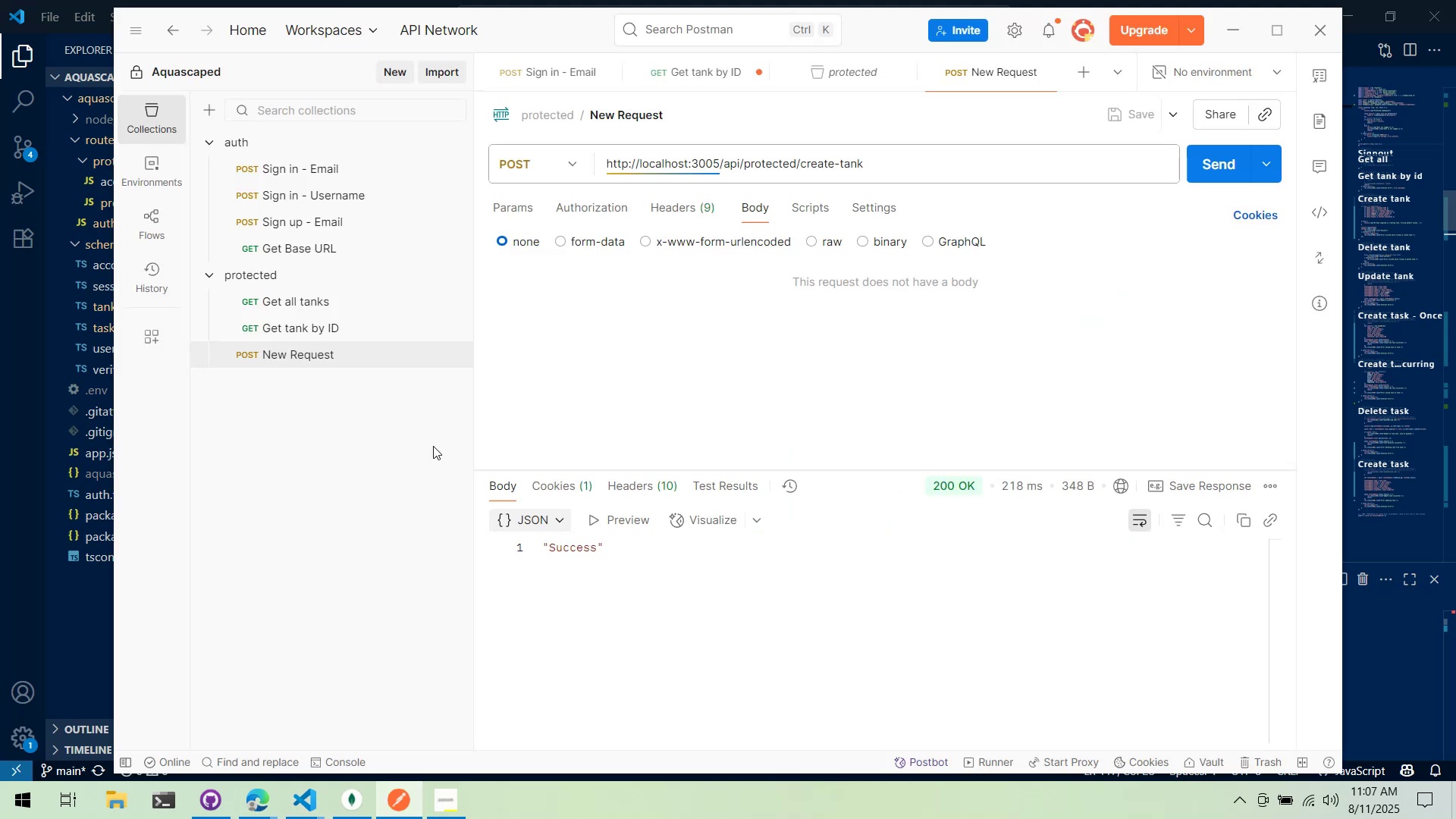 
key(Alt+AltLeft)
 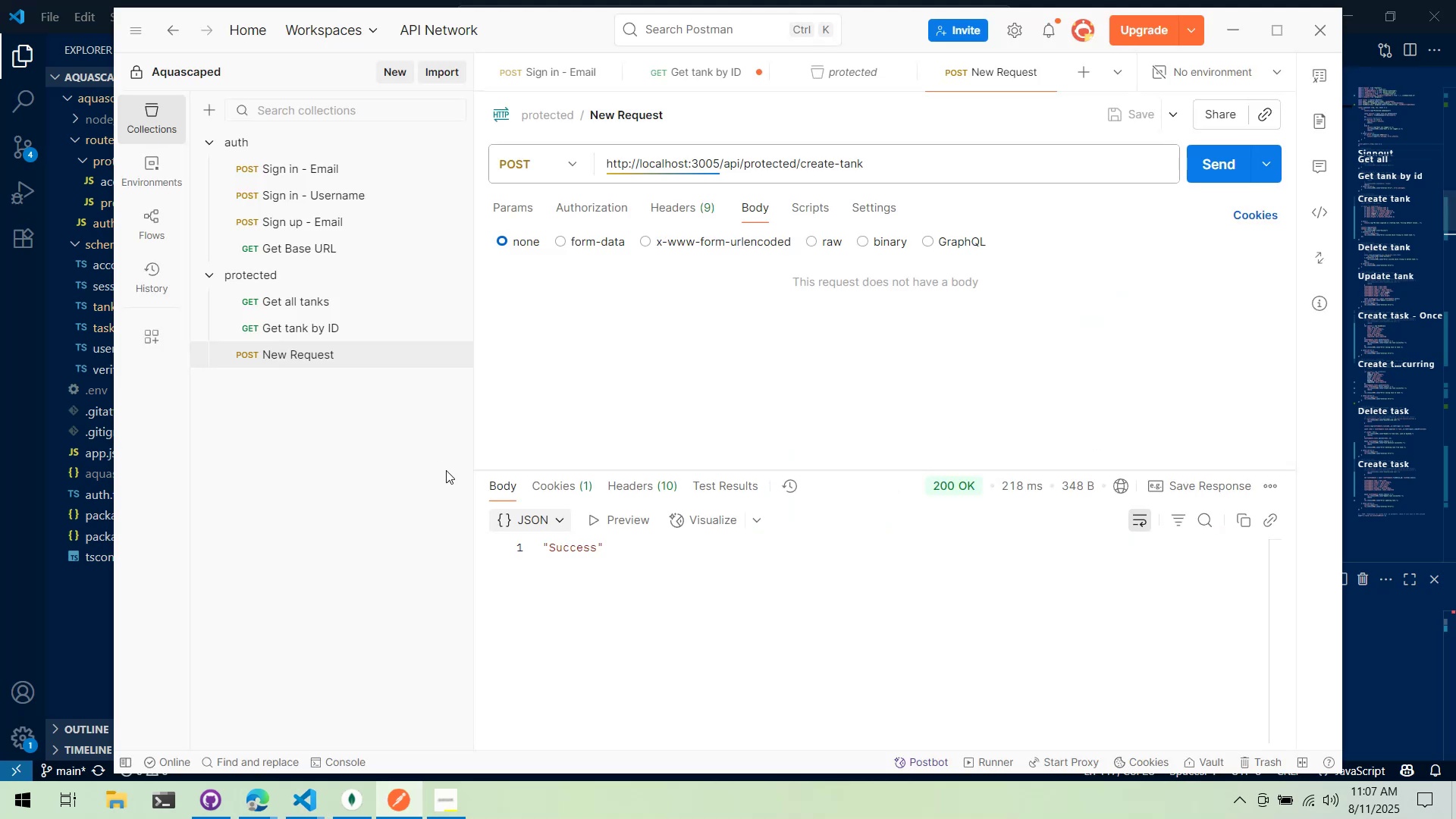 
key(Alt+Tab)
 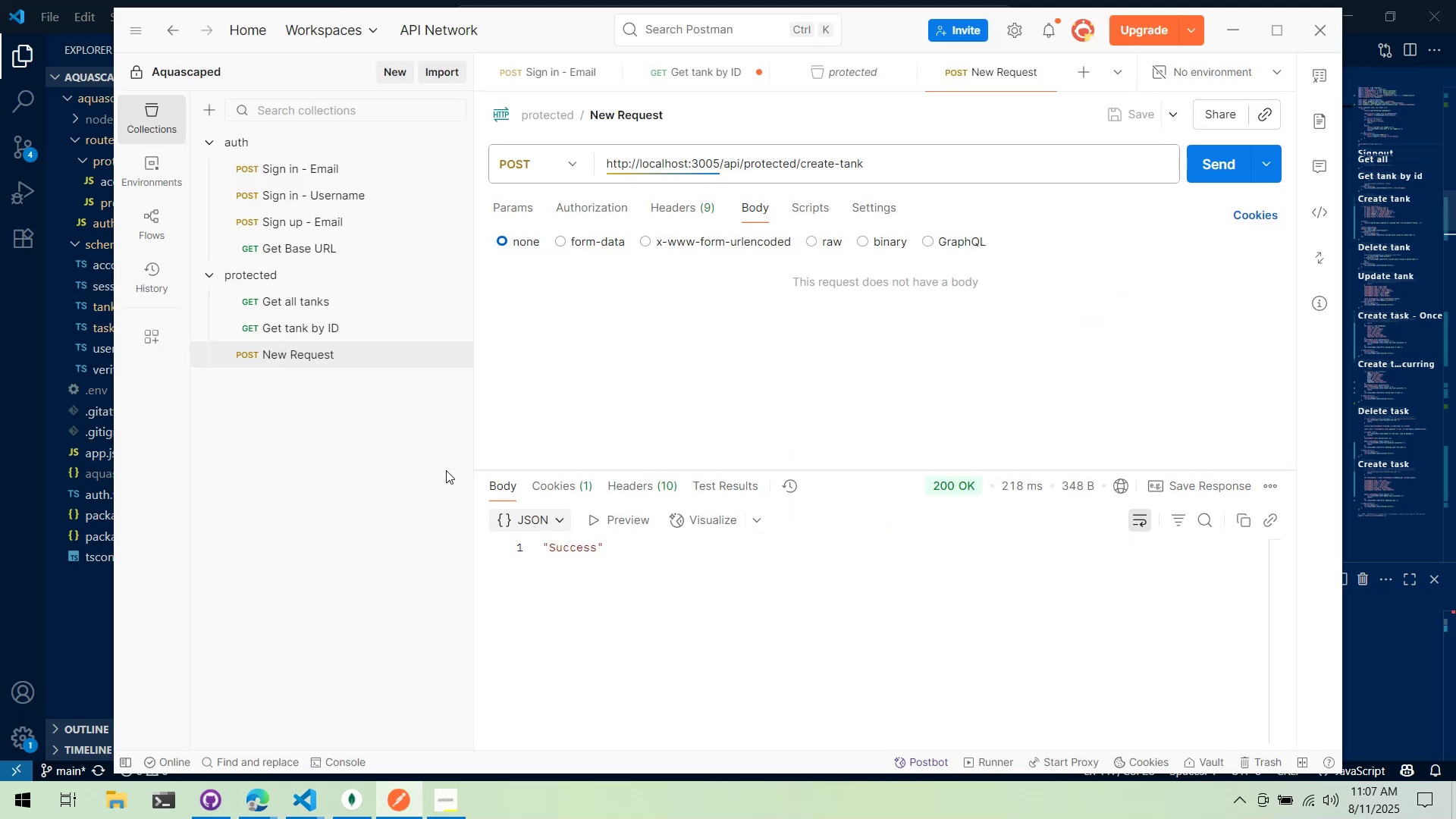 
key(Alt+Tab)
 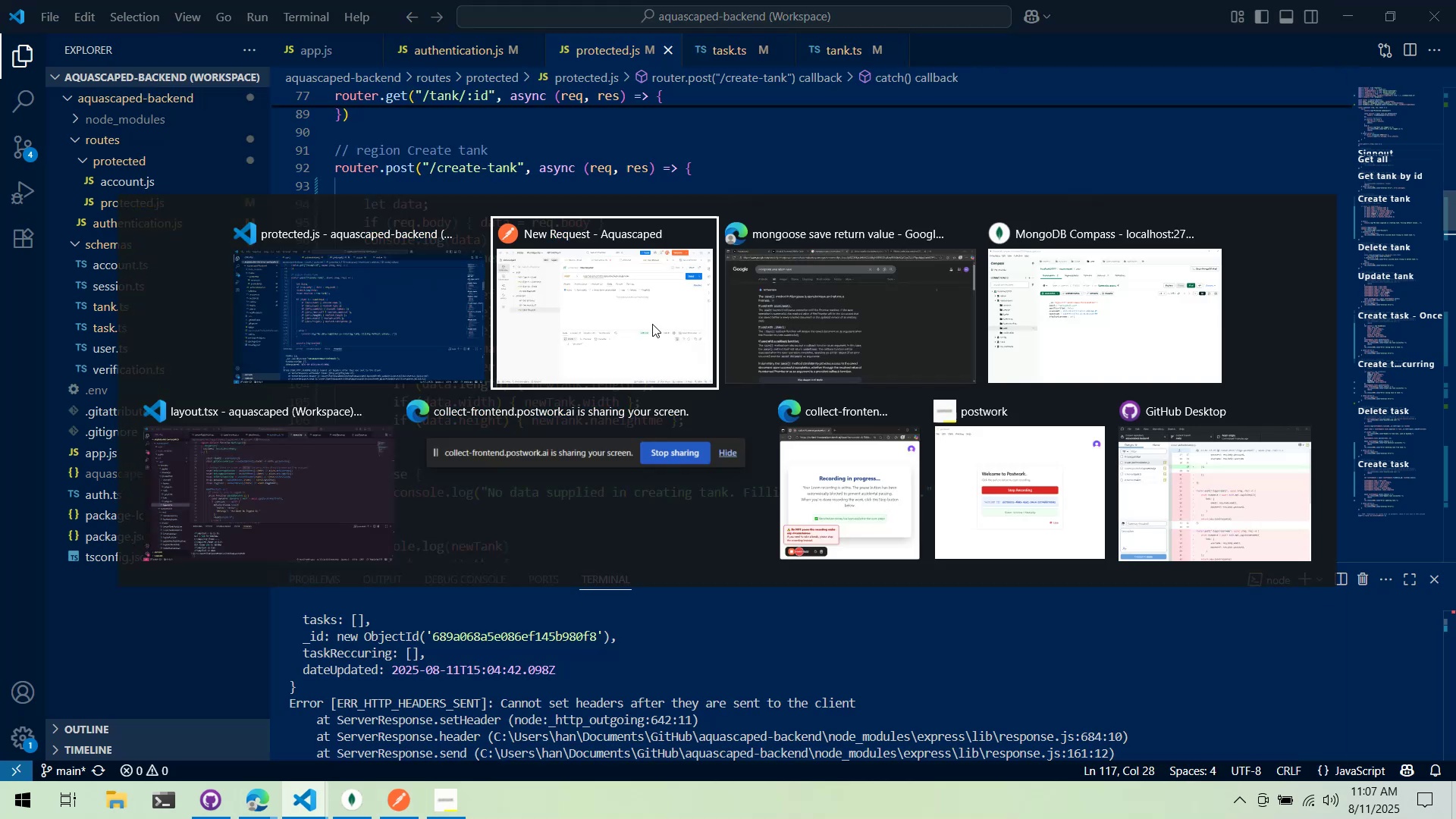 
key(Alt+Tab)
 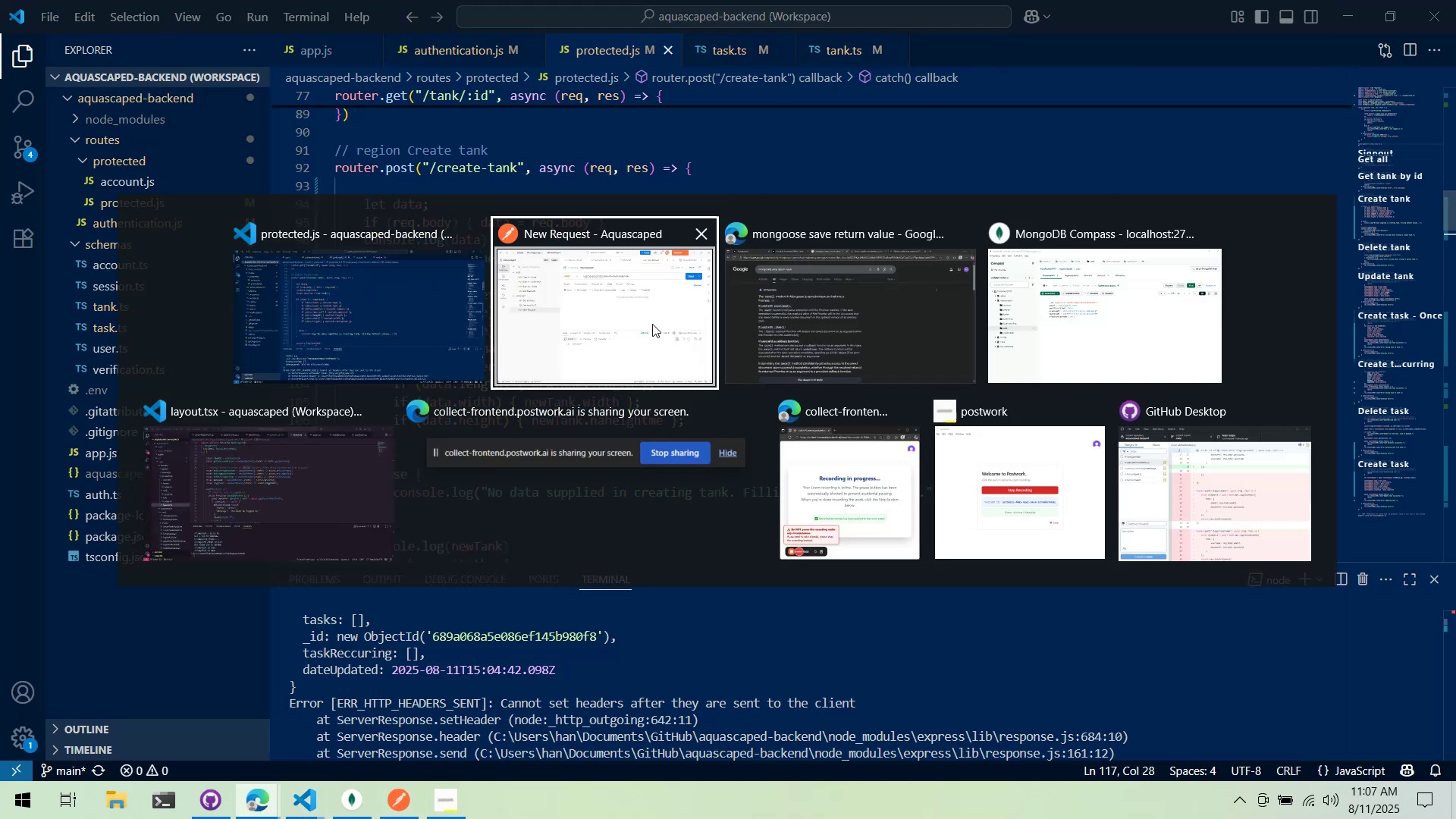 
left_click_drag(start_coordinate=[413, 133], to_coordinate=[275, 152])
 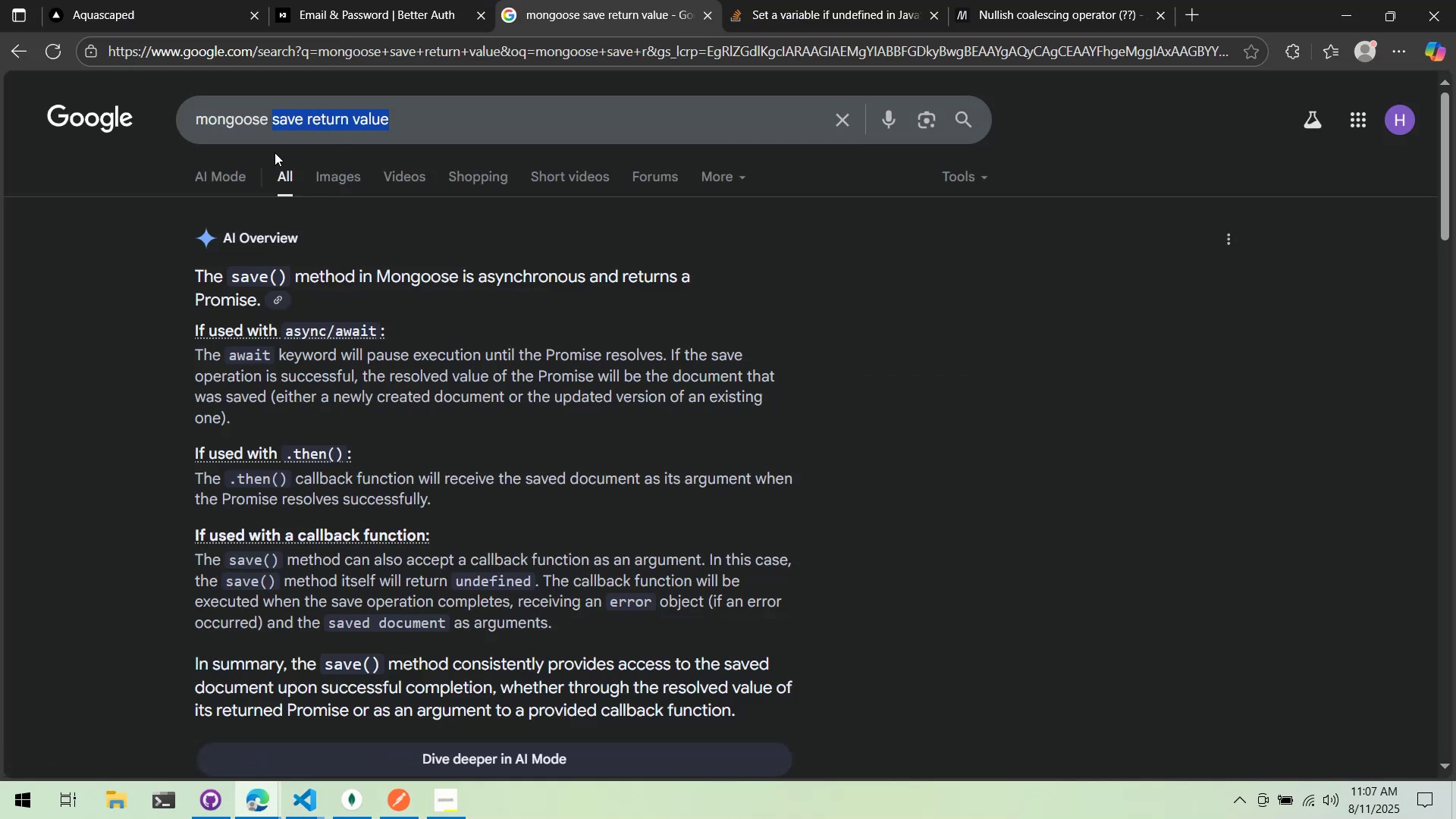 
type(er)
key(Backspace)
key(Backspace)
type(tr c)
key(Backspace)
key(Backspace)
type(y catch error )
 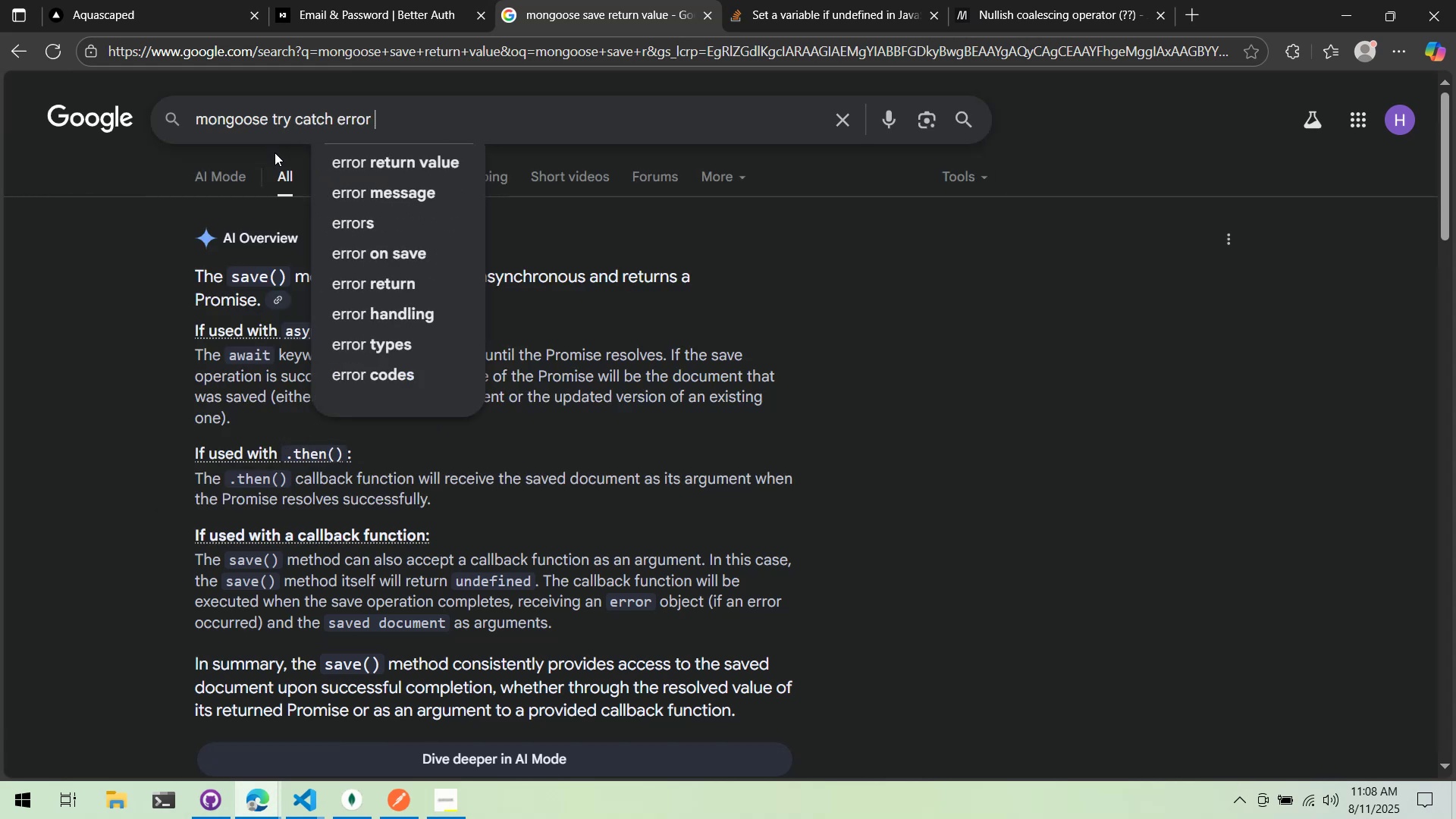 
key(Enter)
 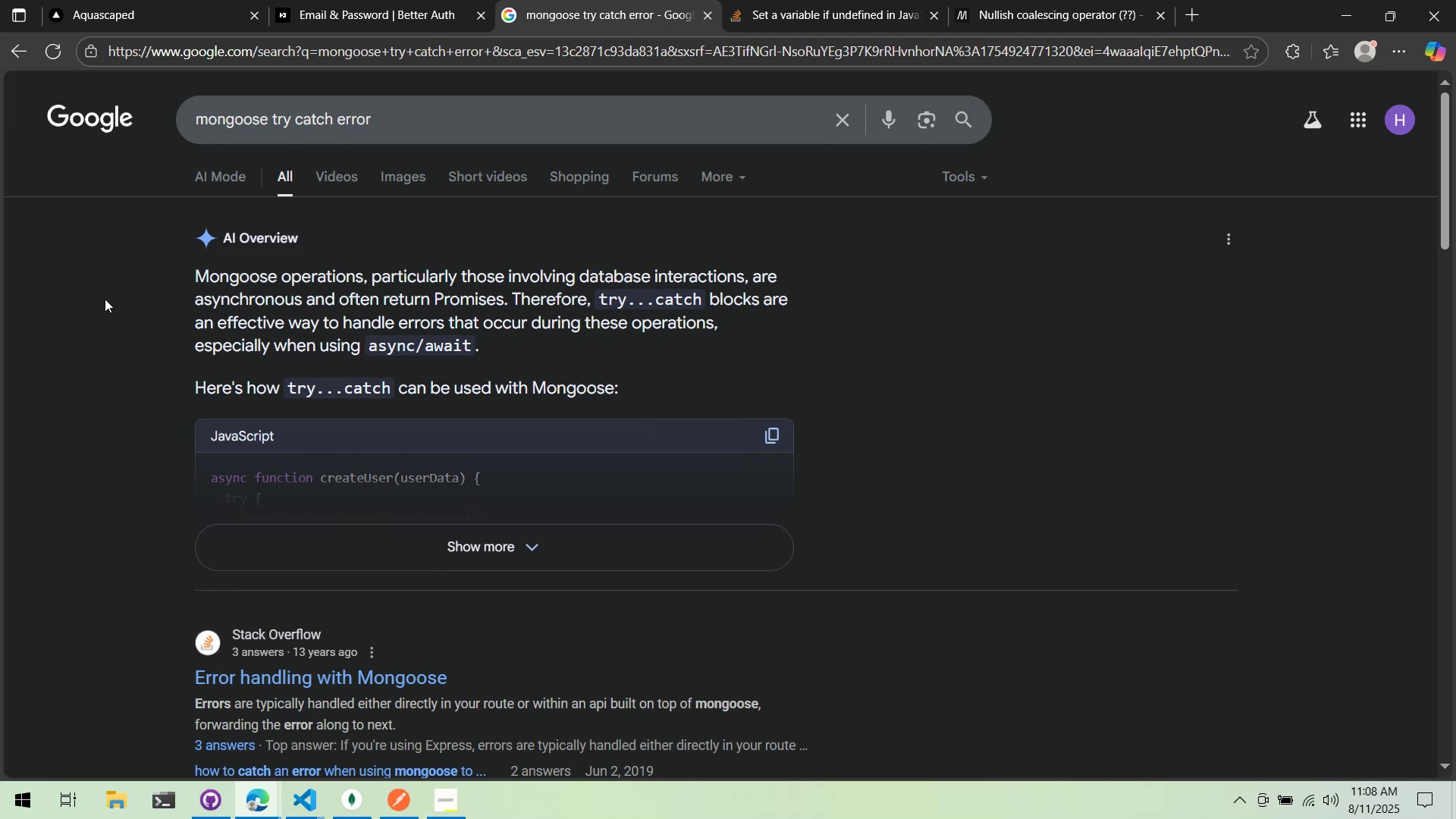 
wait(64.29)
 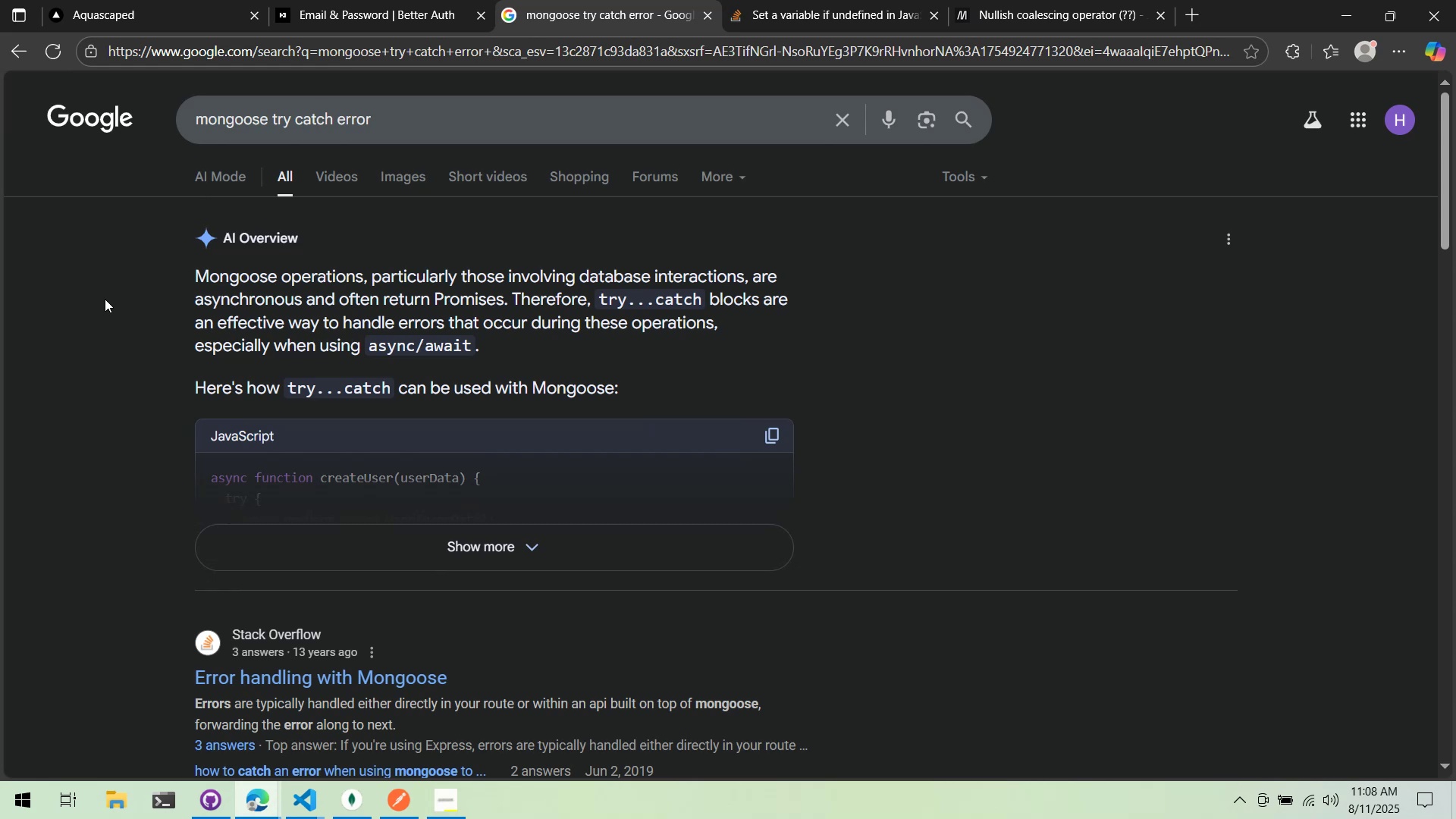 
scroll: coordinate [446, 448], scroll_direction: down, amount: 3.0
 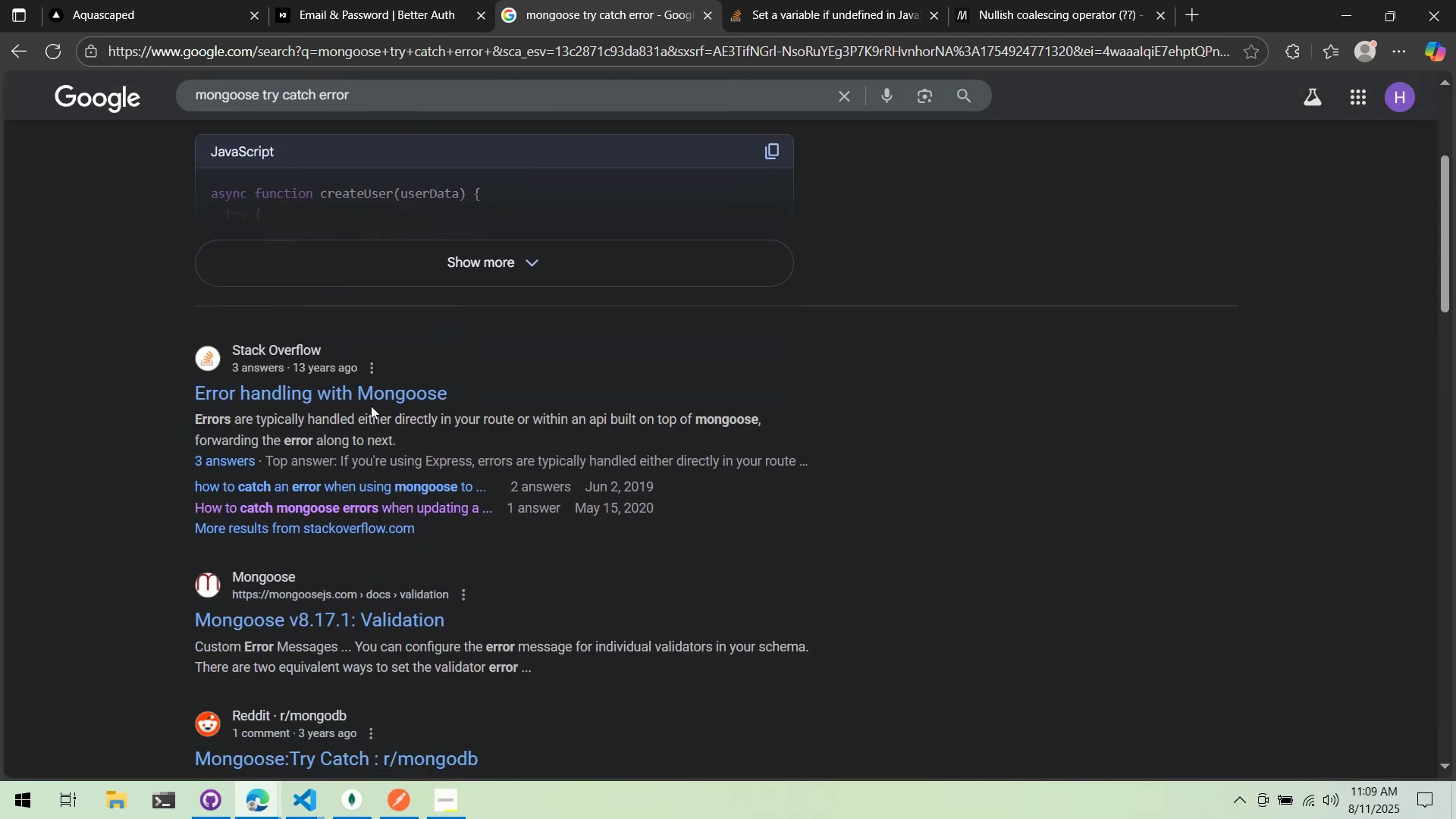 
left_click([370, 404])
 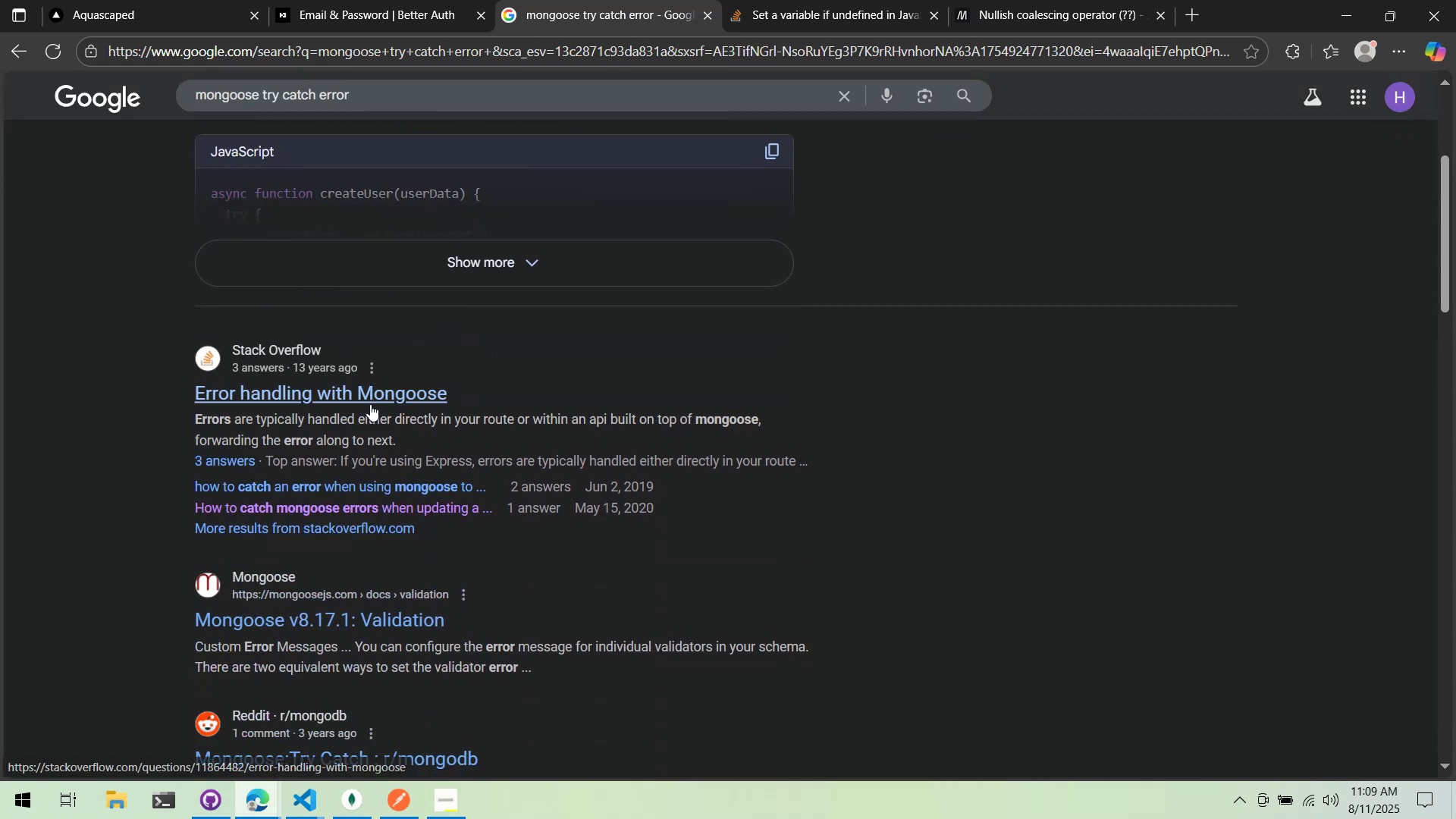 
mouse_move([354, 405])
 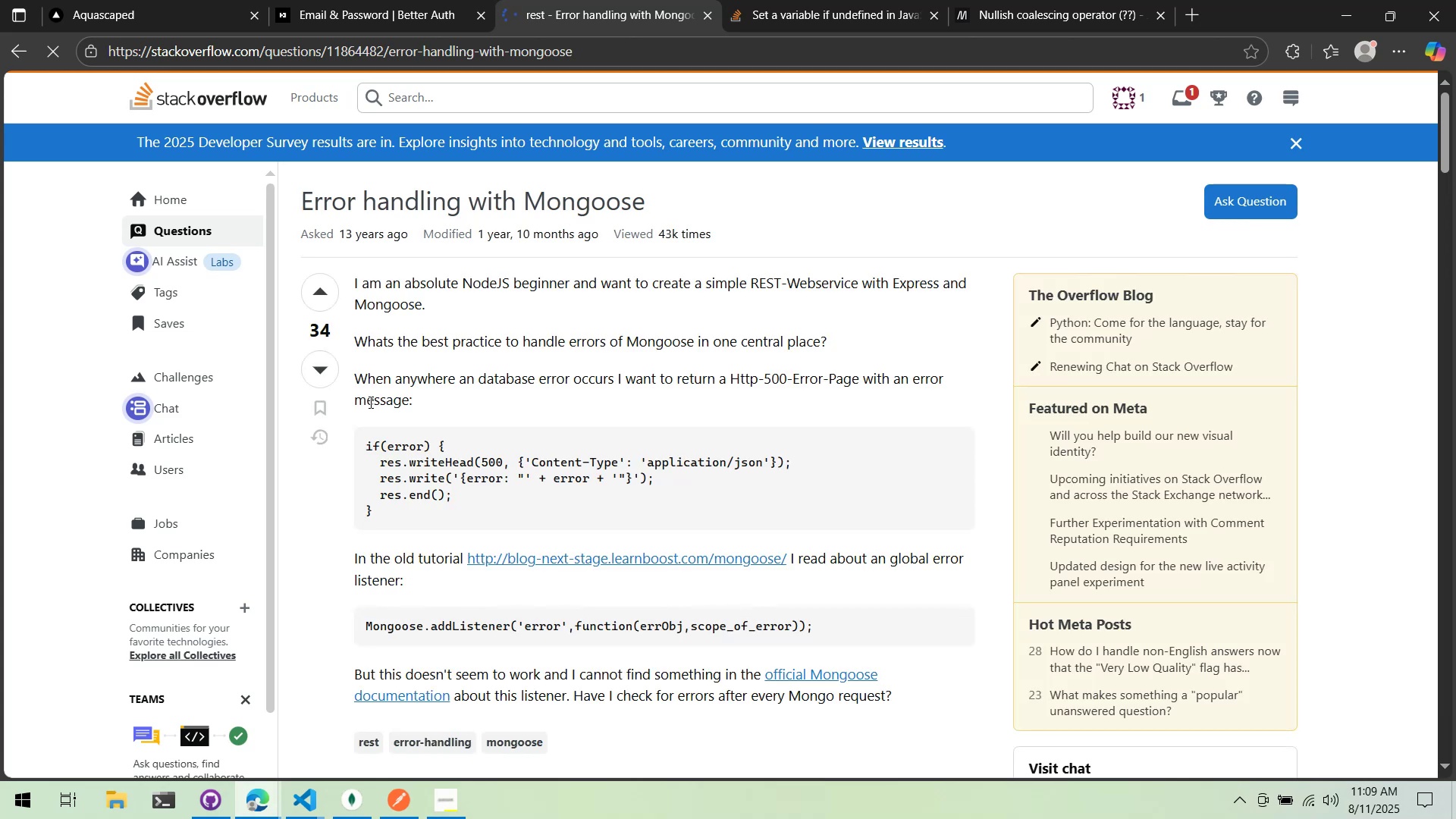 
scroll: coordinate [371, 544], scroll_direction: down, amount: 6.0
 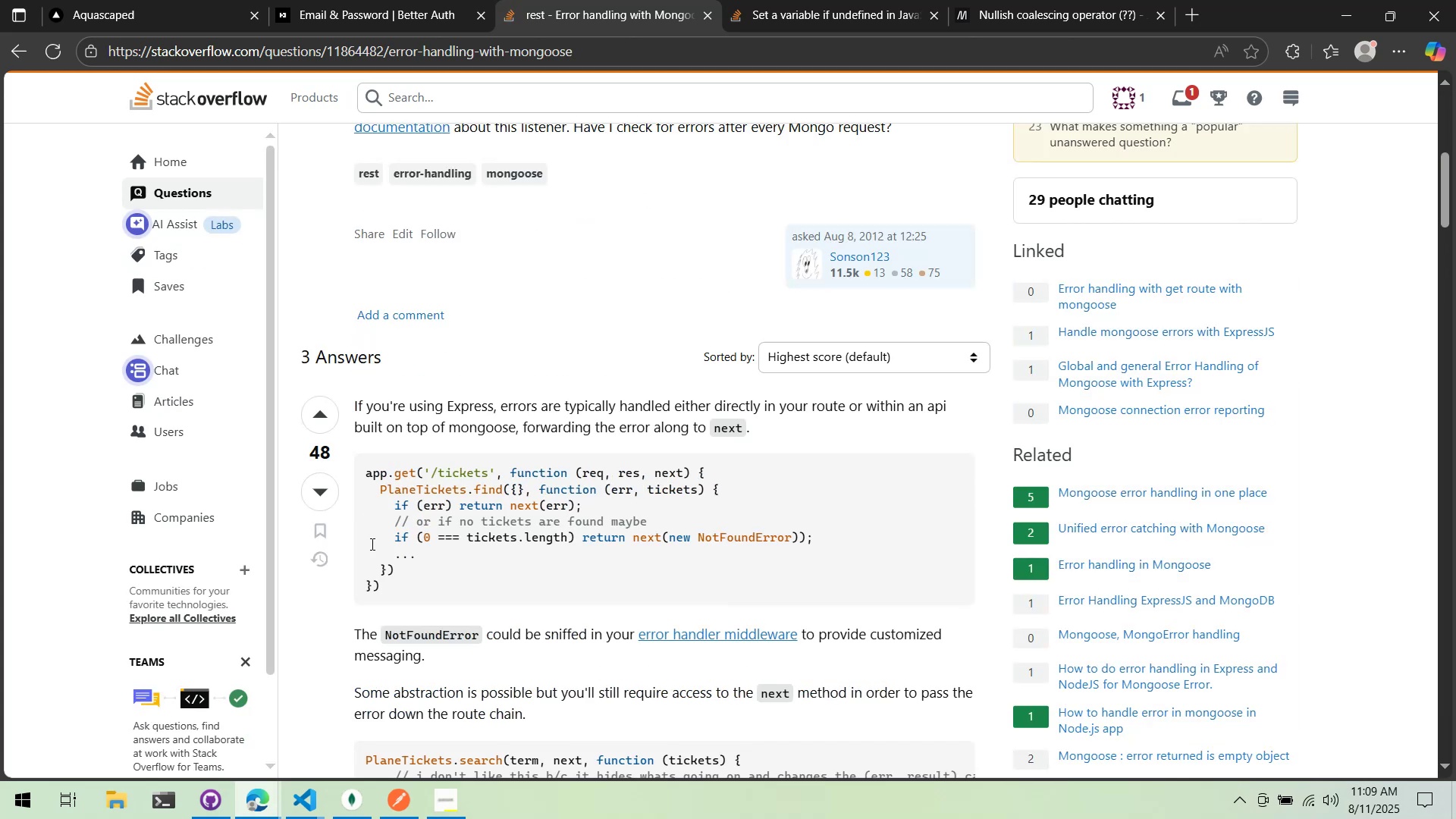 
wait(10.01)
 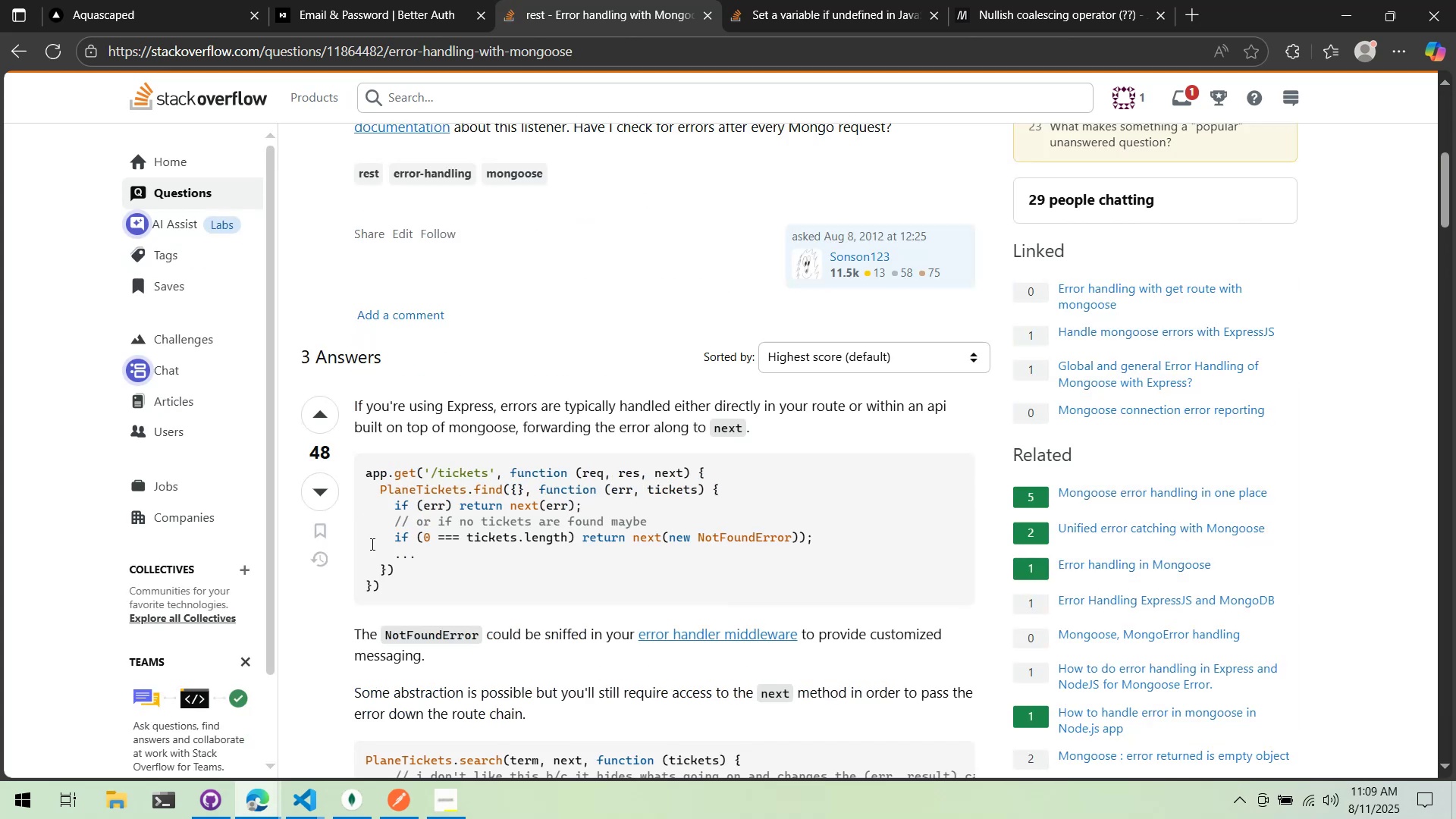 
scroll: coordinate [371, 544], scroll_direction: down, amount: 15.0
 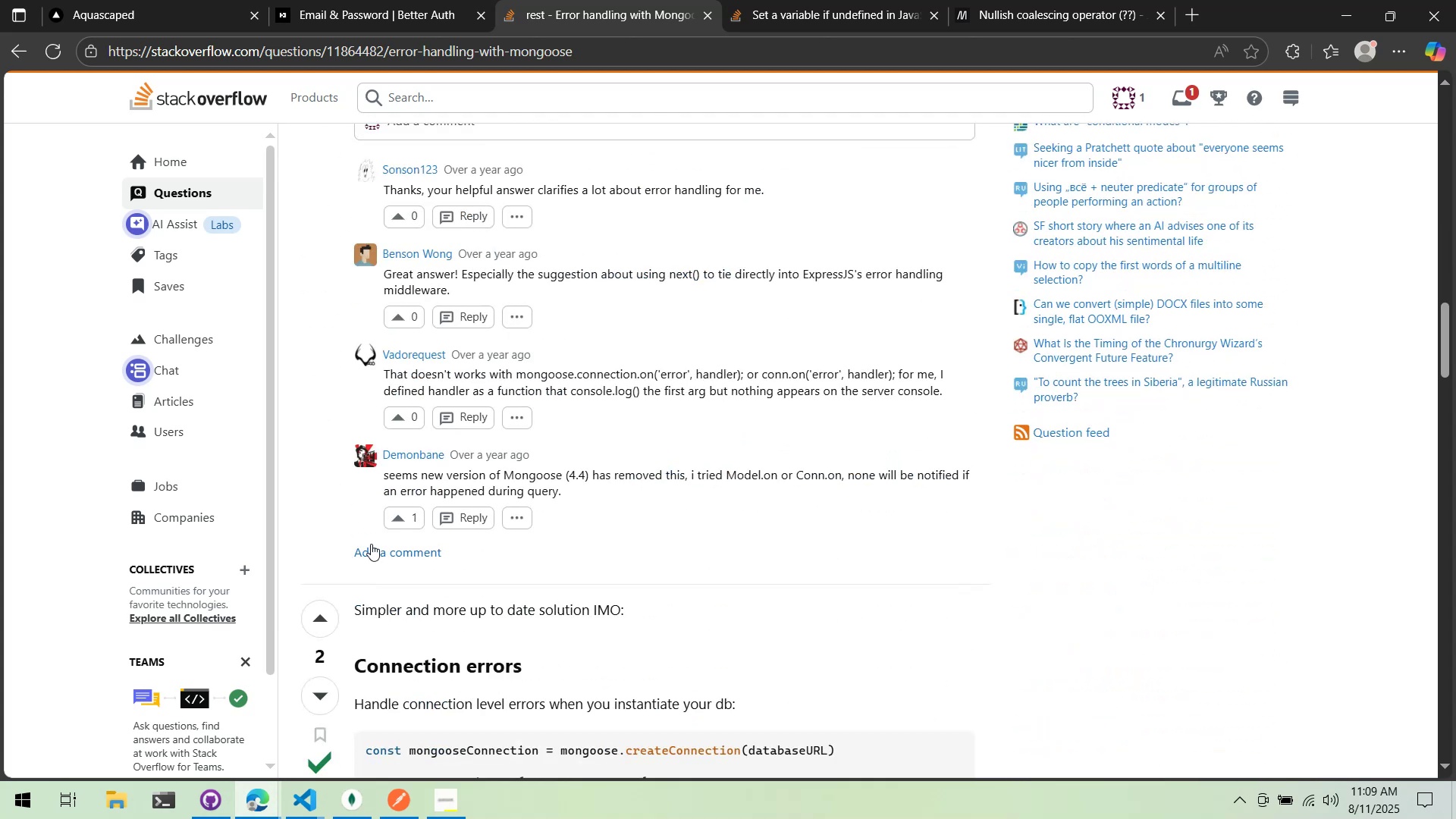 
scroll: coordinate [384, 406], scroll_direction: up, amount: 24.0
 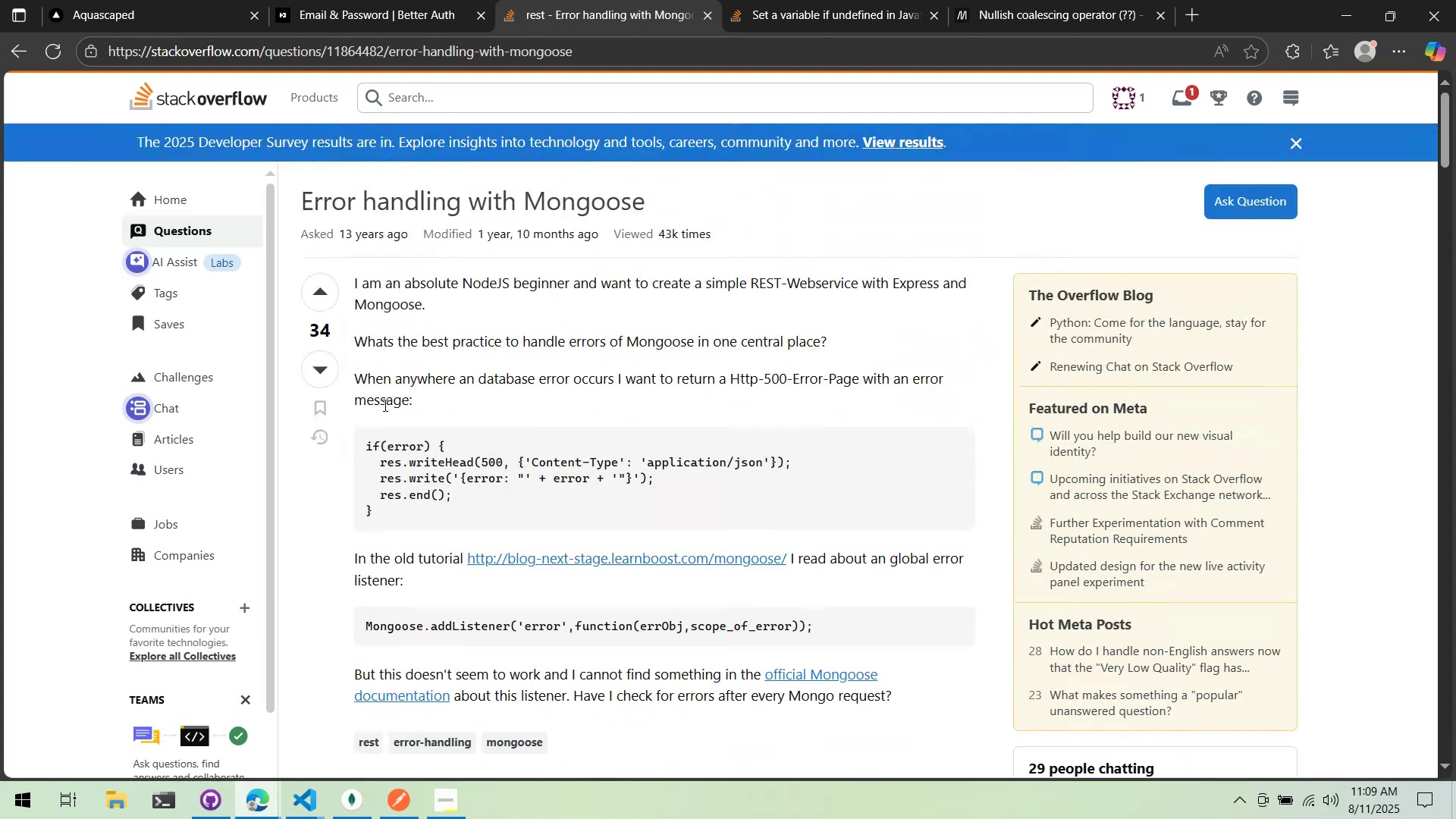 
scroll: coordinate [414, 384], scroll_direction: down, amount: 4.0
 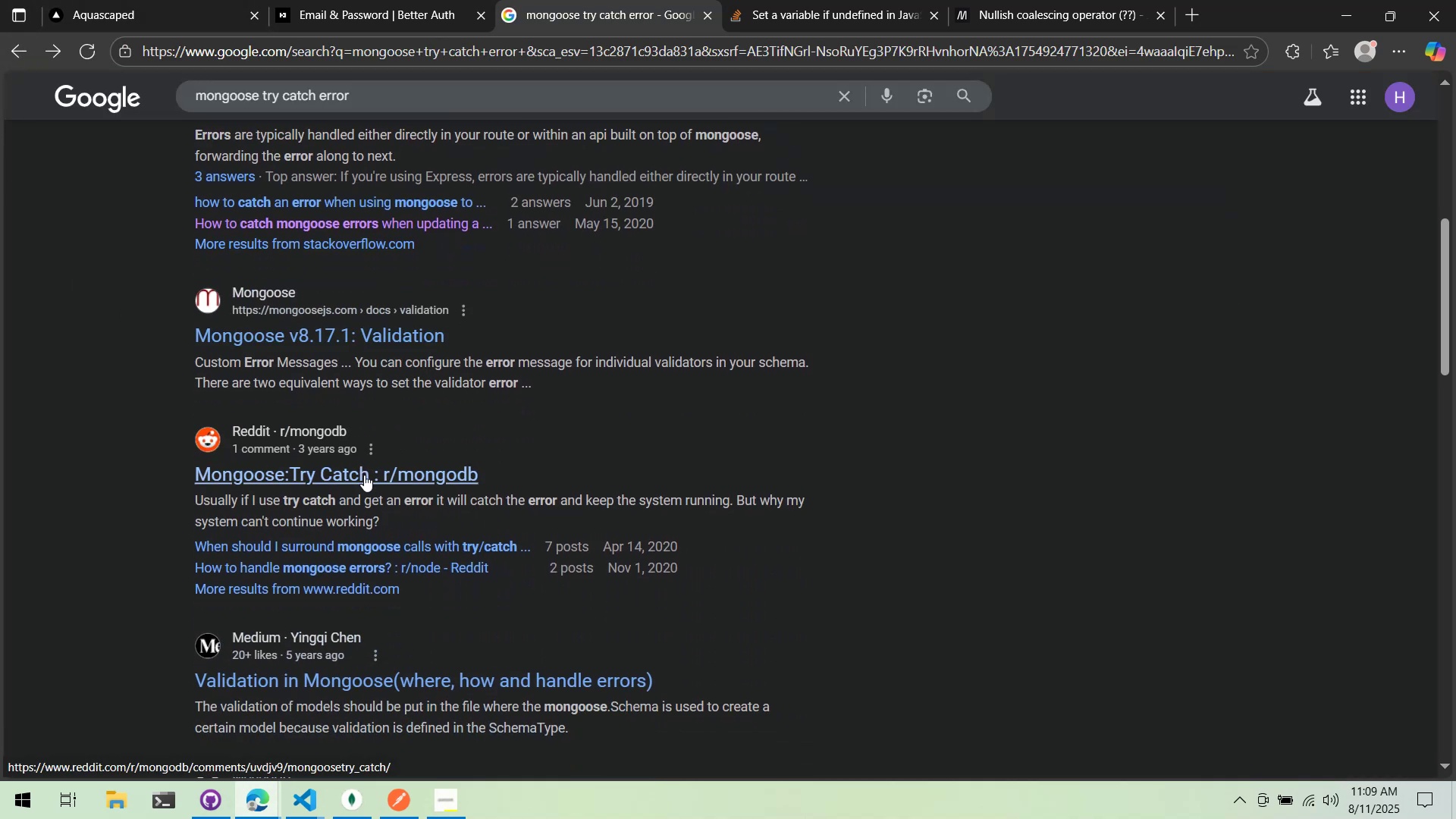 
wait(5.75)
 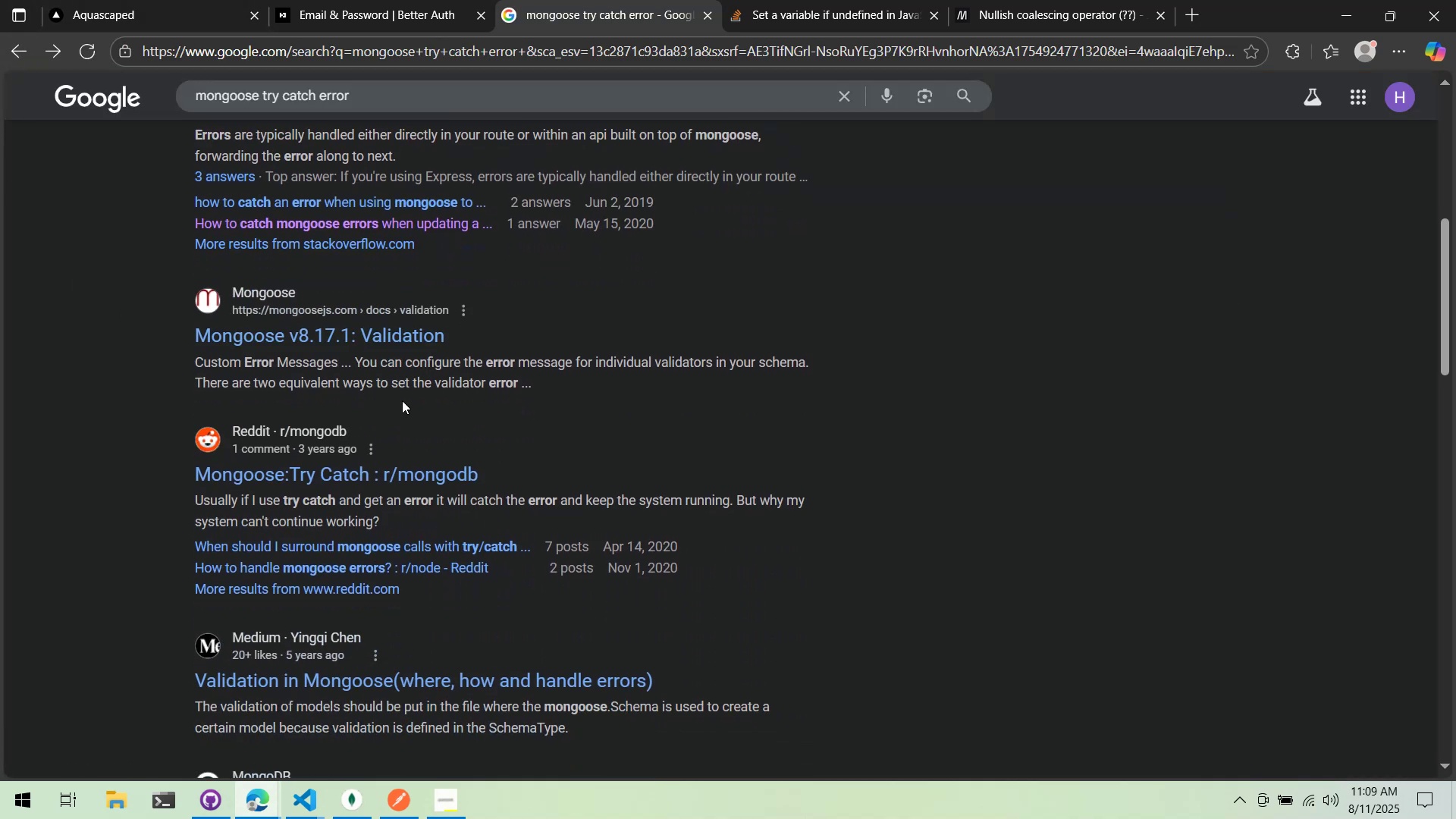 
scroll: coordinate [548, 420], scroll_direction: down, amount: 3.0
 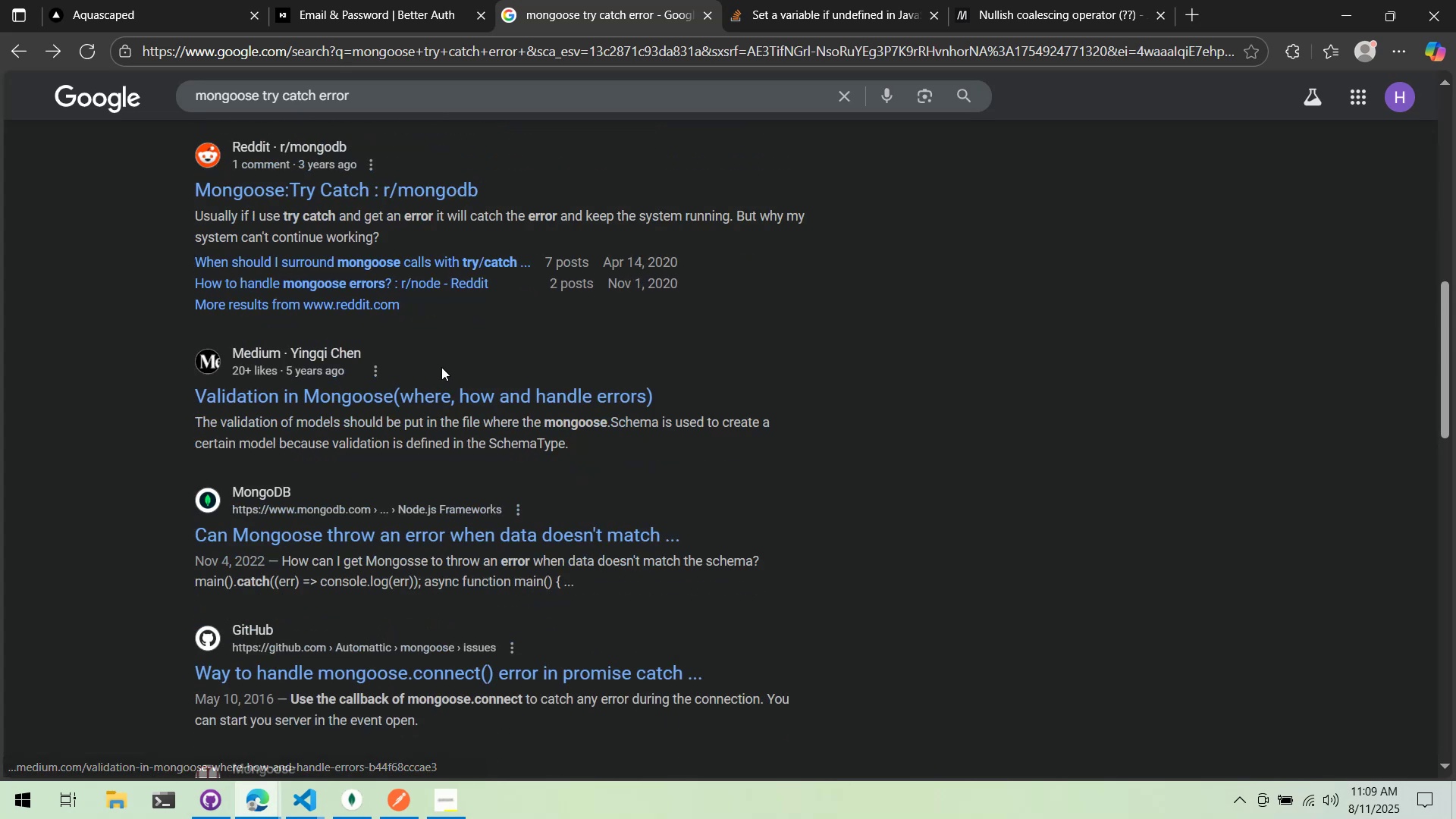 
scroll: coordinate [392, 184], scroll_direction: up, amount: 3.0
 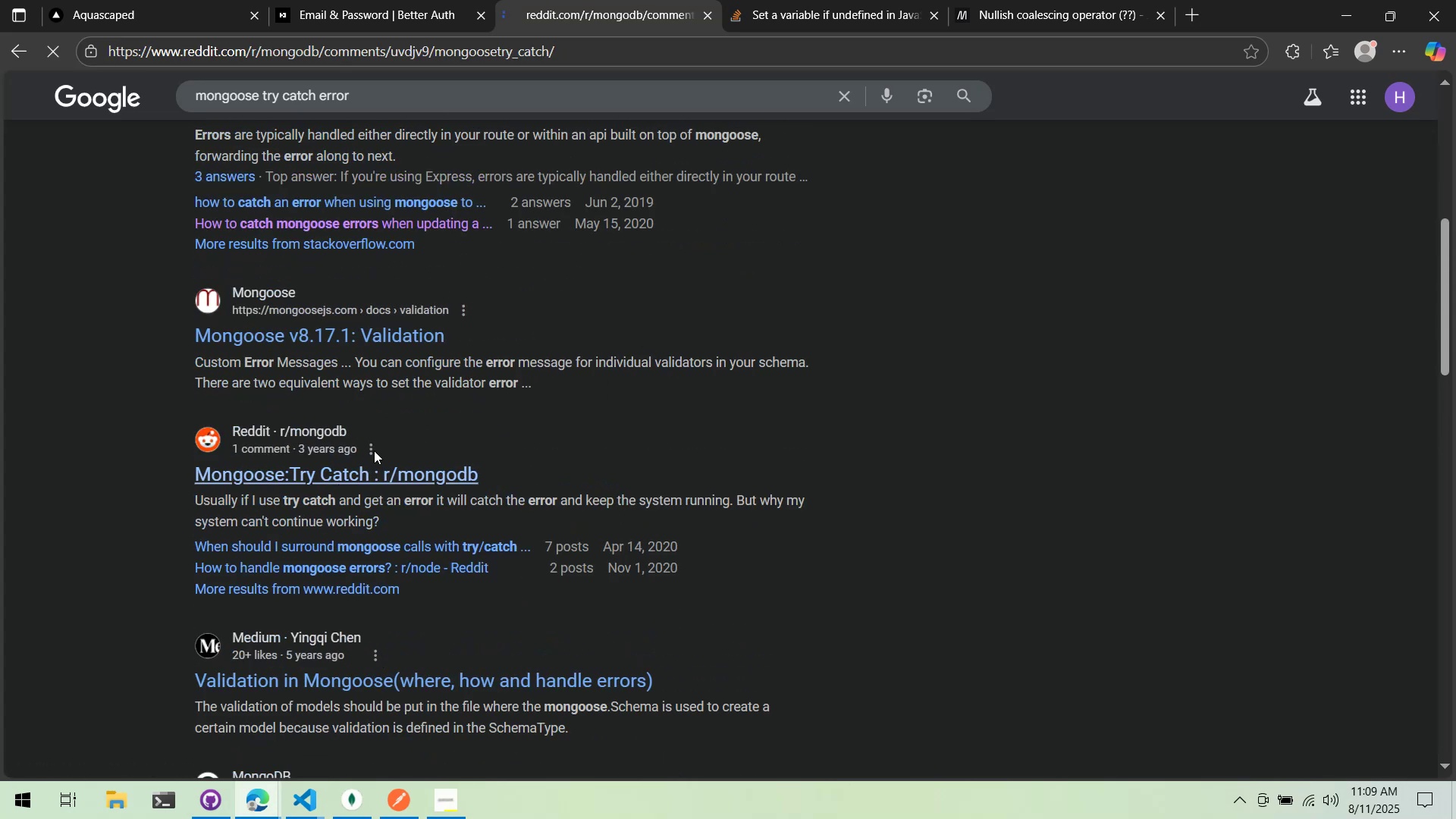 
scroll: coordinate [390, 391], scroll_direction: down, amount: 4.0
 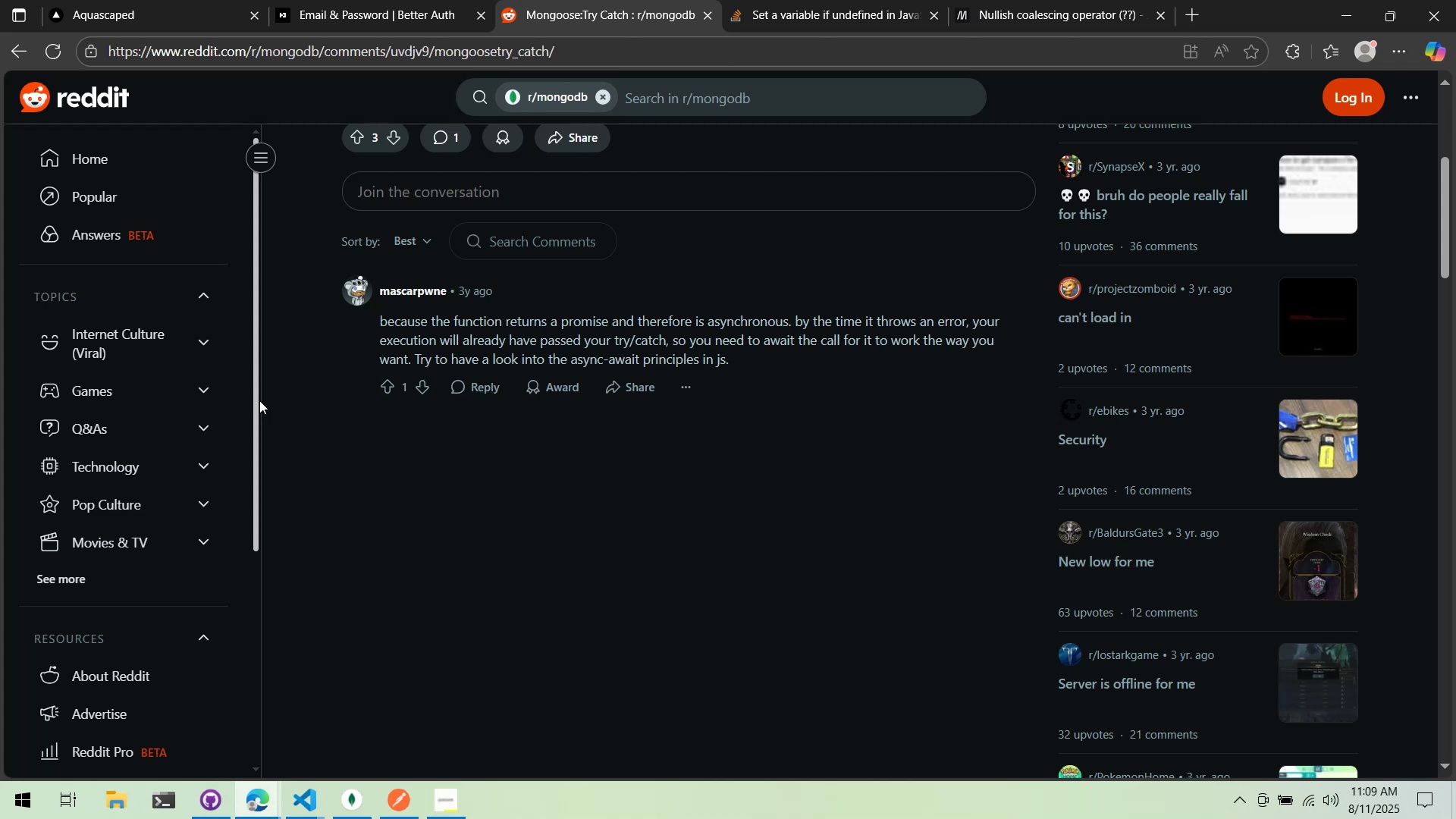 
wait(7.29)
 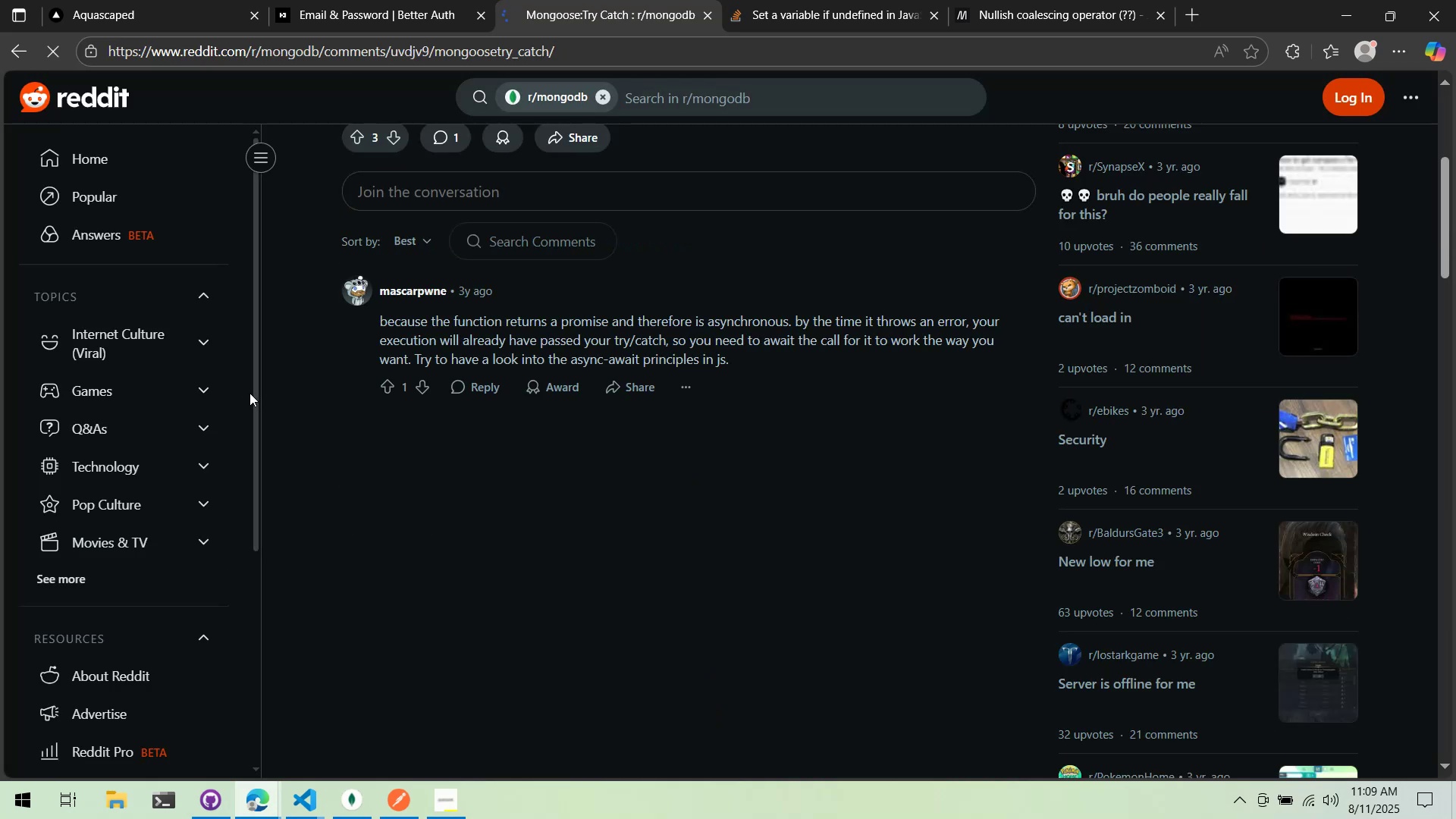 
scroll: coordinate [347, 180], scroll_direction: up, amount: 5.0
 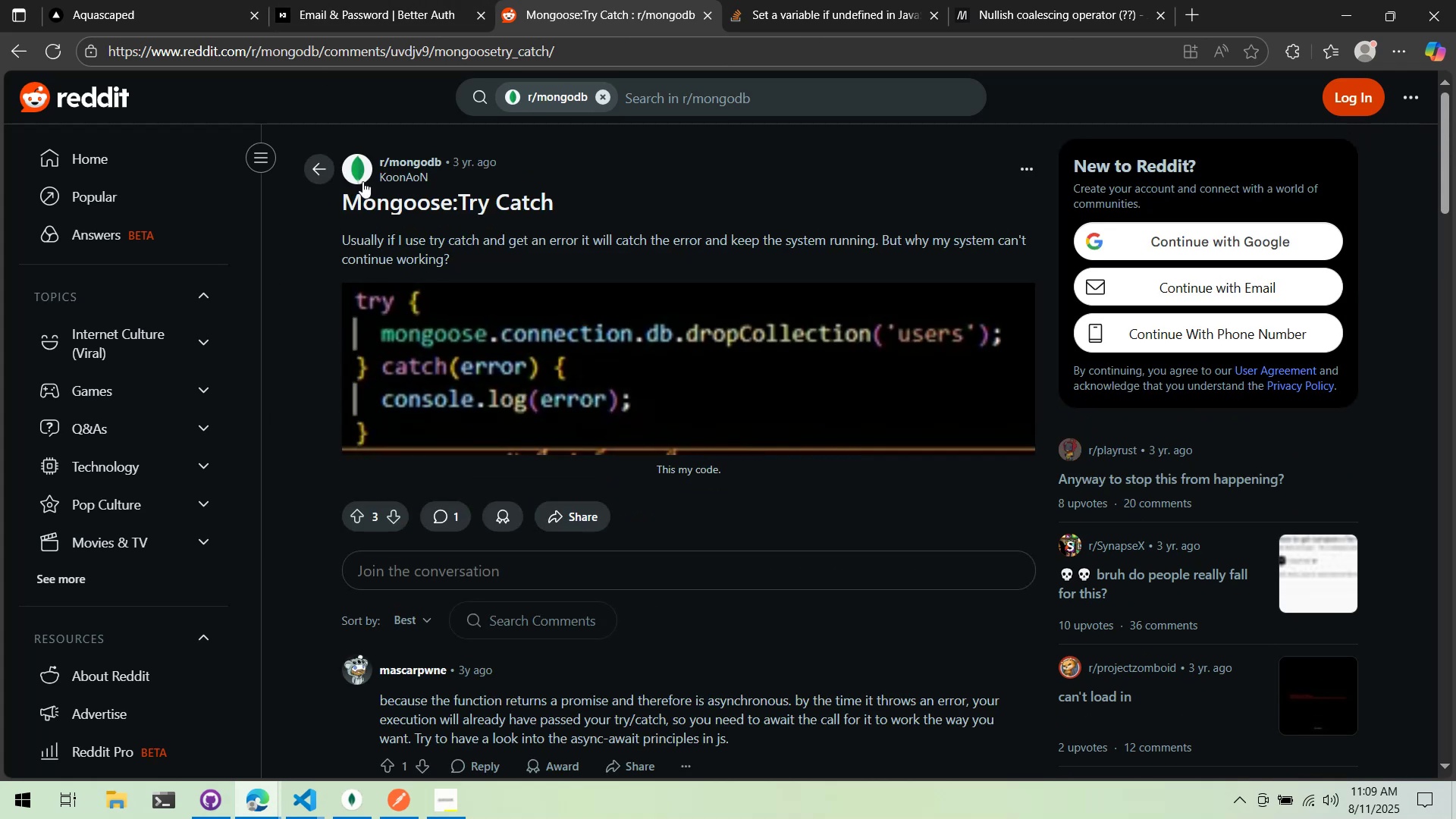 
scroll: coordinate [368, 187], scroll_direction: down, amount: 3.0
 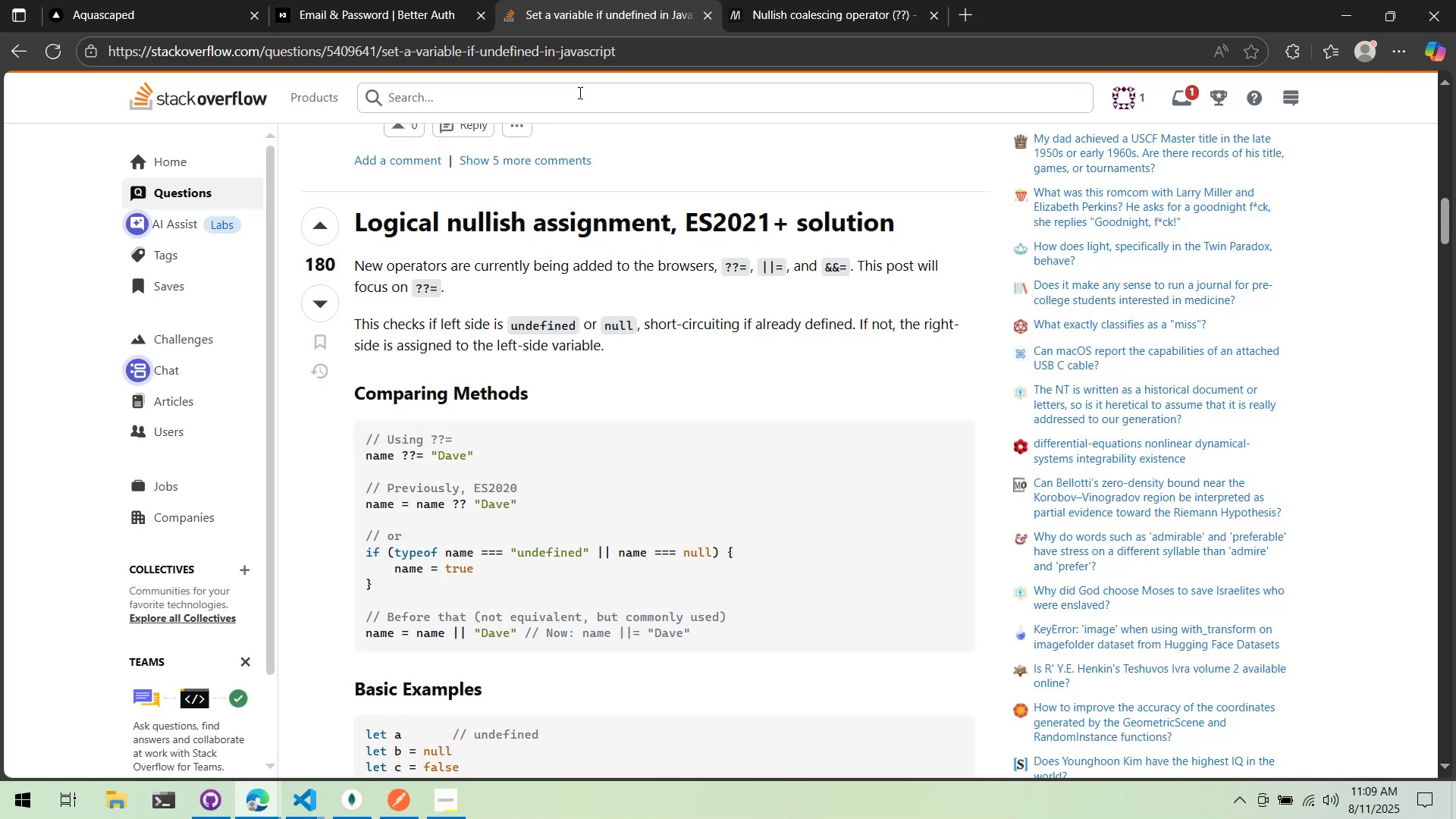 
key(Alt+AltLeft)
 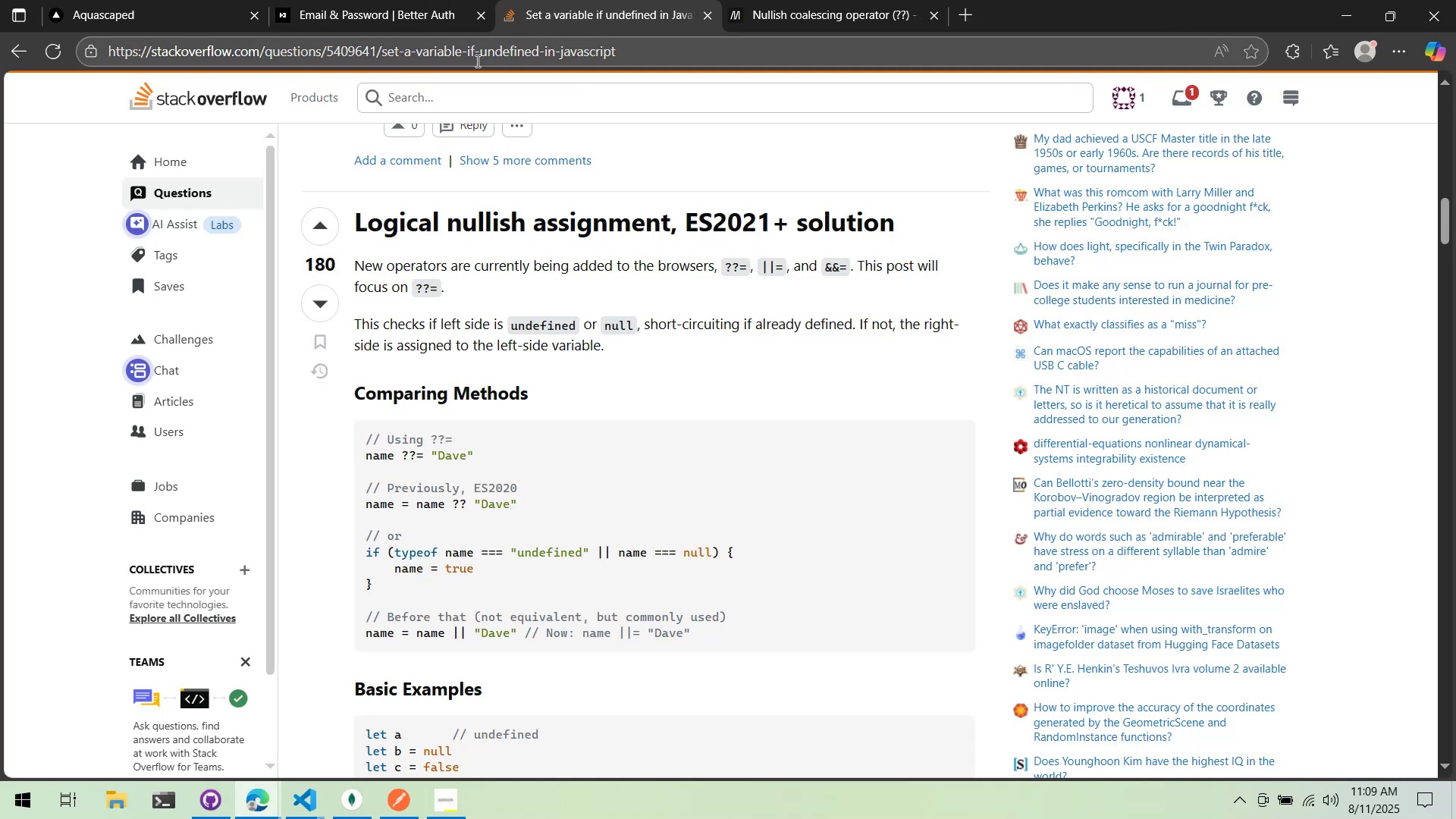 
key(Alt+Tab)
 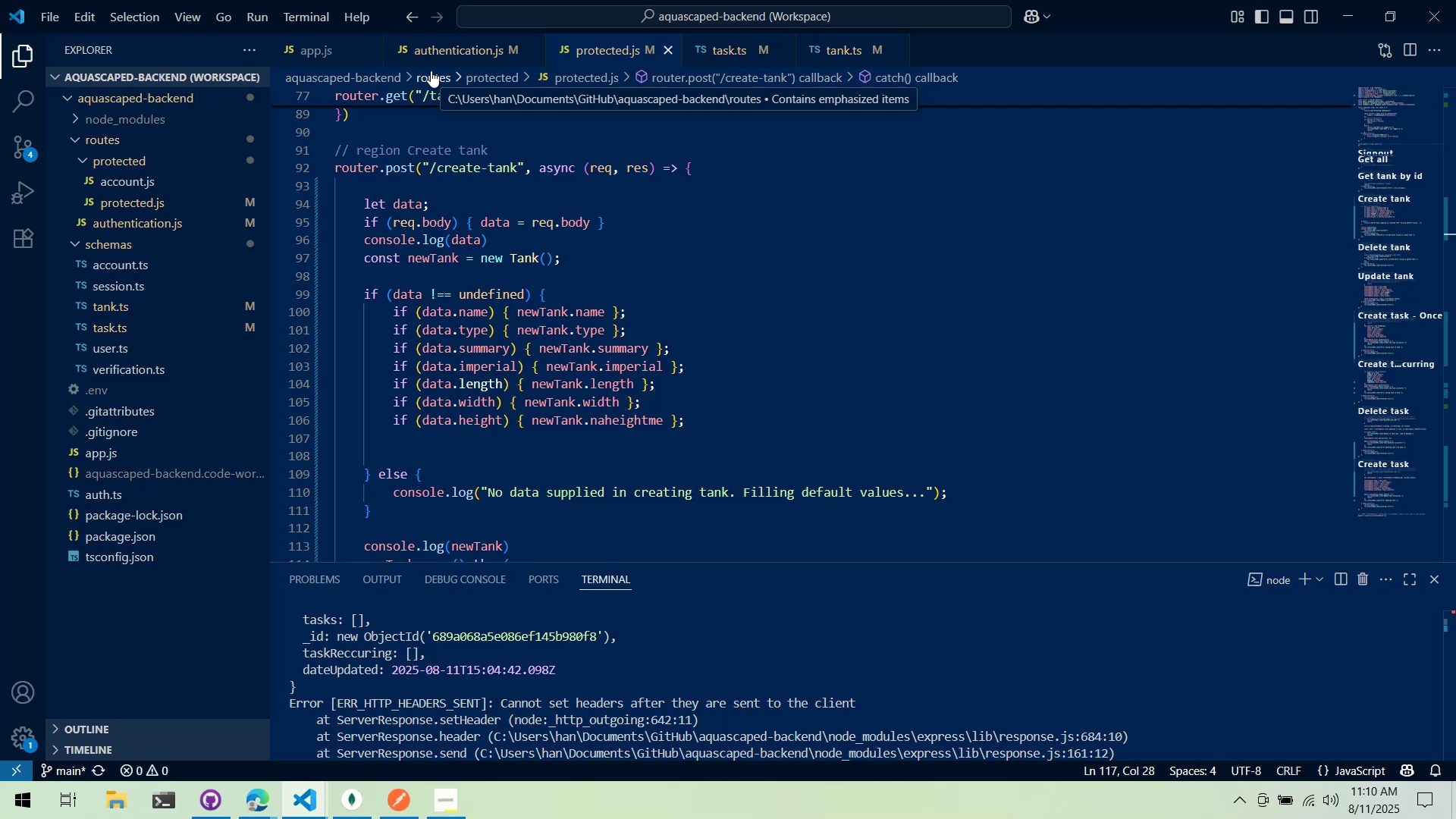 
wait(69.47)
 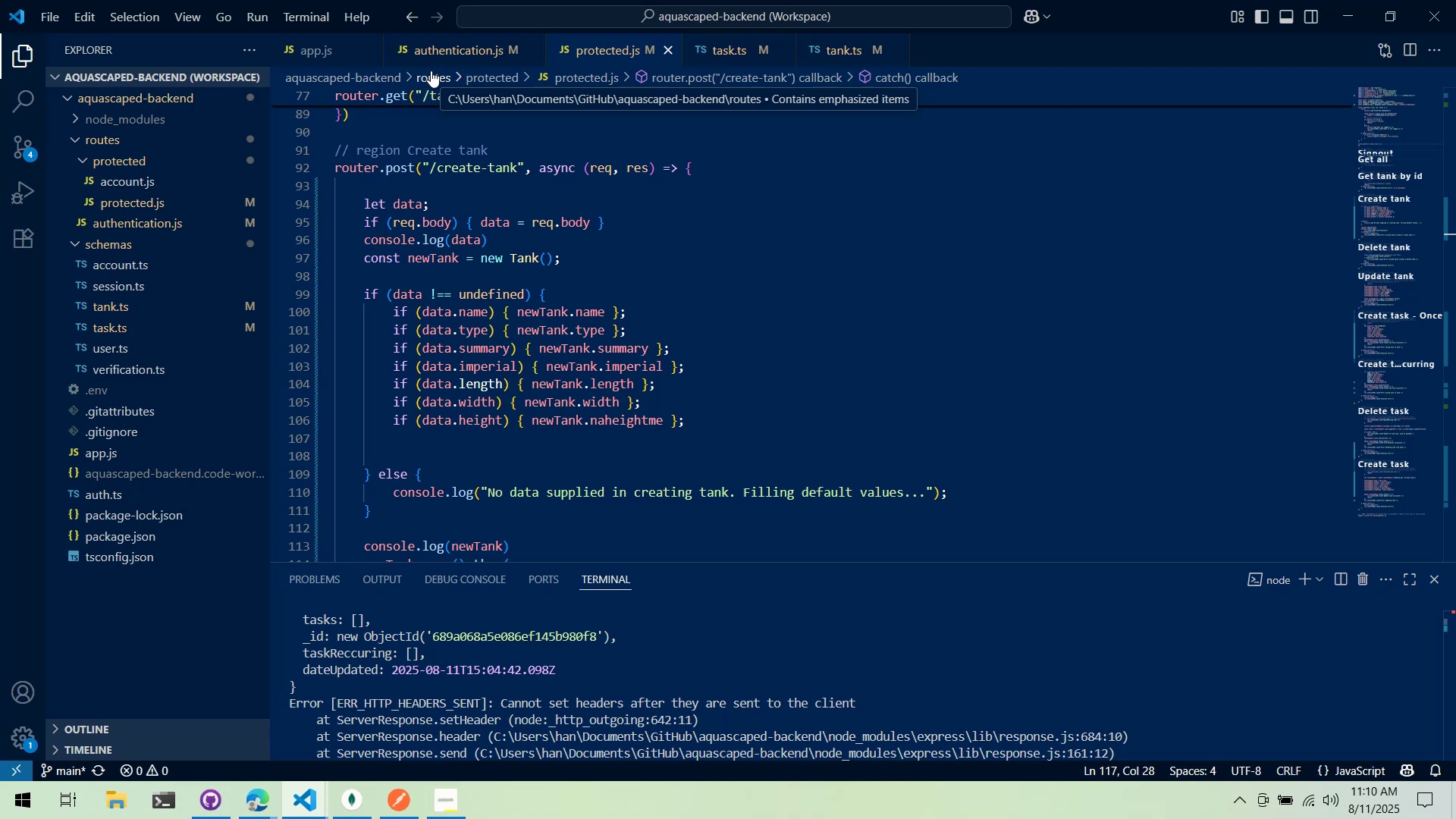 
scroll: coordinate [590, 322], scroll_direction: down, amount: 4.0
 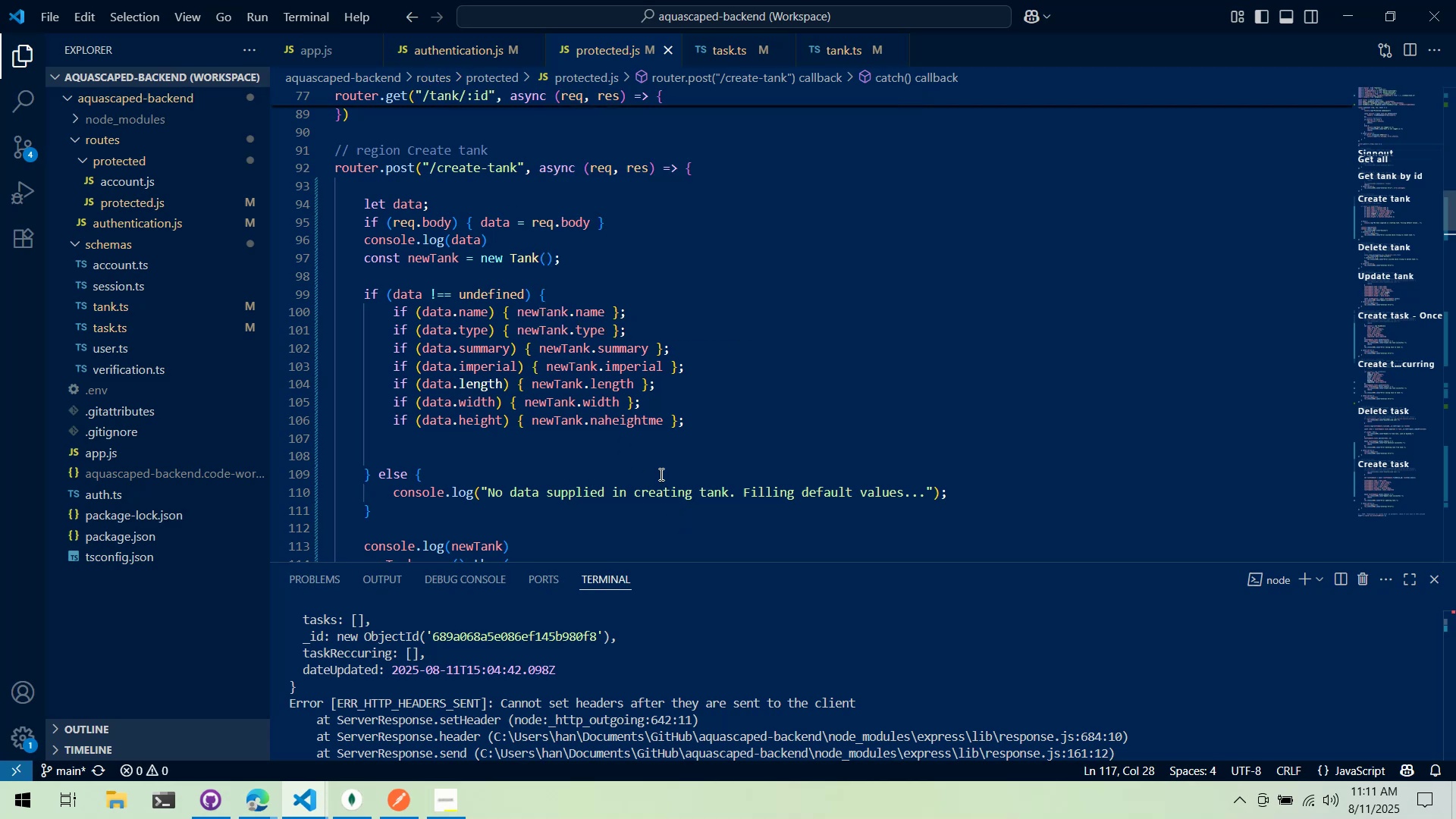 
left_click([637, 452])
 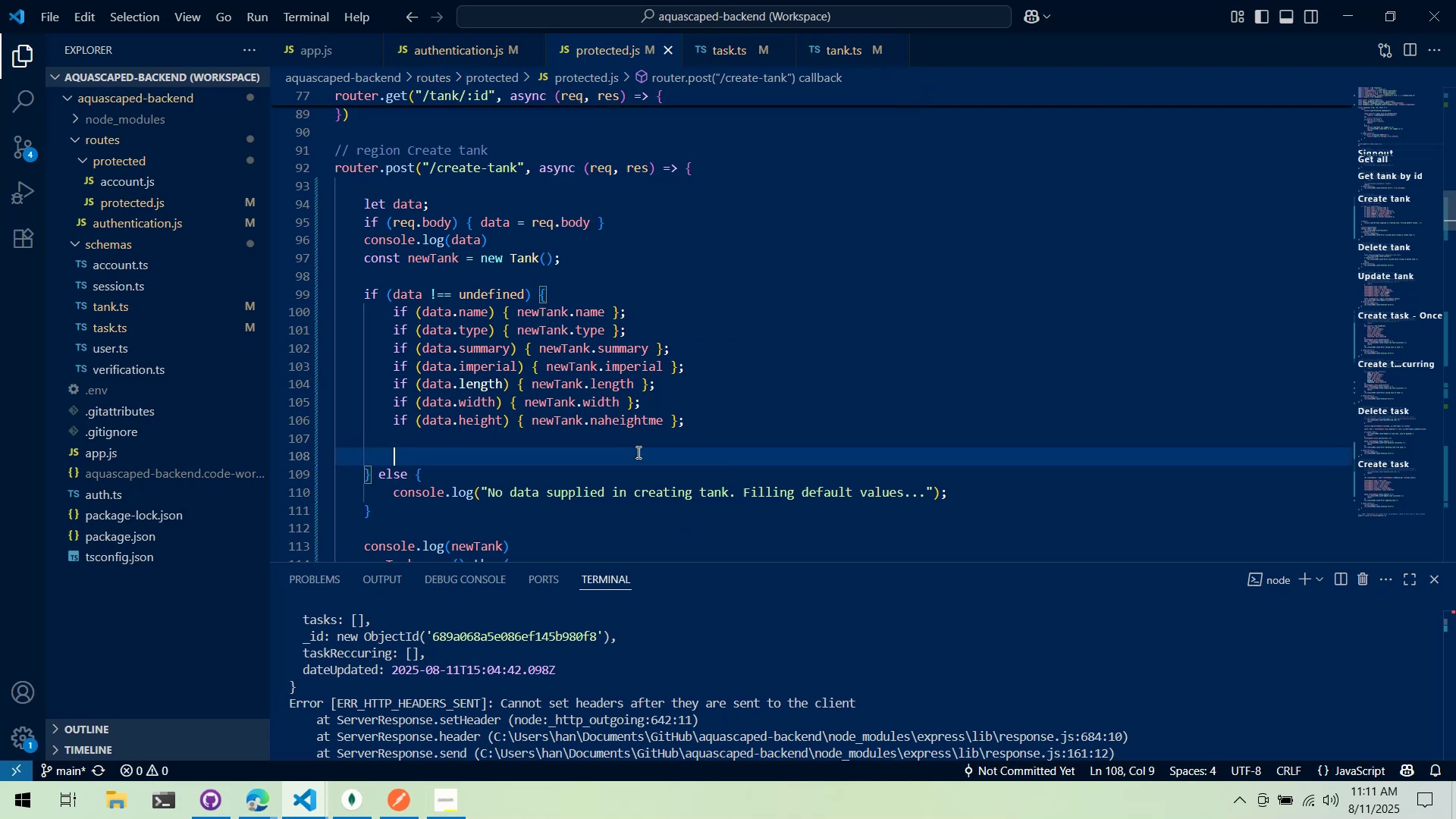 
scroll: coordinate [642, 450], scroll_direction: down, amount: 4.0
 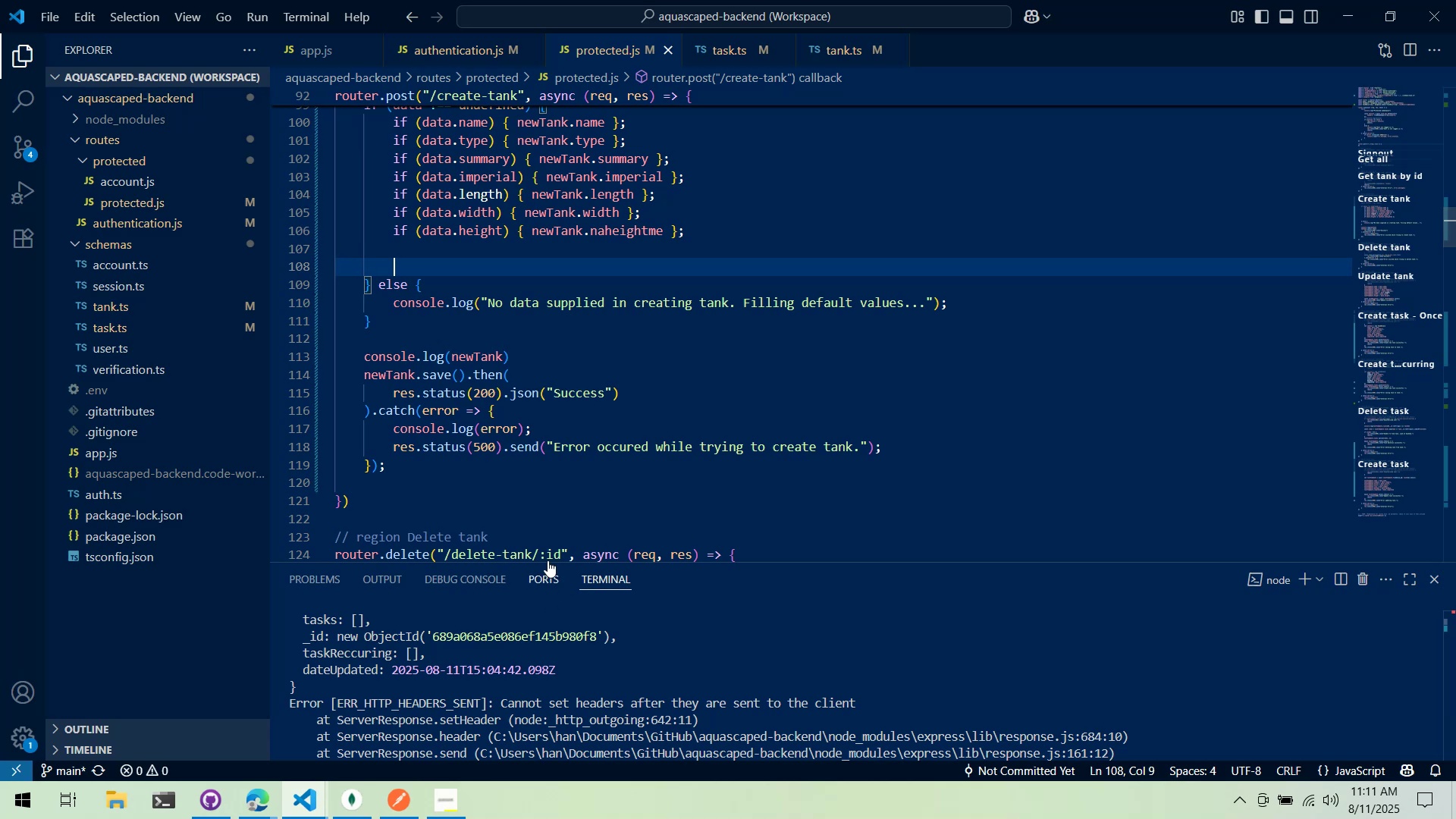 
scroll: coordinate [571, 494], scroll_direction: up, amount: 1.0
 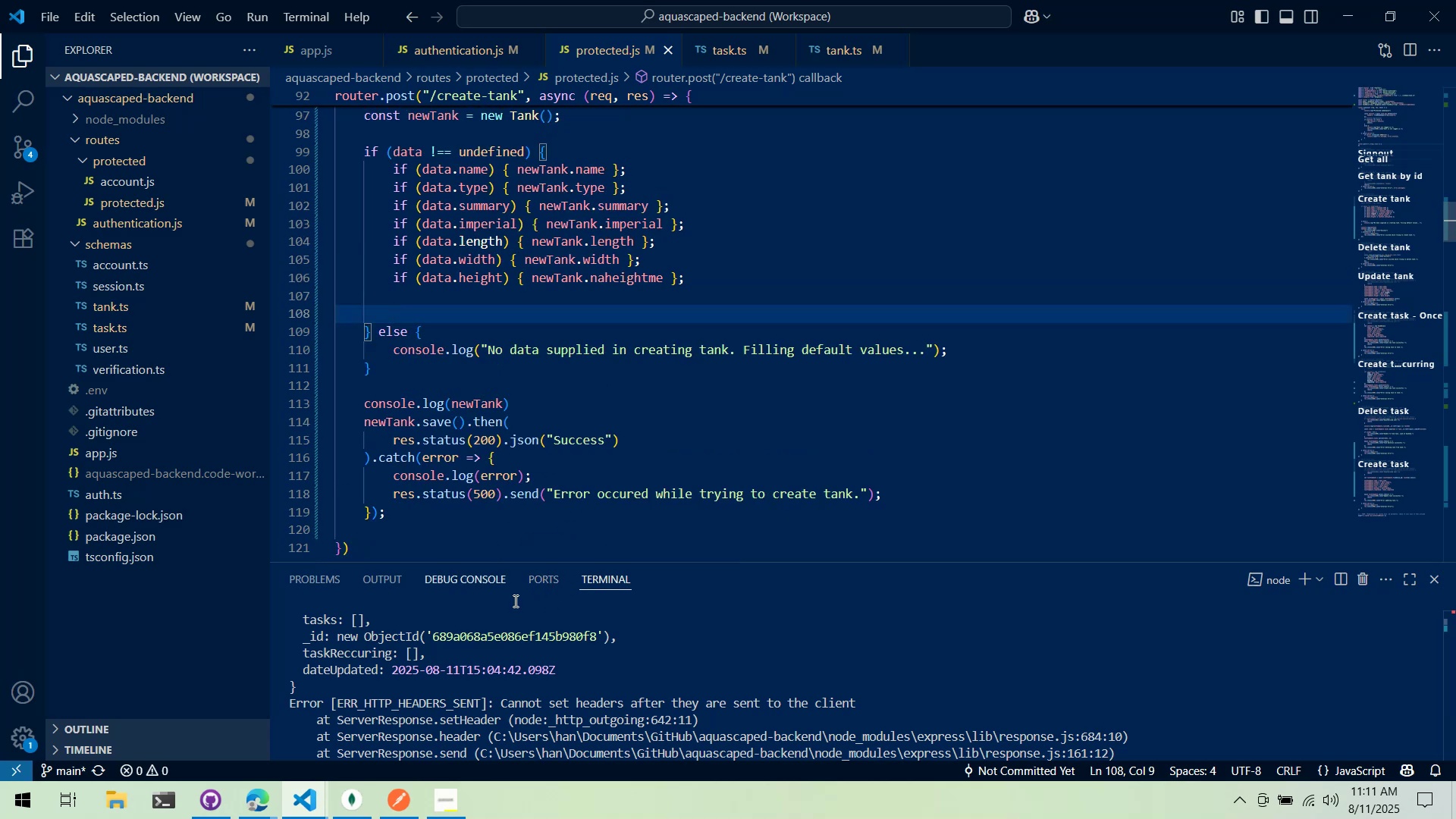 
scroll: coordinate [593, 645], scroll_direction: down, amount: 11.0
 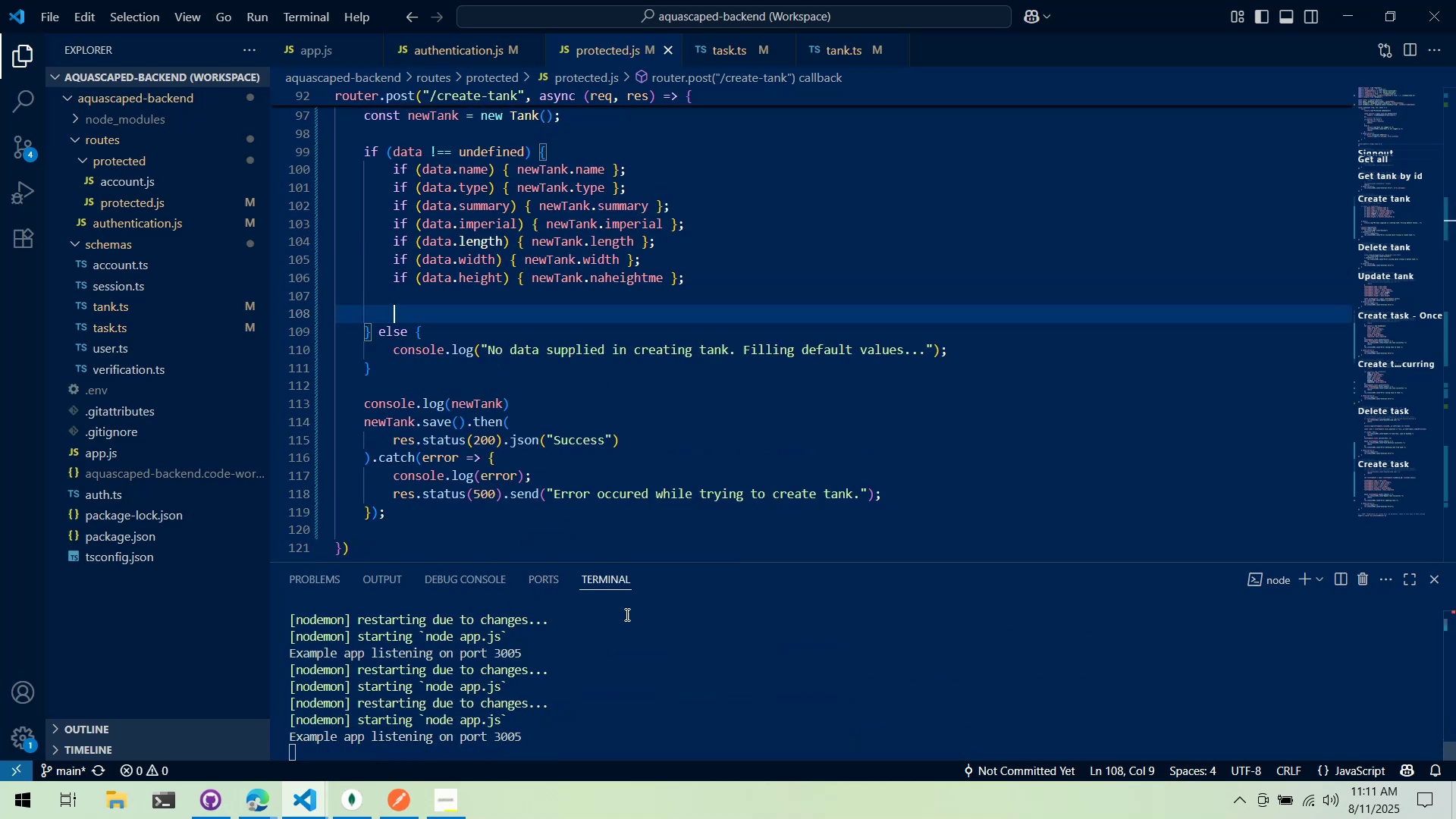 
key(Alt+Tab)
 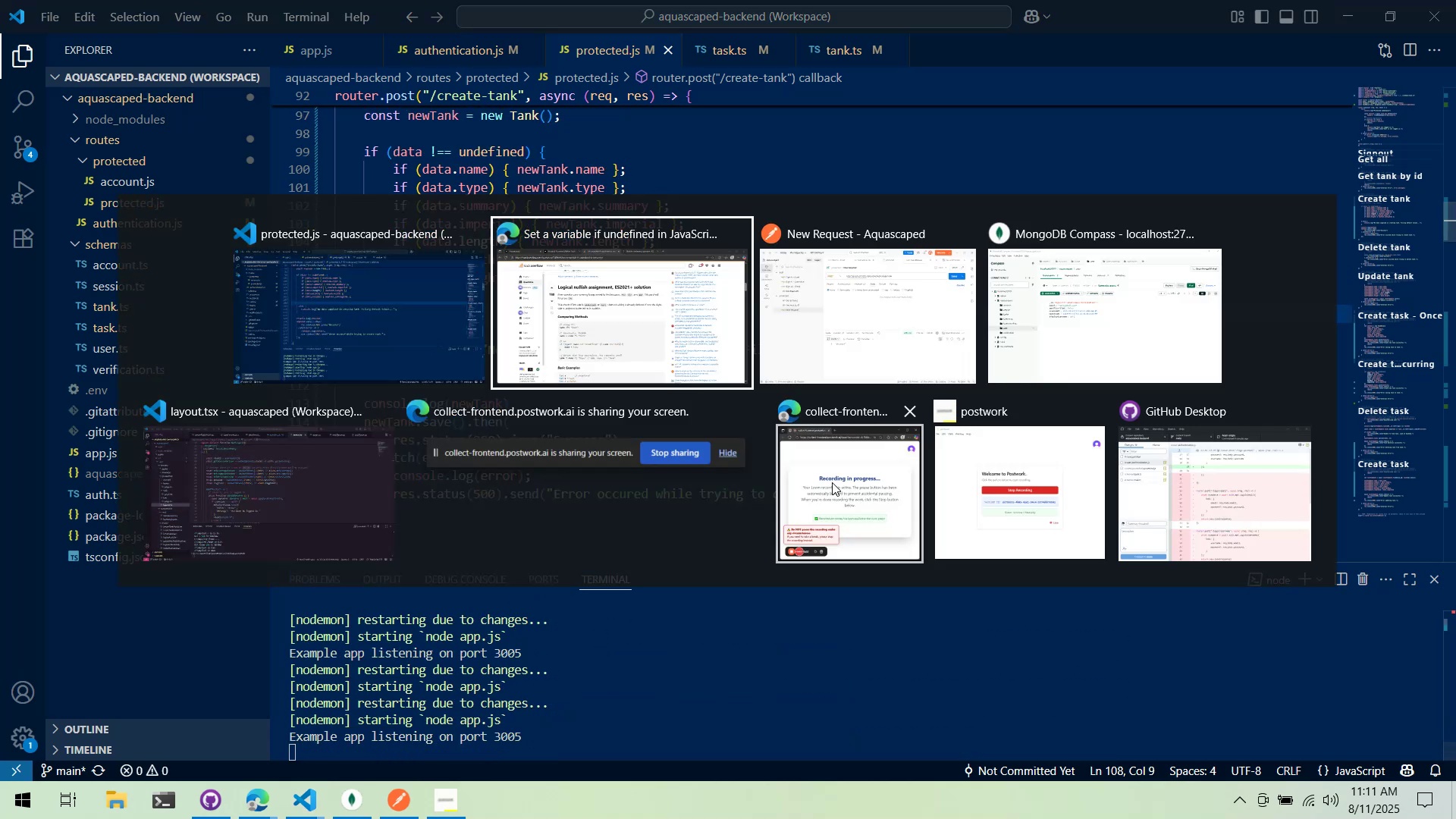 
key(Alt+Tab)
 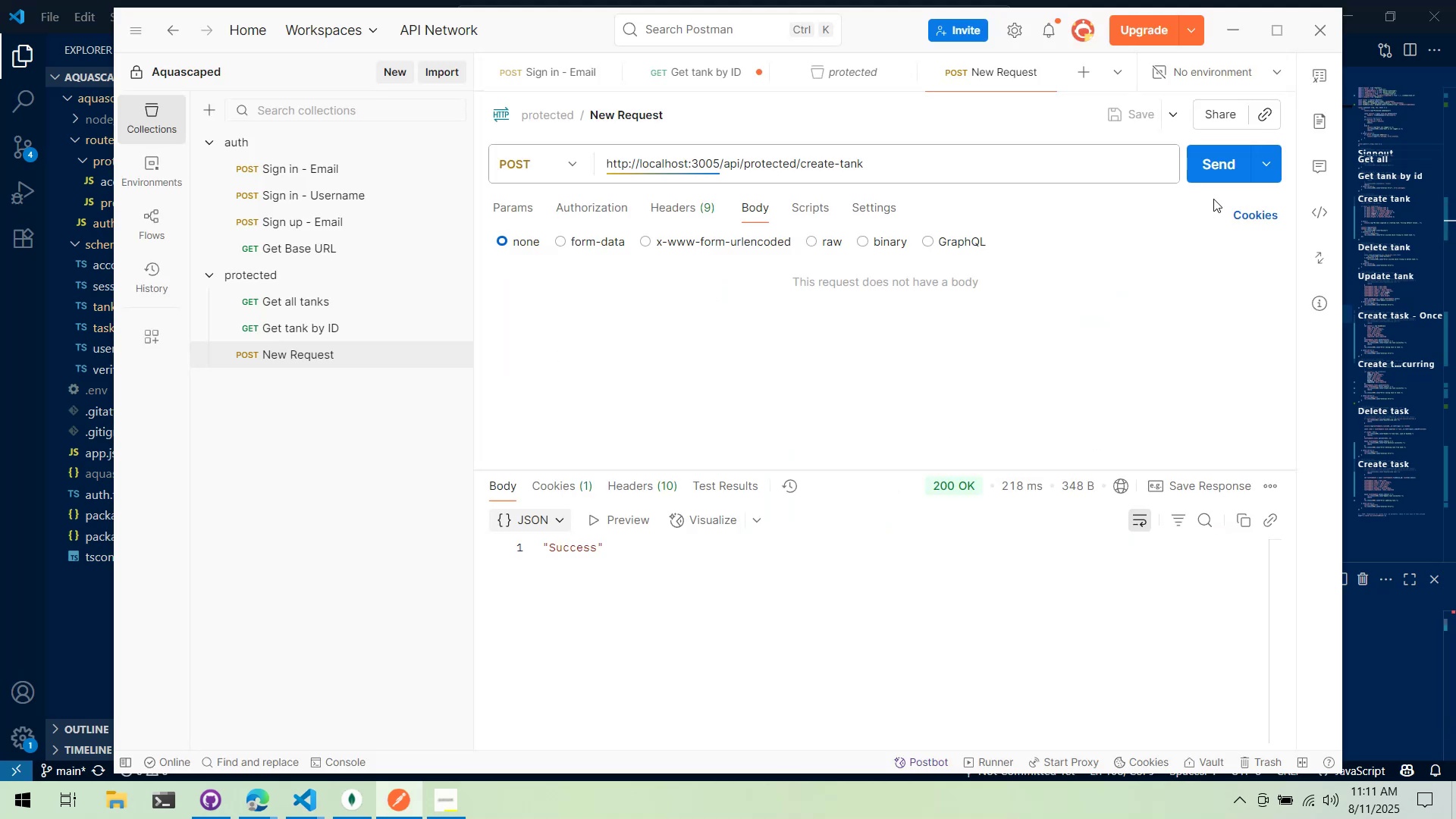 
left_click([1211, 174])
 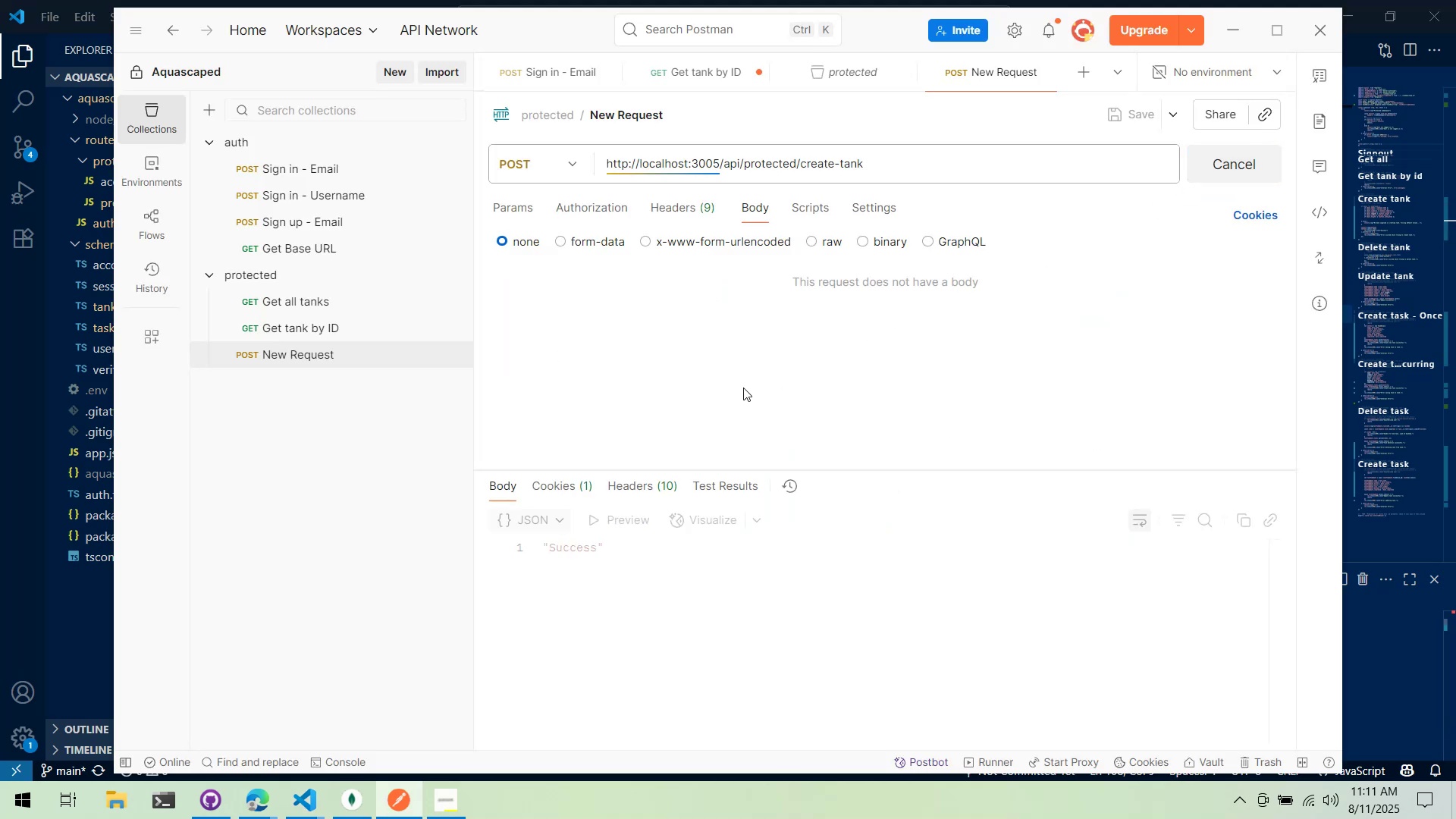 
key(Alt+AltLeft)
 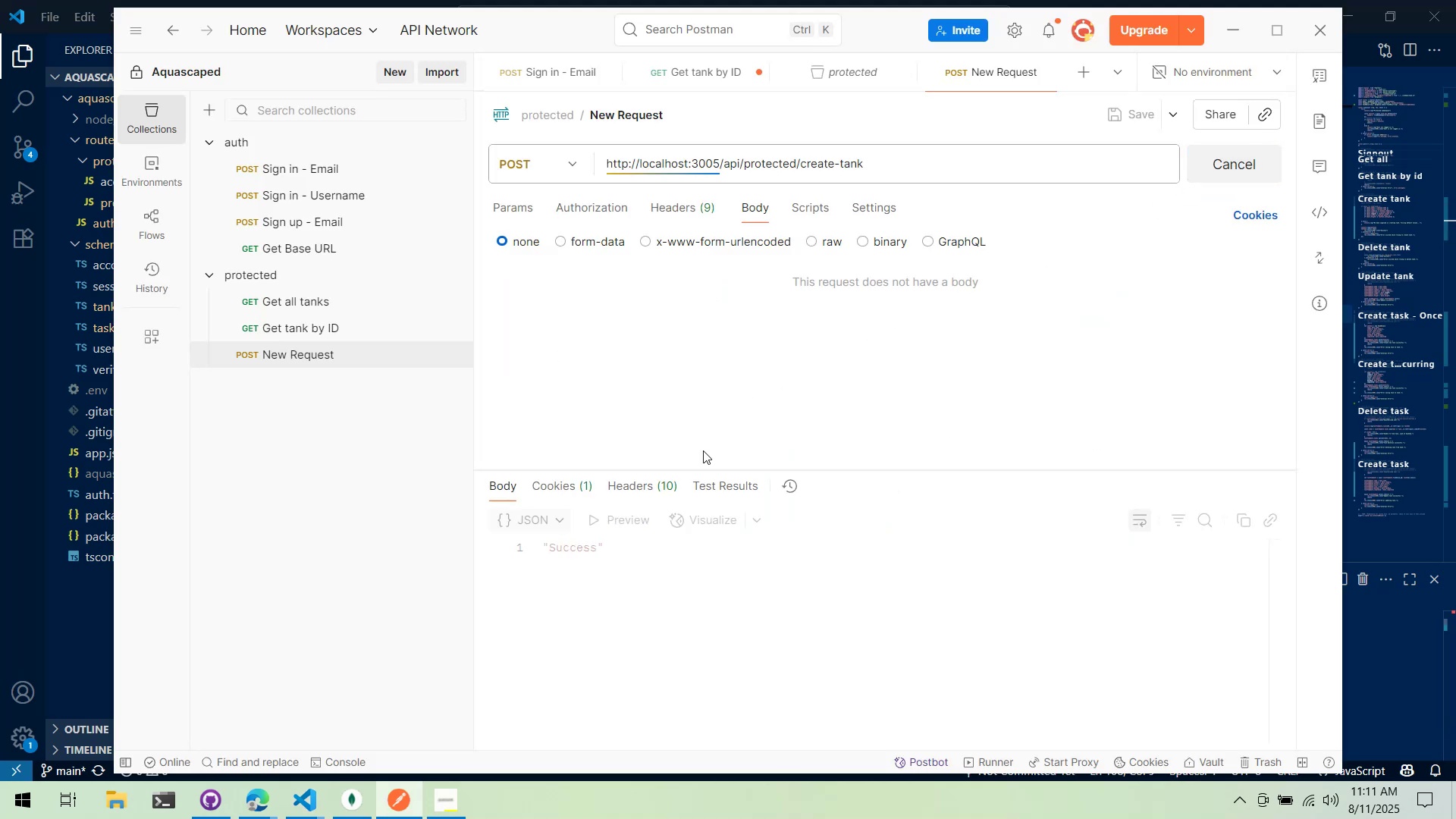 
key(Alt+Tab)
 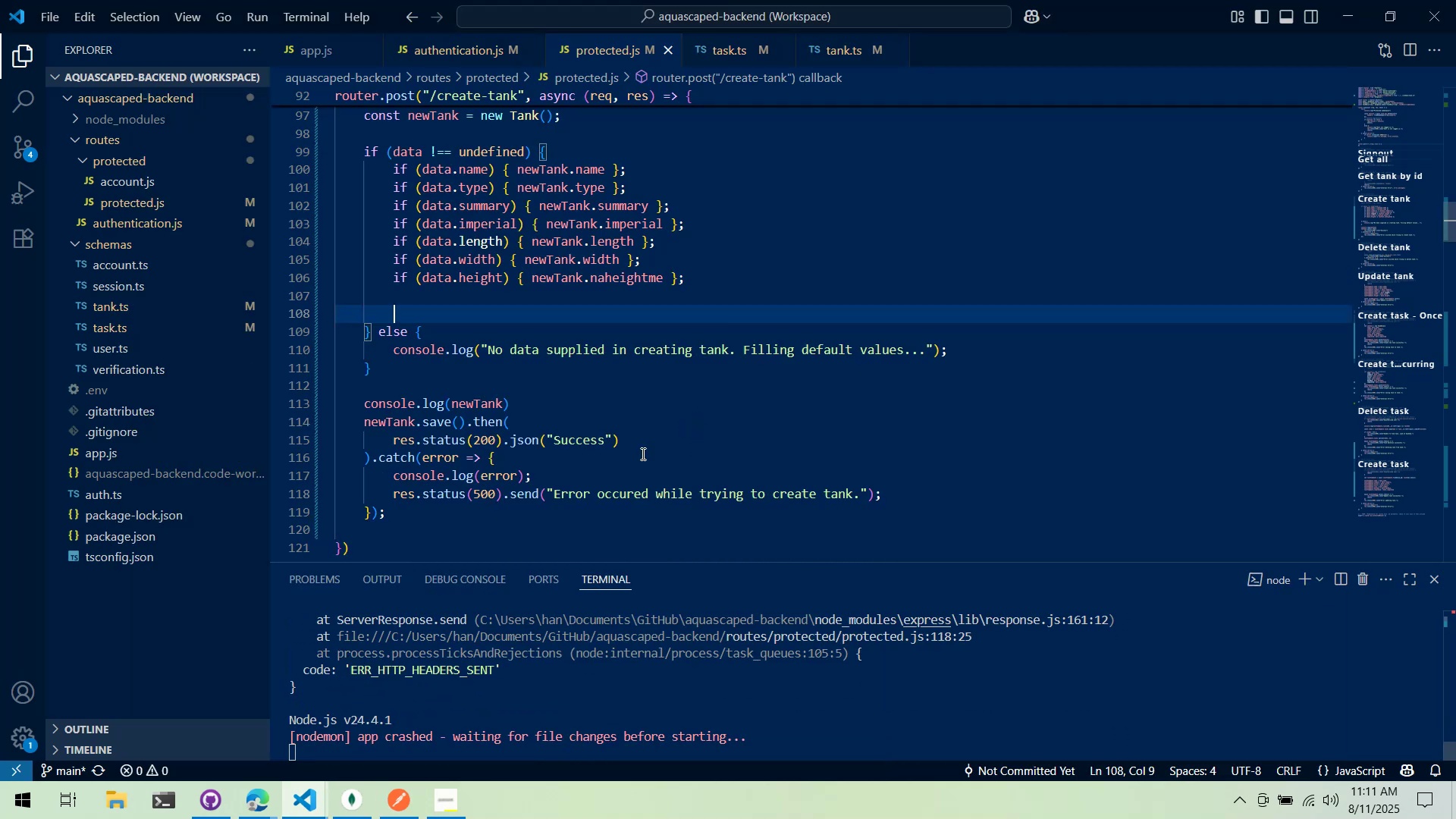 
scroll: coordinate [533, 645], scroll_direction: up, amount: 2.0
 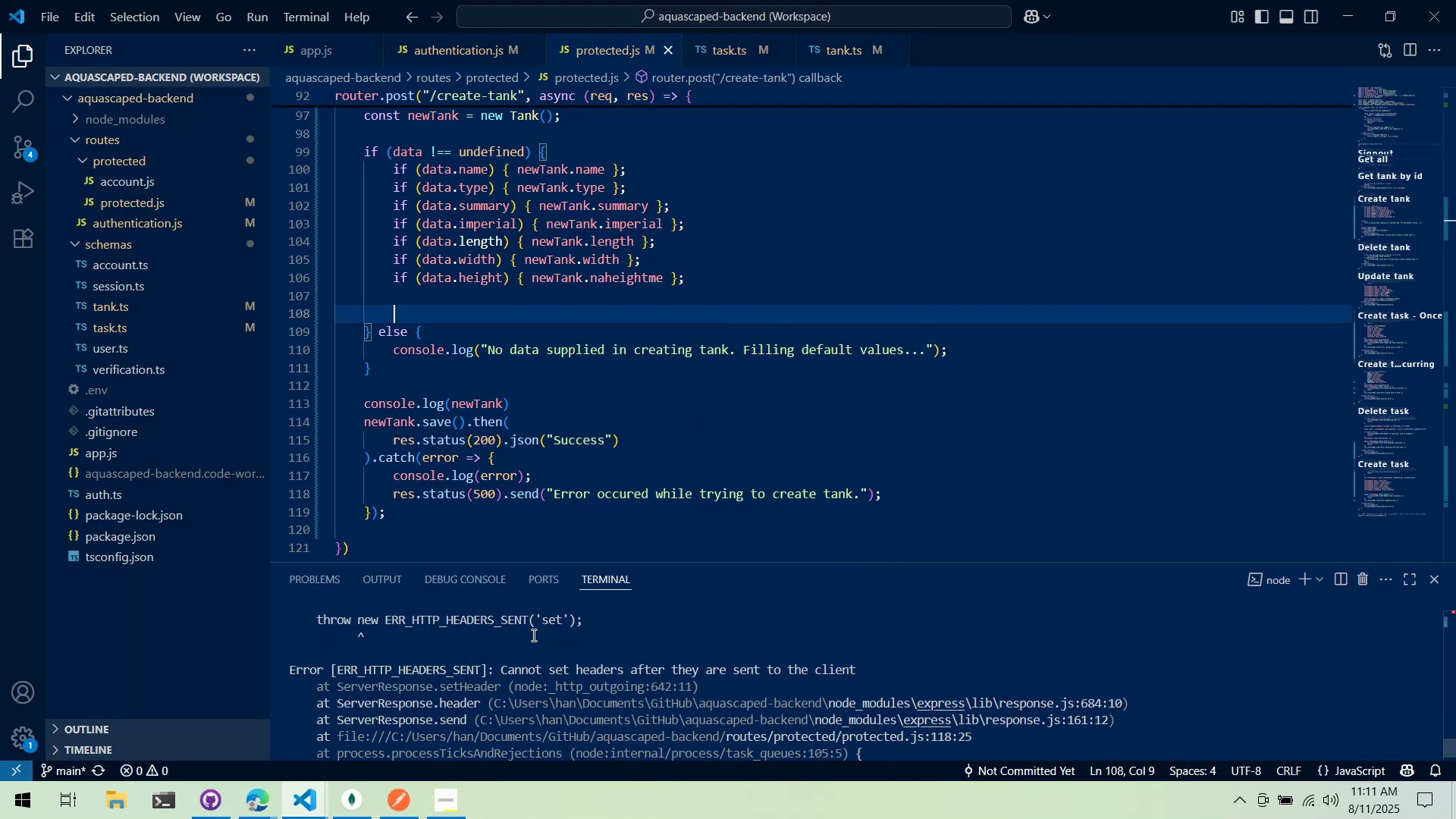 
scroll: coordinate [531, 638], scroll_direction: down, amount: 2.0
 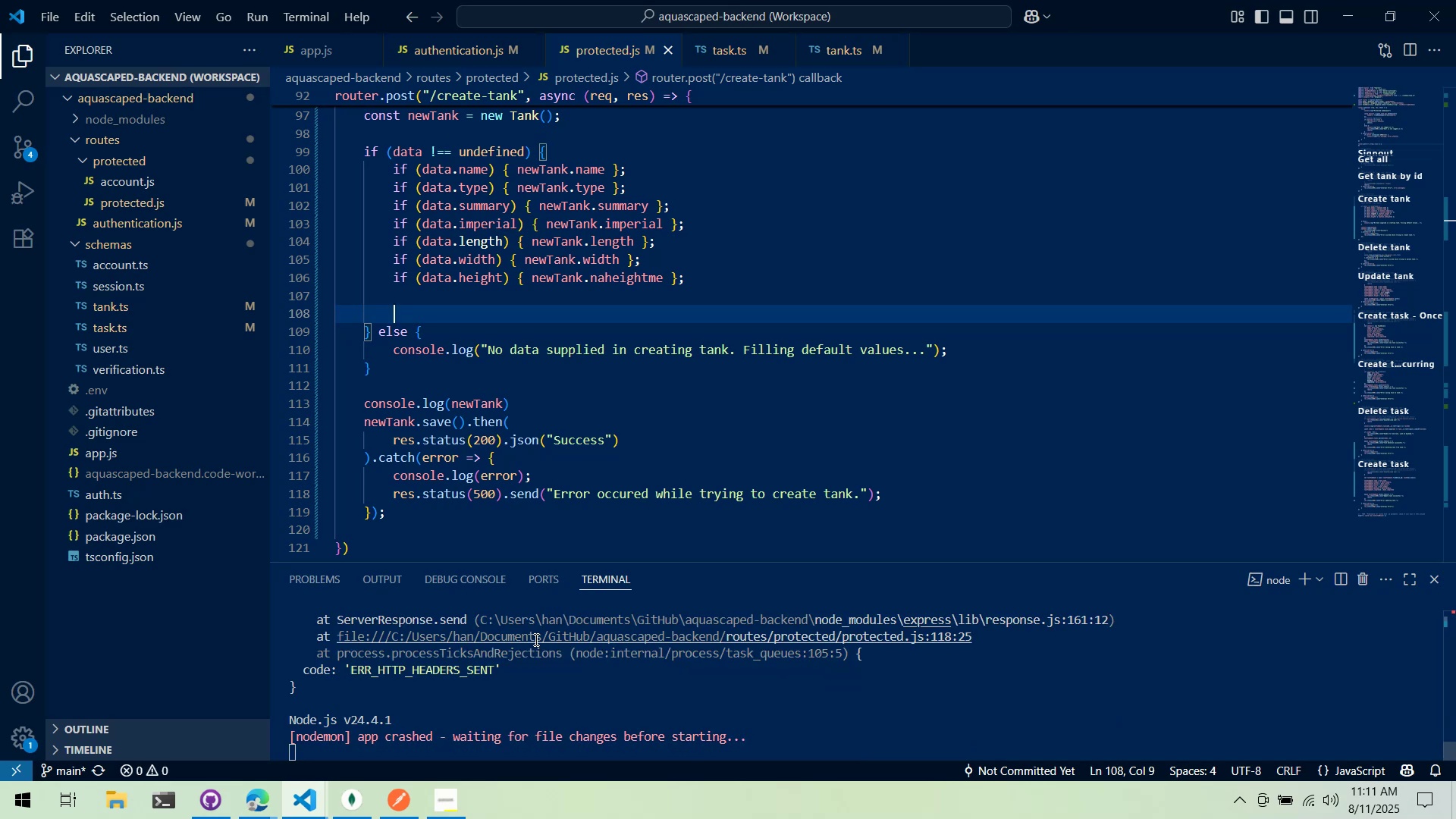 
scroll: coordinate [473, 664], scroll_direction: up, amount: 13.0
 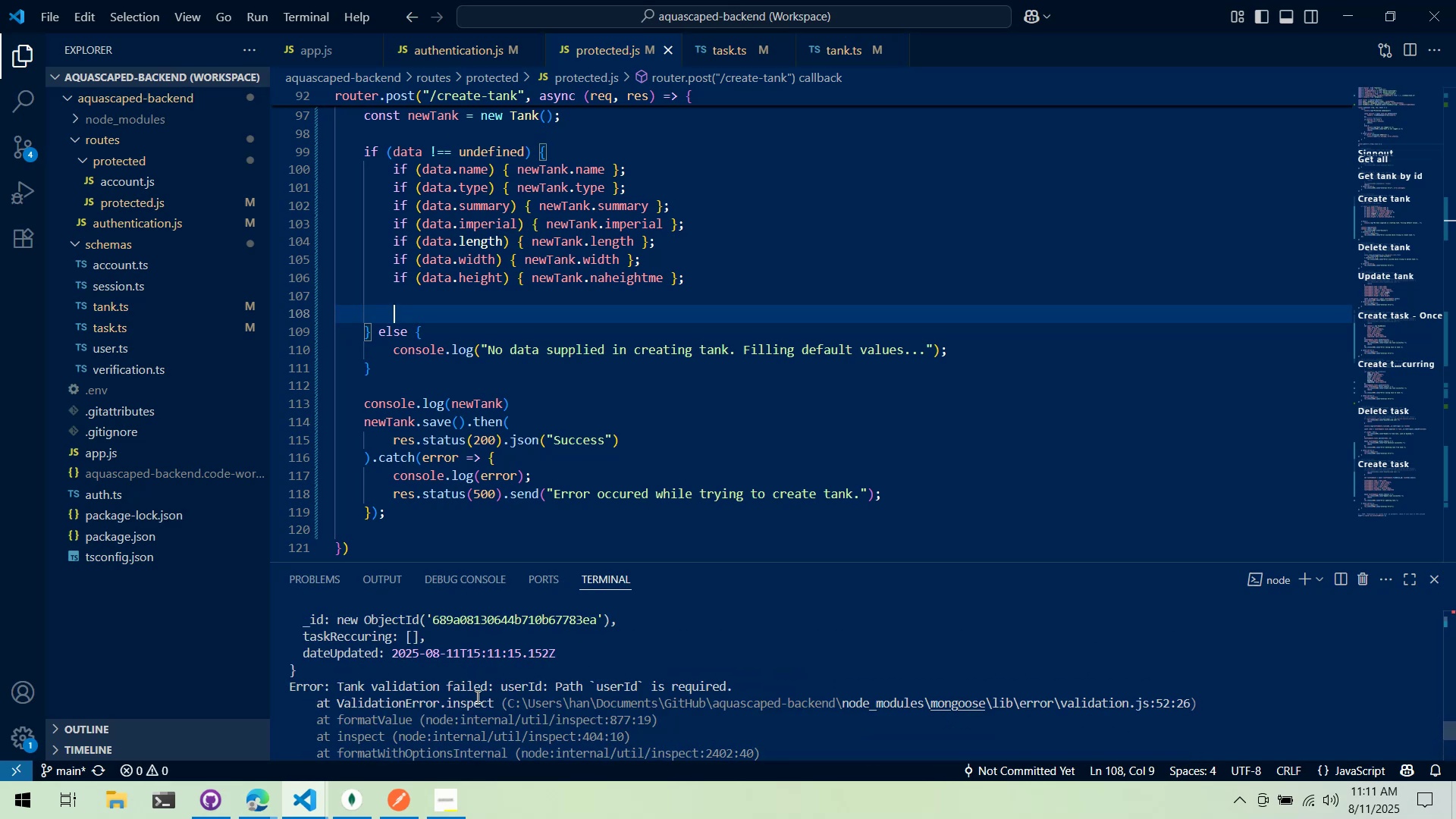 
scroll: coordinate [475, 699], scroll_direction: up, amount: 1.0
 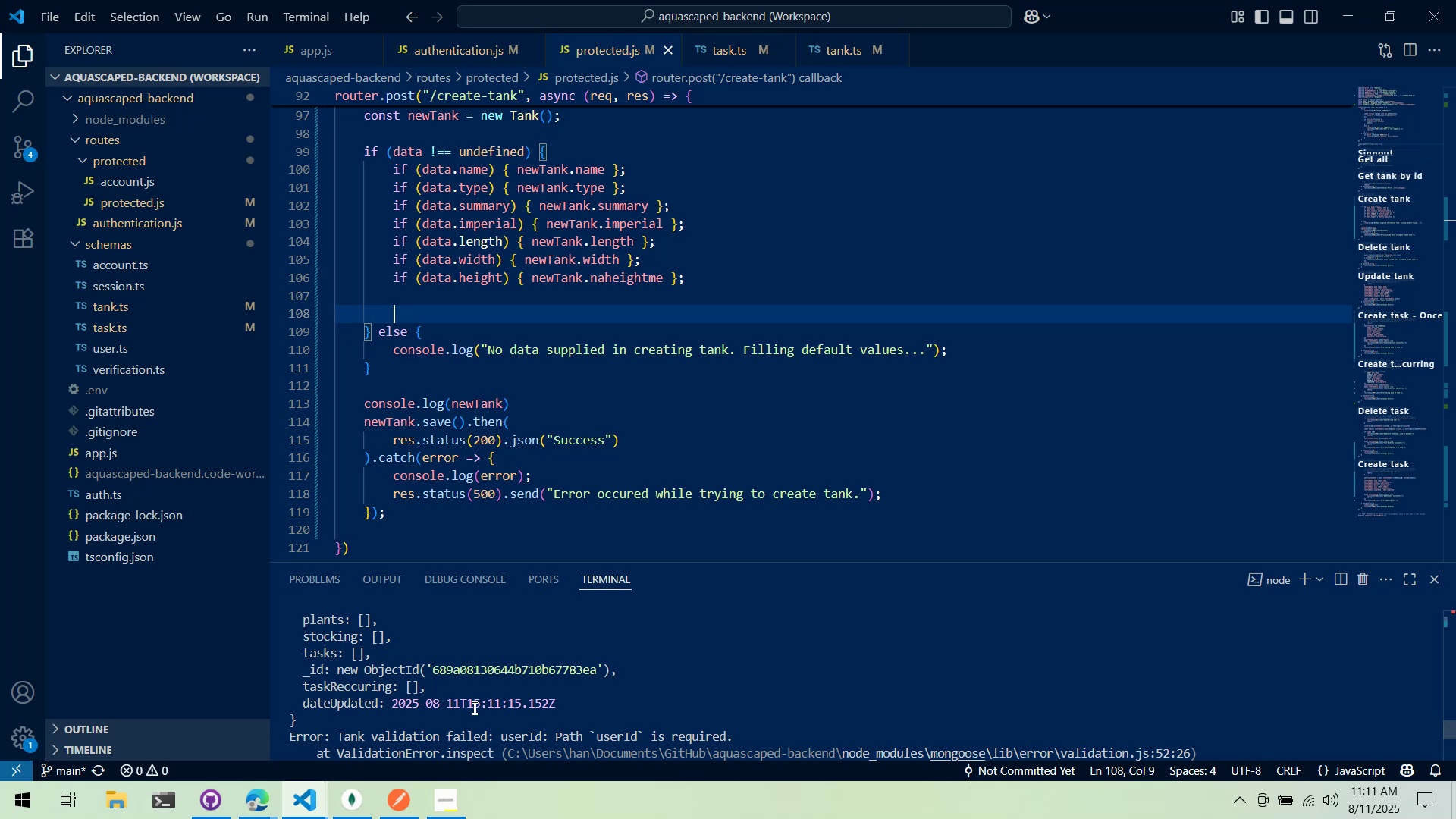 
scroll: coordinate [457, 699], scroll_direction: down, amount: 17.0
 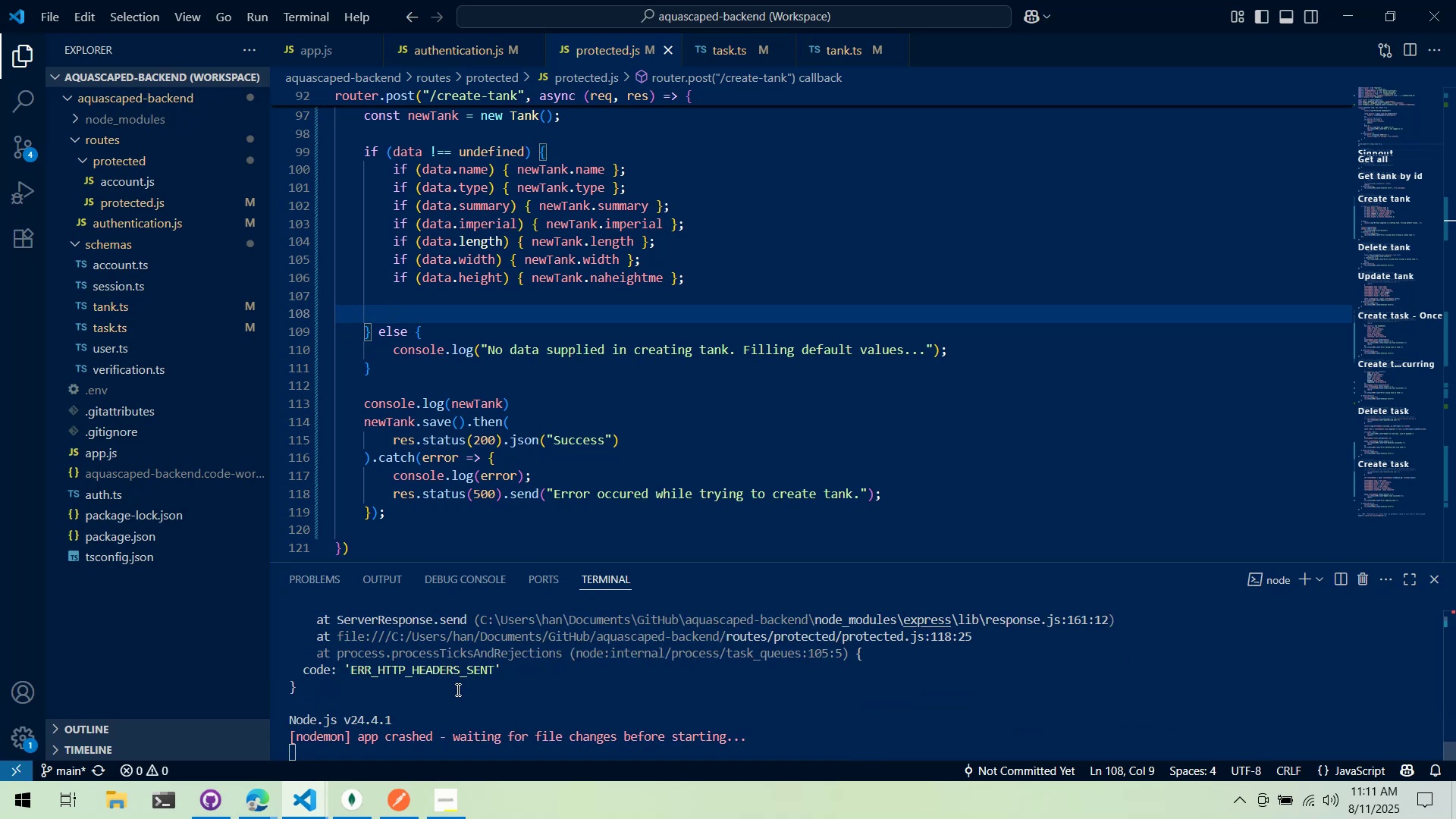 
key(Alt+AltLeft)
 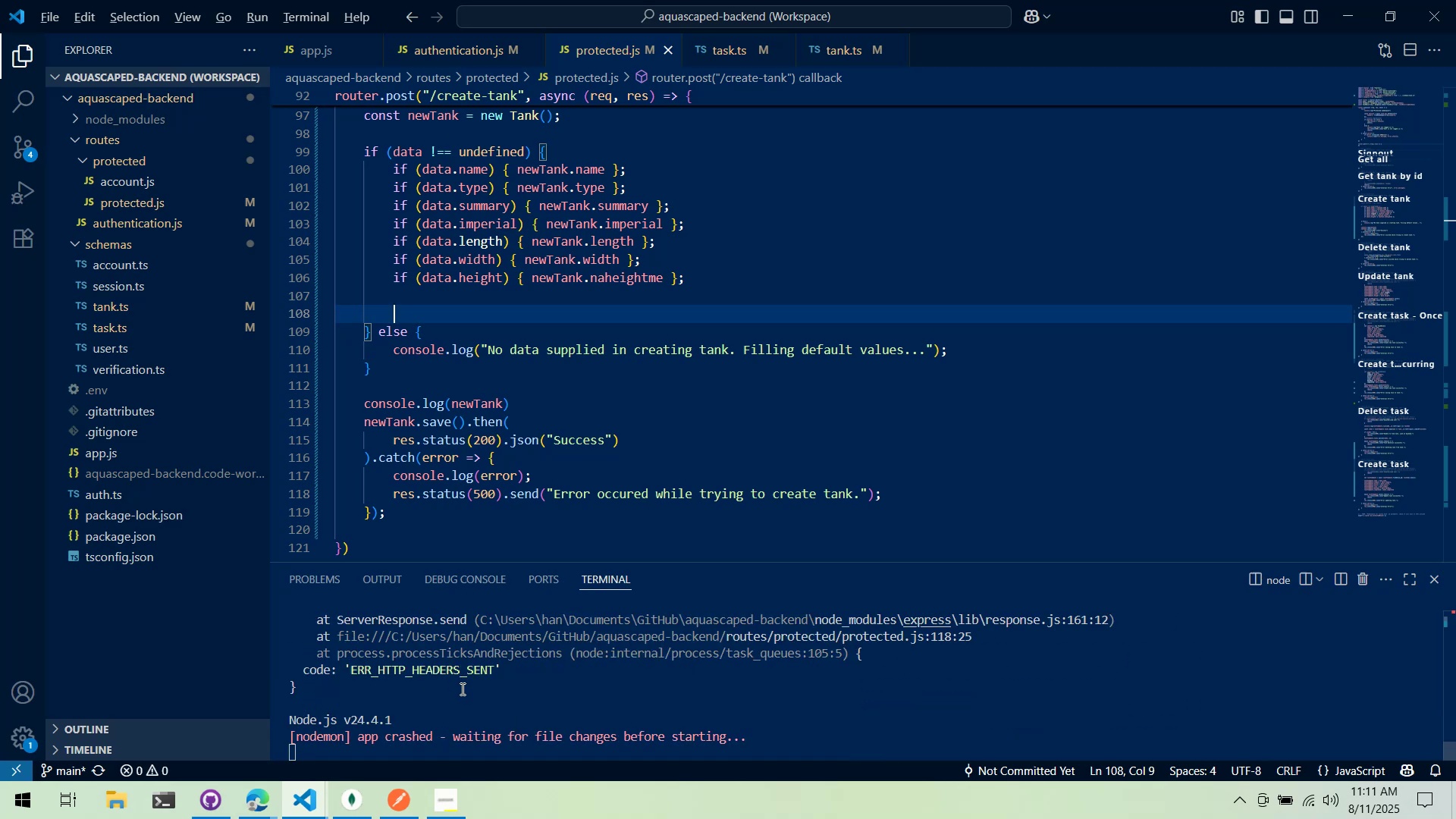 
key(Alt+Tab)
 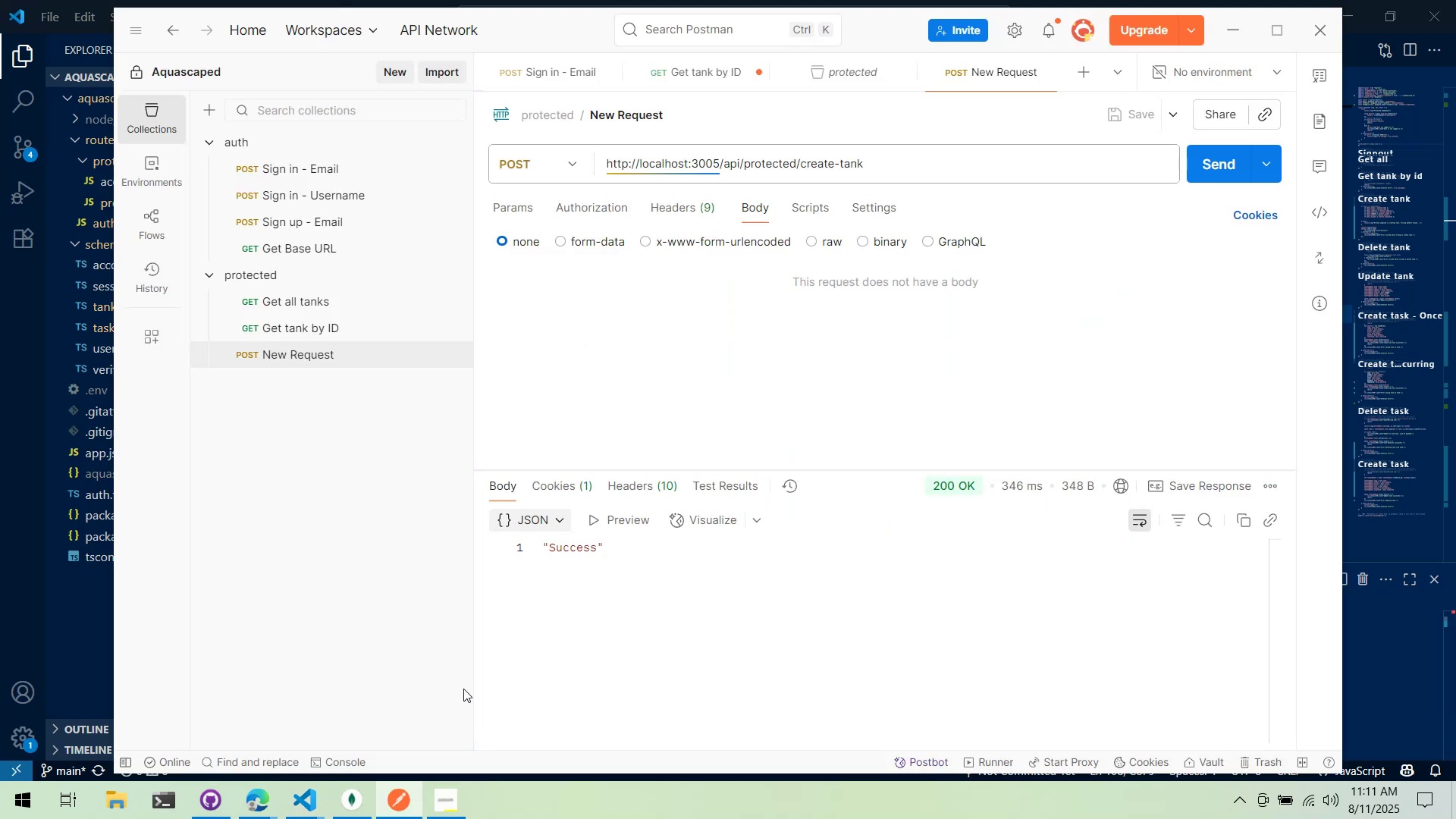 
key(Alt+AltLeft)
 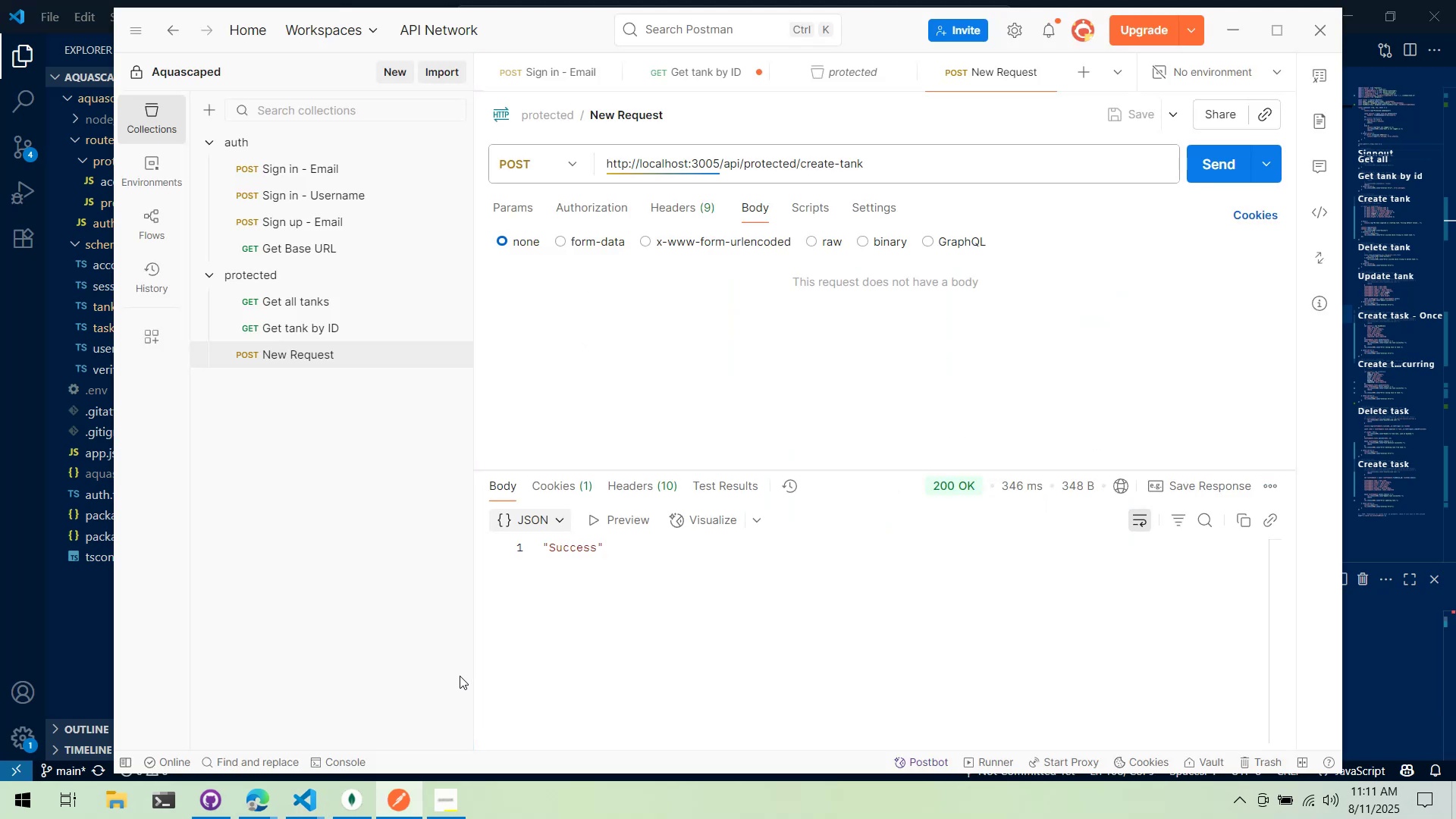 
key(Alt+Tab)
 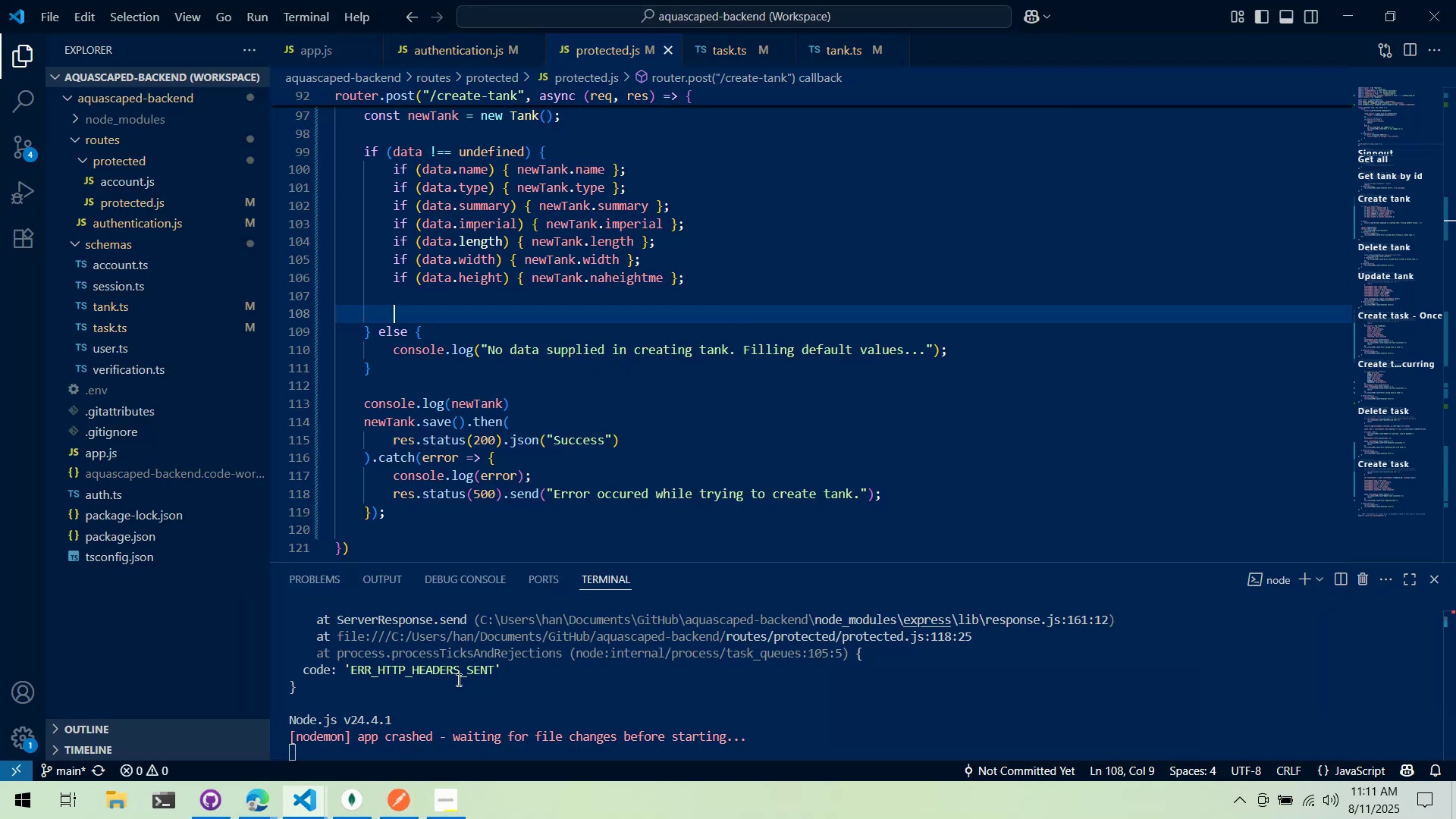 
scroll: coordinate [513, 601], scroll_direction: up, amount: 12.0
 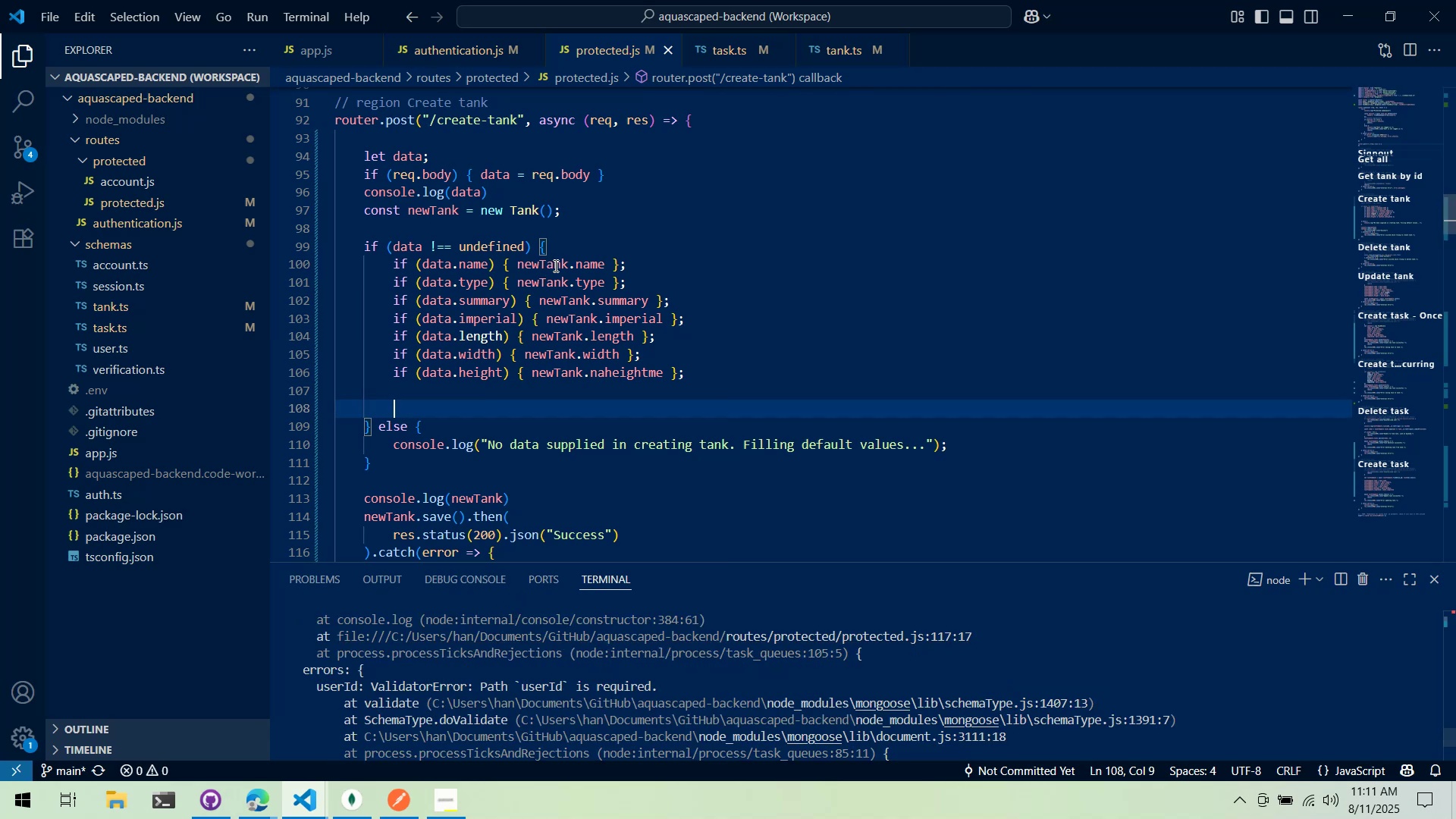 
left_click([561, 253])
 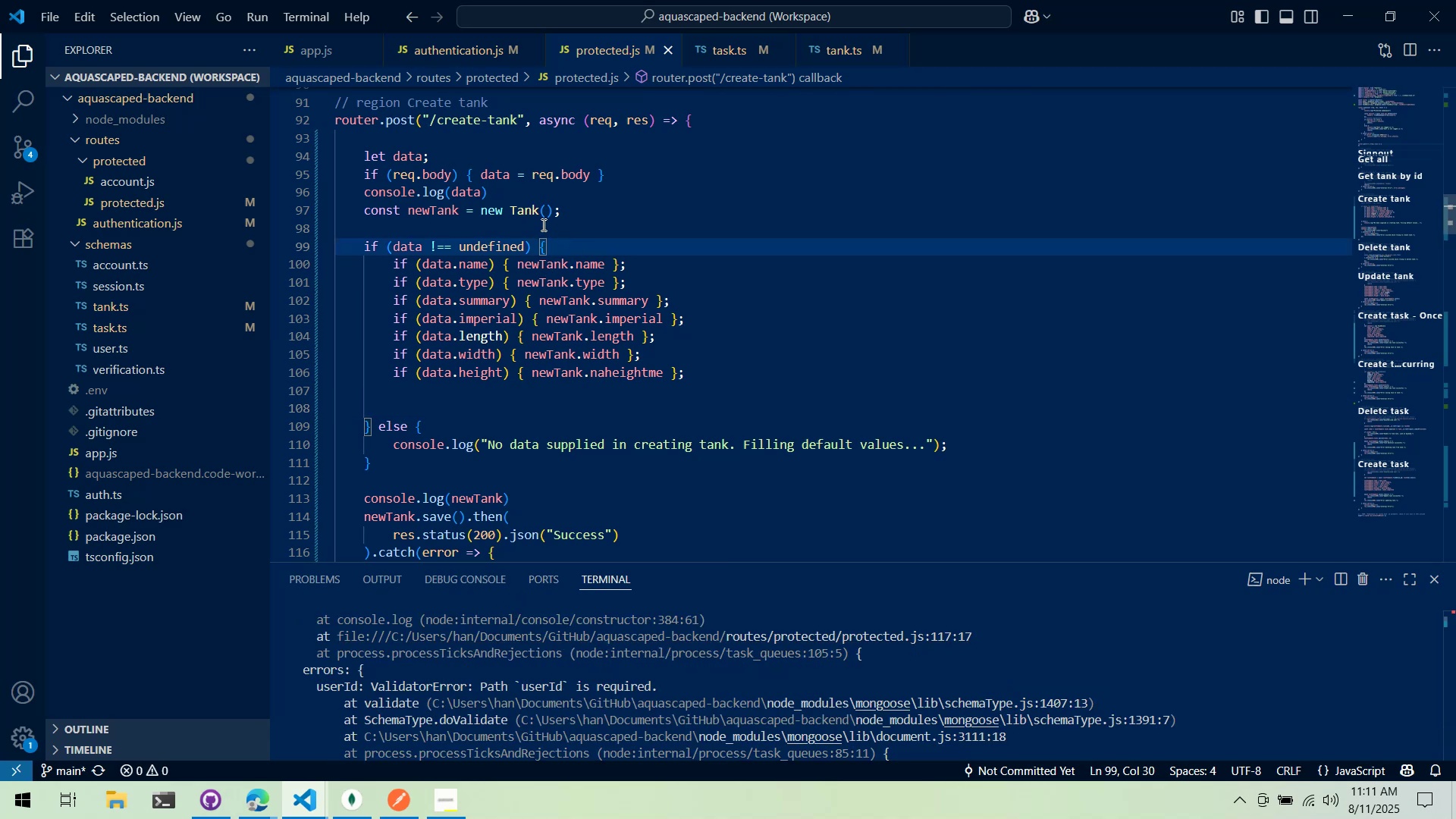 
left_click([547, 212])
 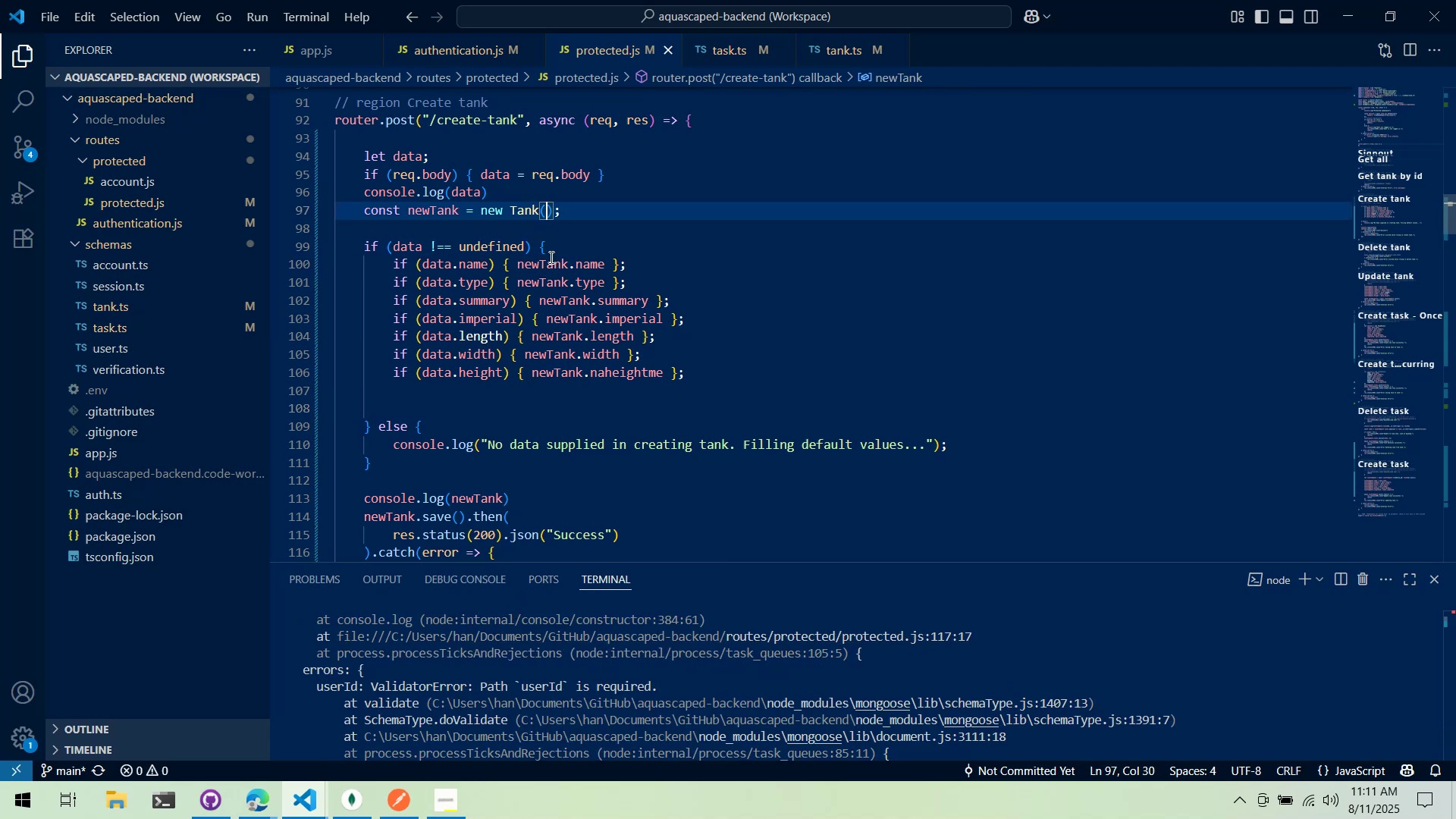 
key(Shift+ShiftLeft)
 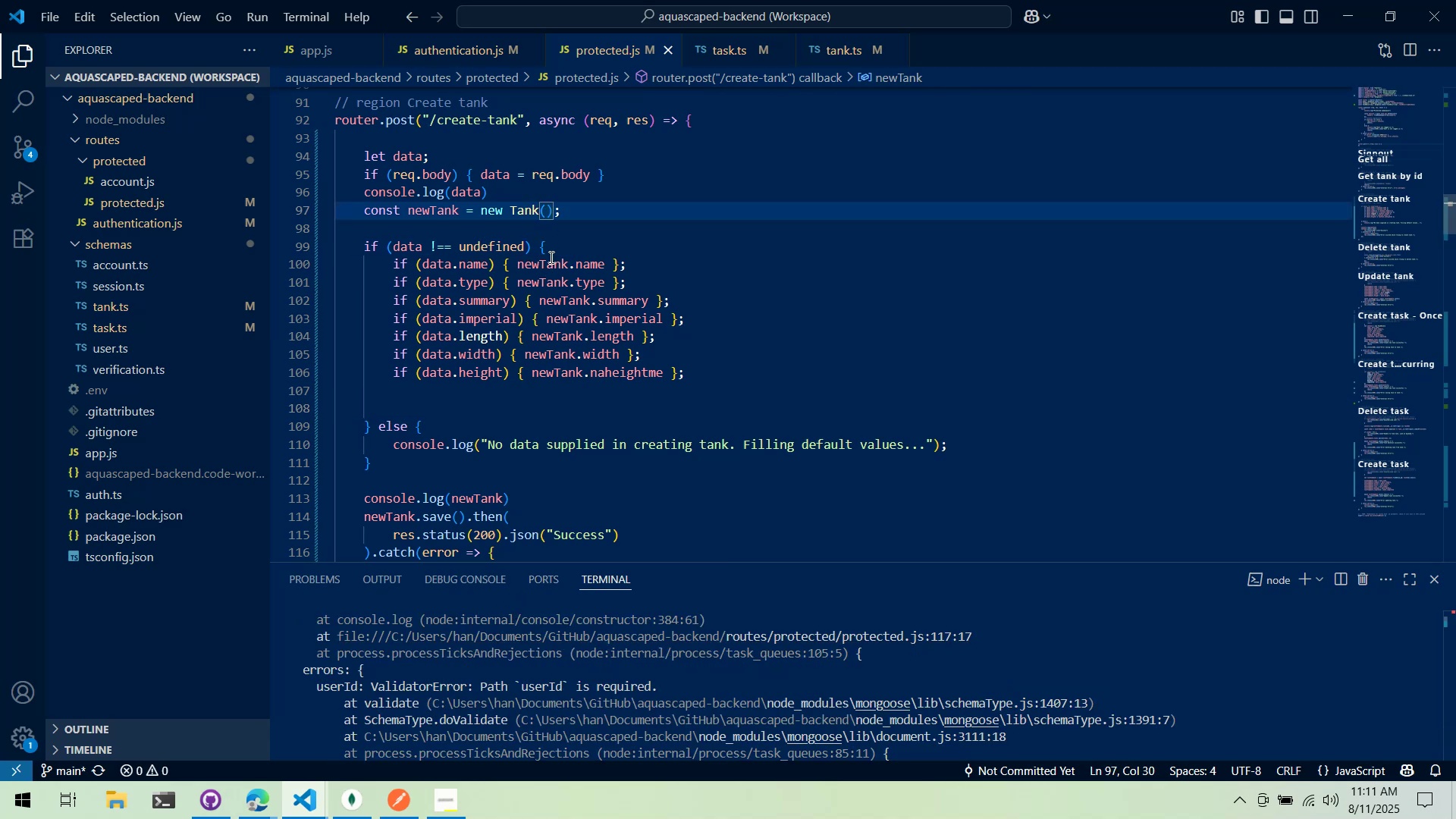 
key(Shift+BracketLeft)
 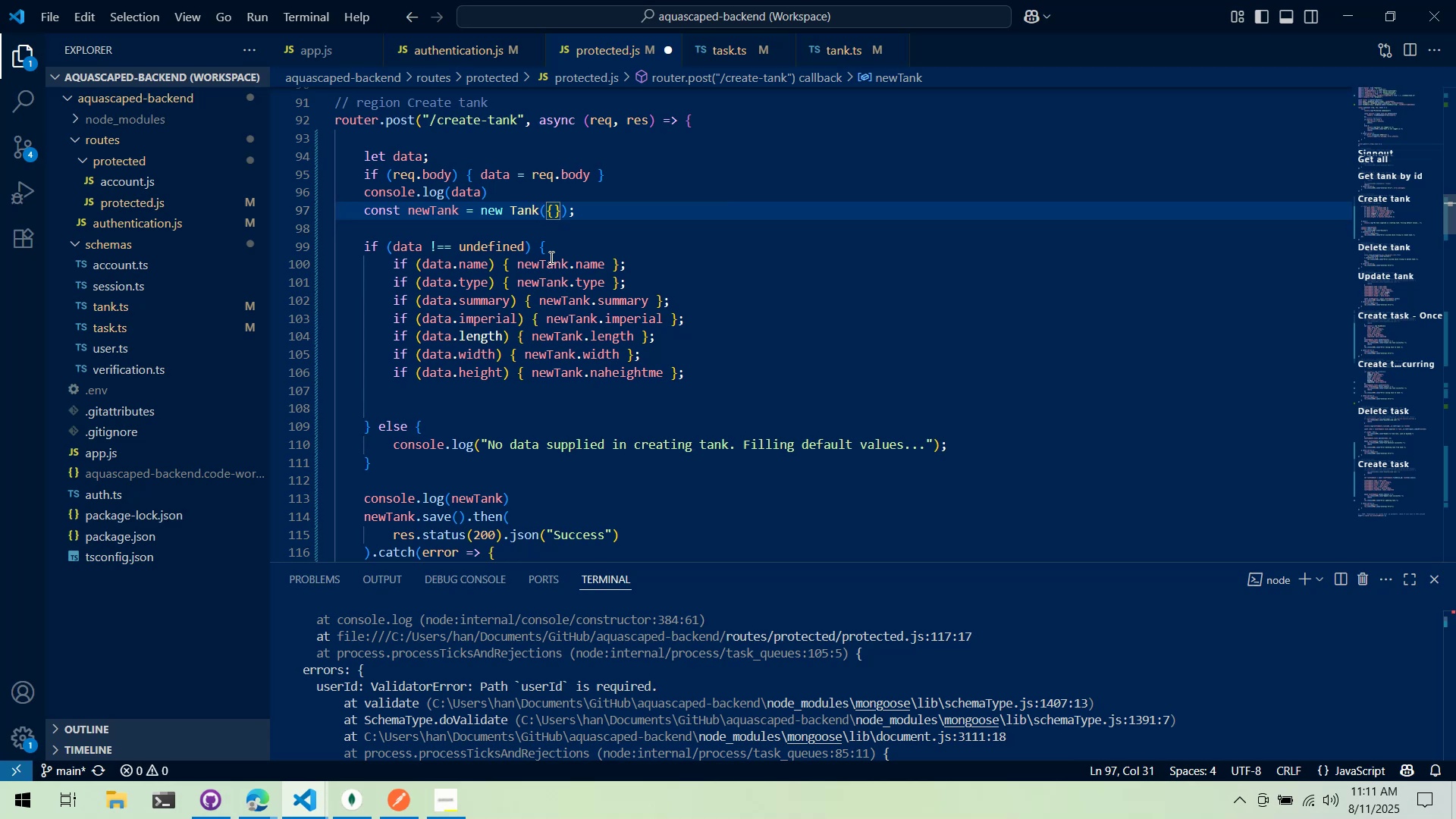 
type(userId)
 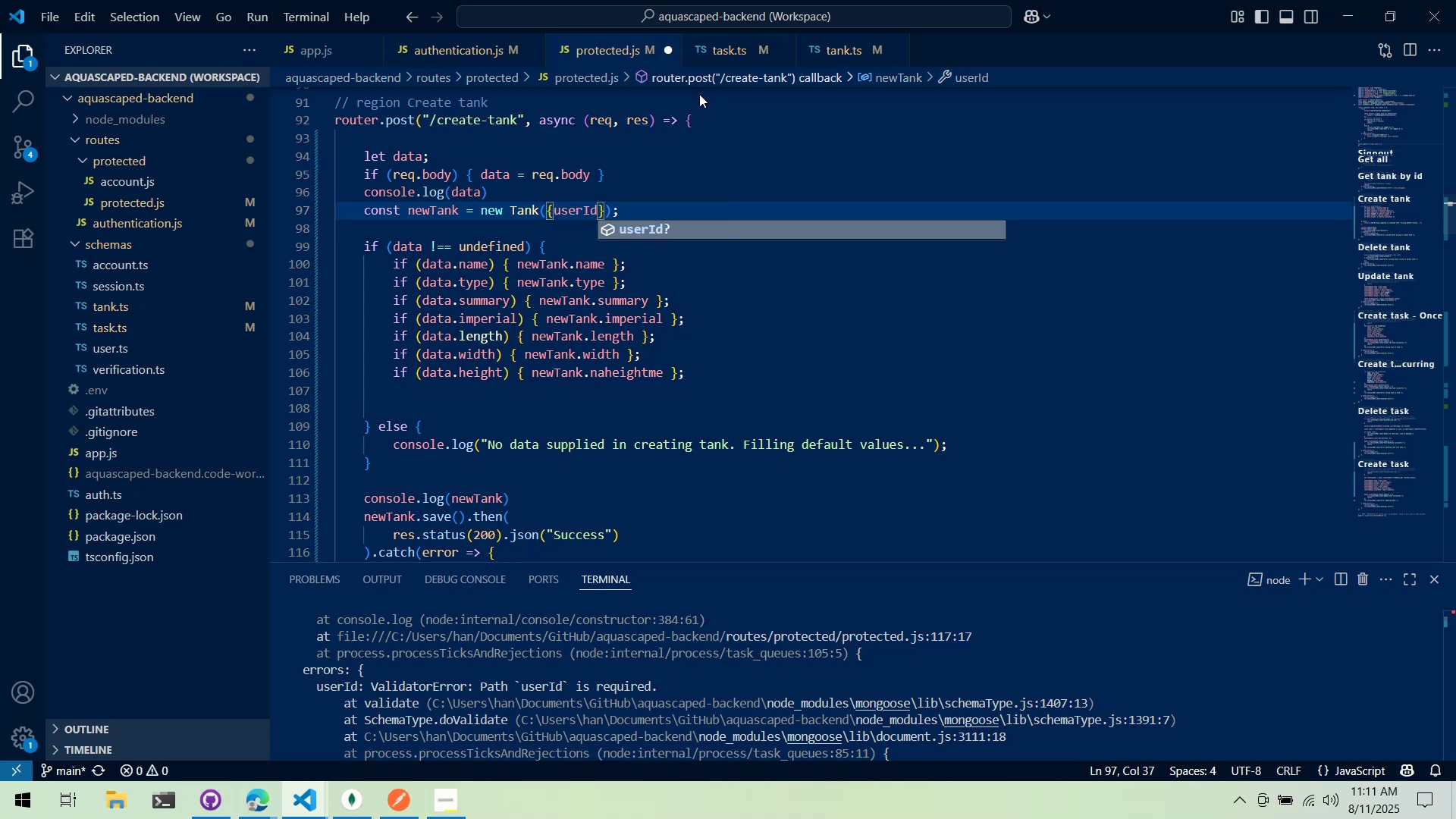 
left_click([676, 230])
 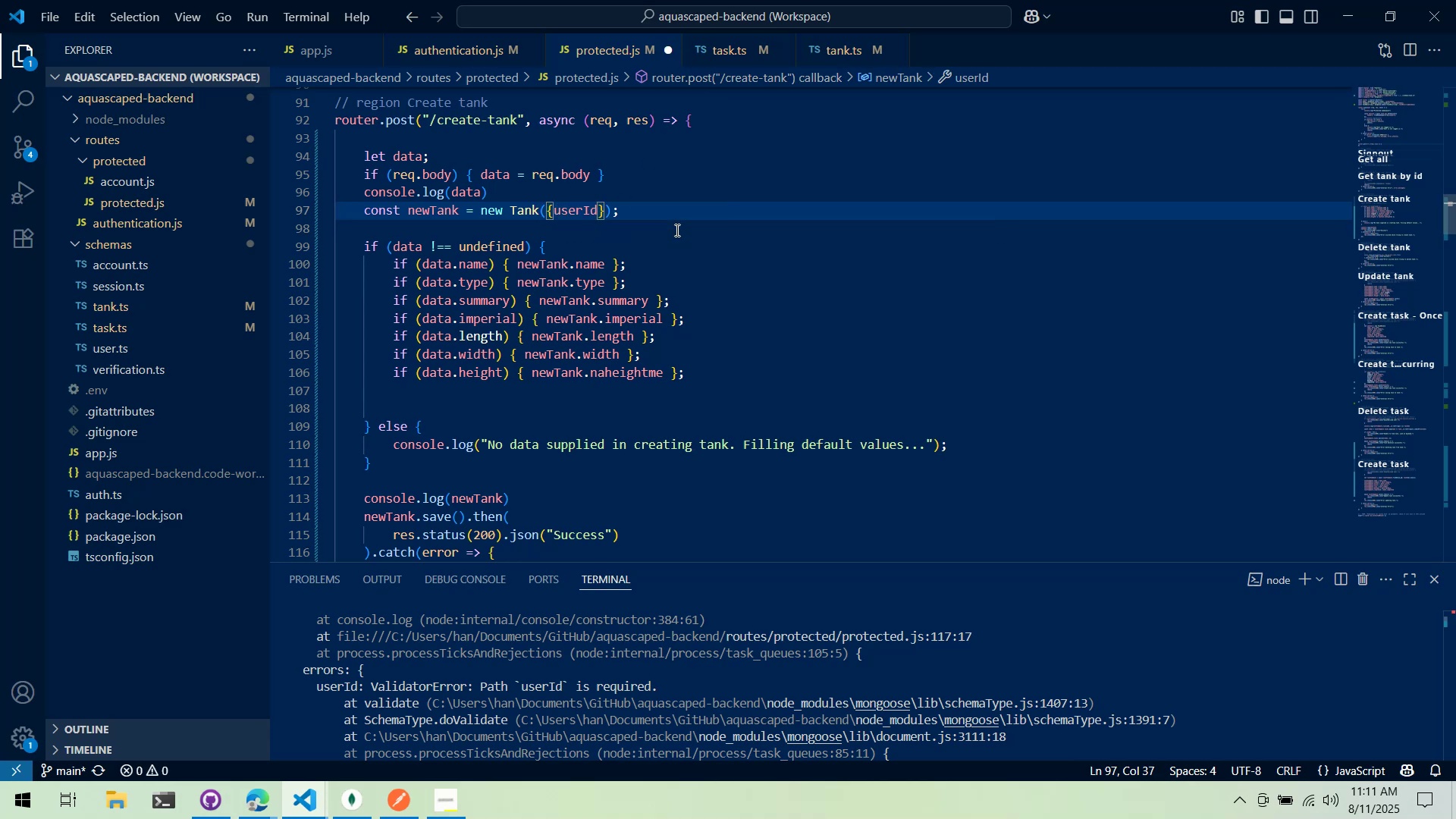 
type( = s)
key(Backspace)
type(req.session)
 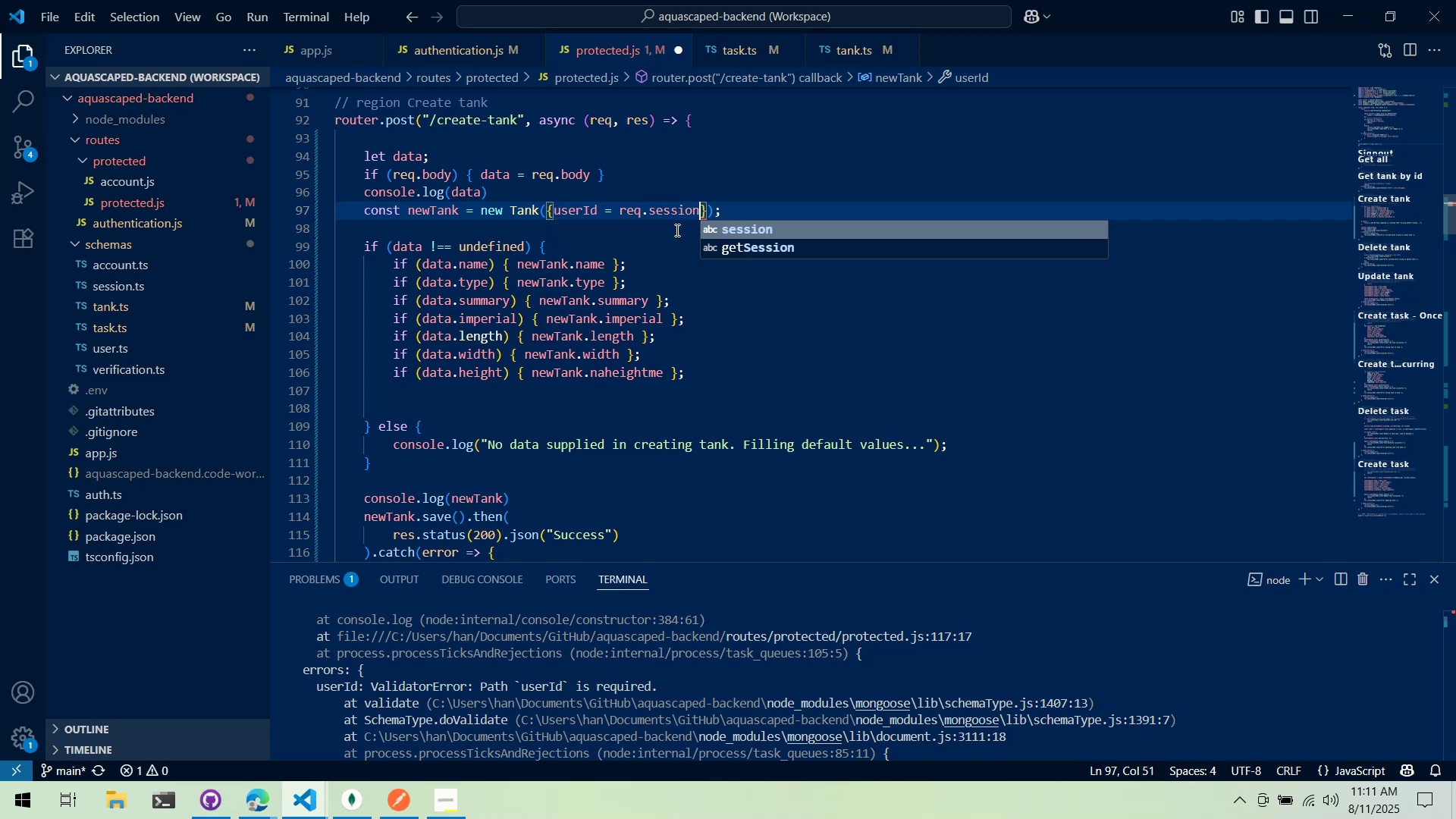 
key(Enter)
 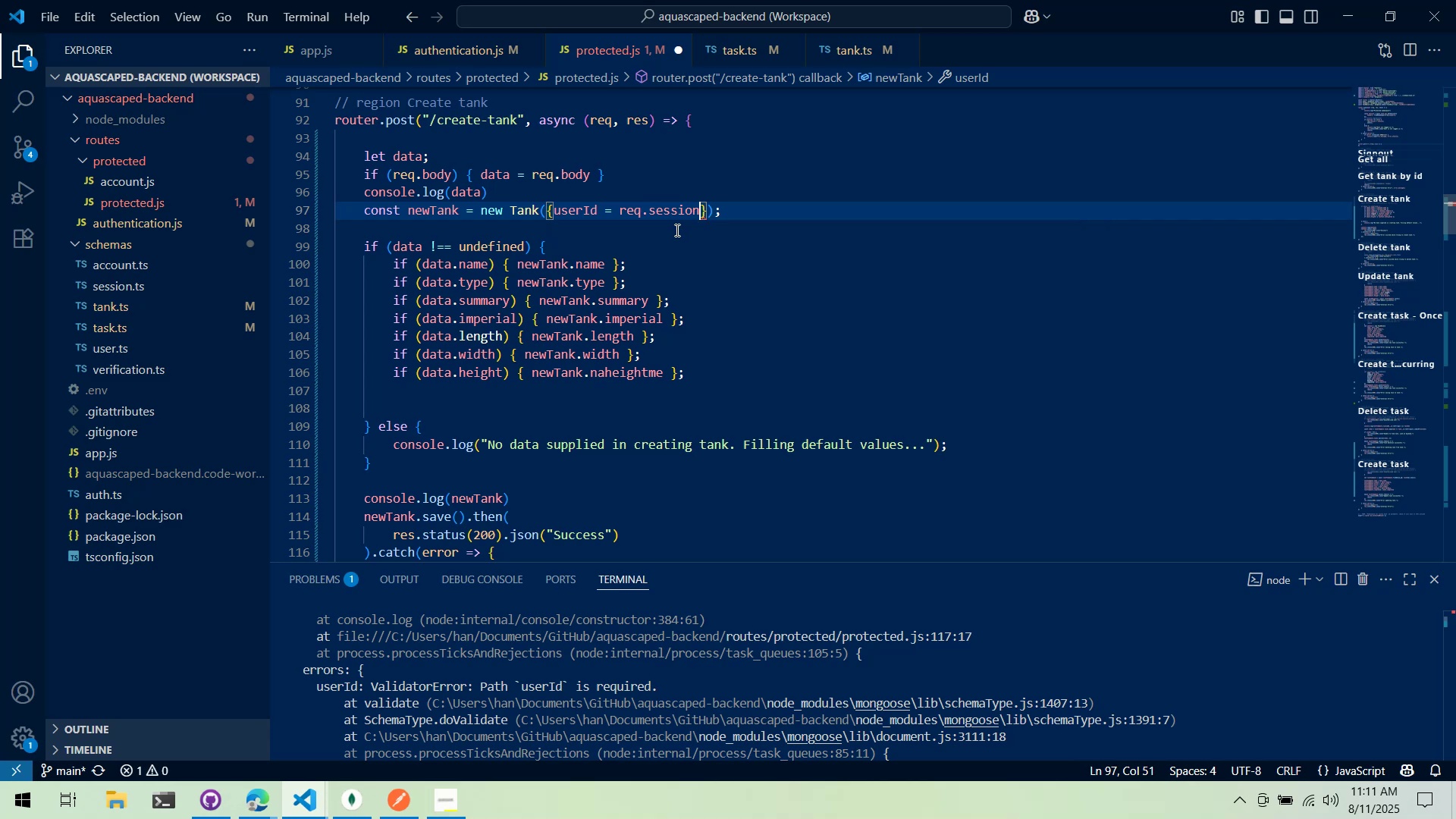 
type(.session.userId)
 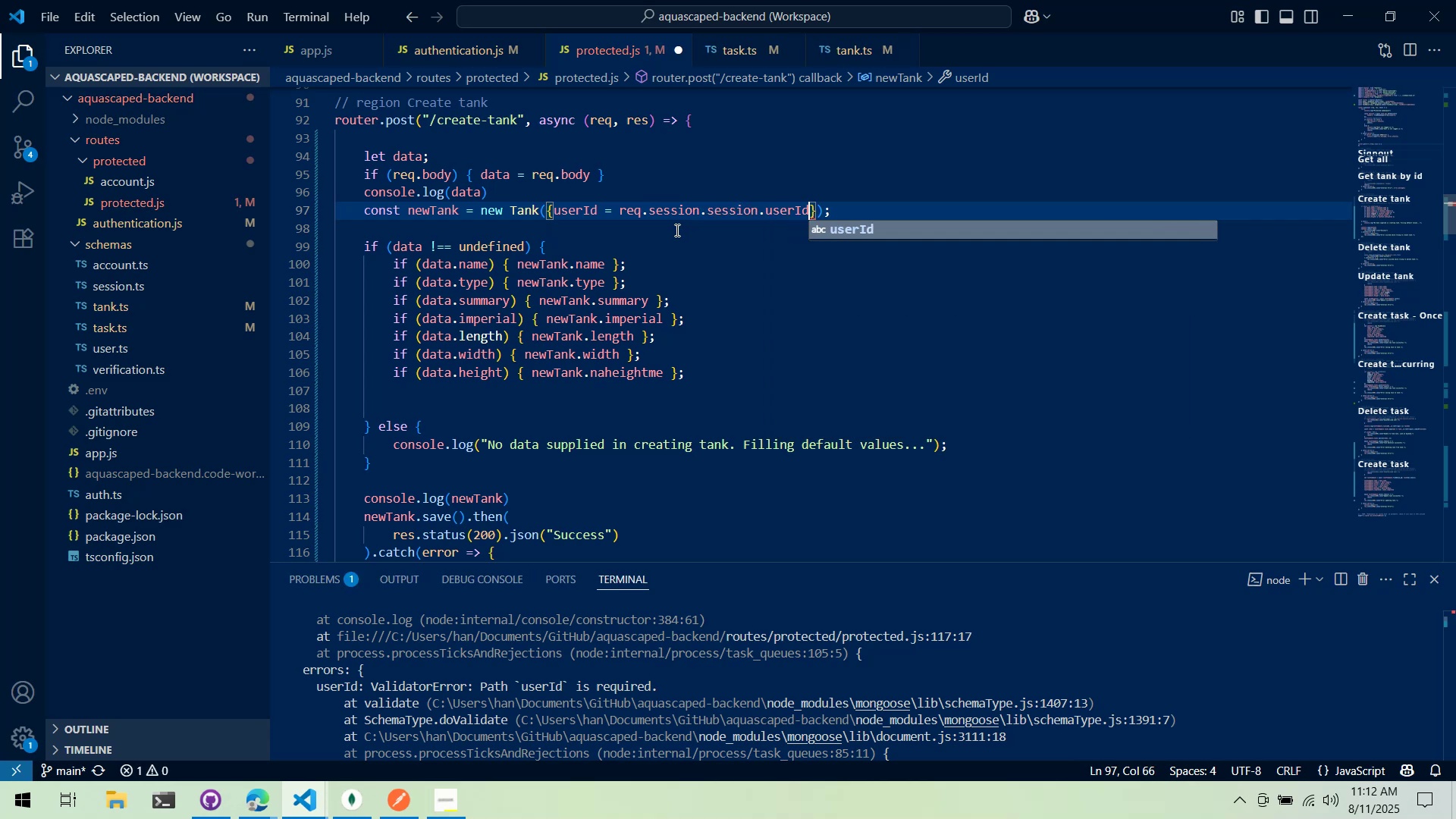 
key(Control+ControlLeft)
 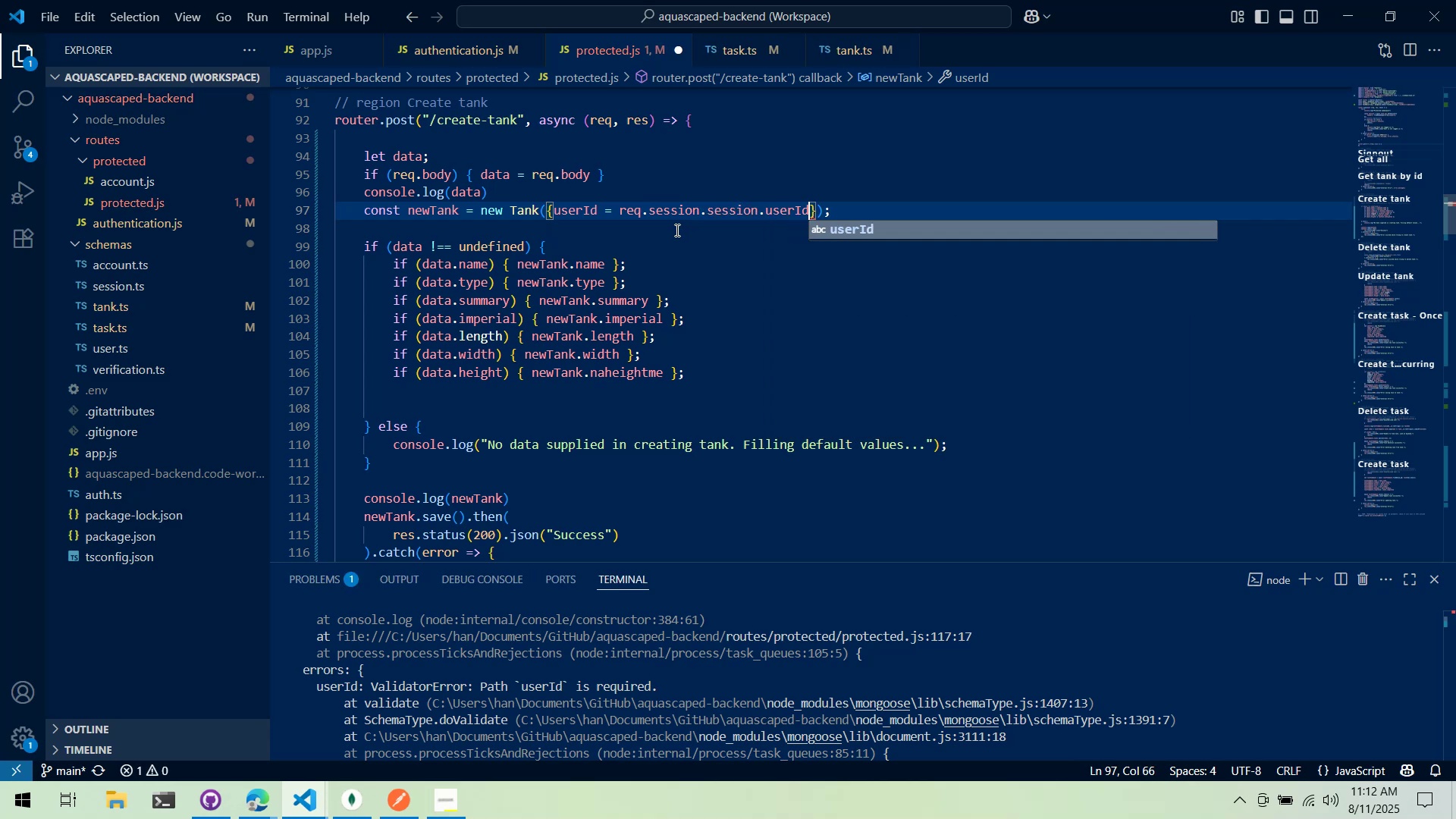 
key(S)
 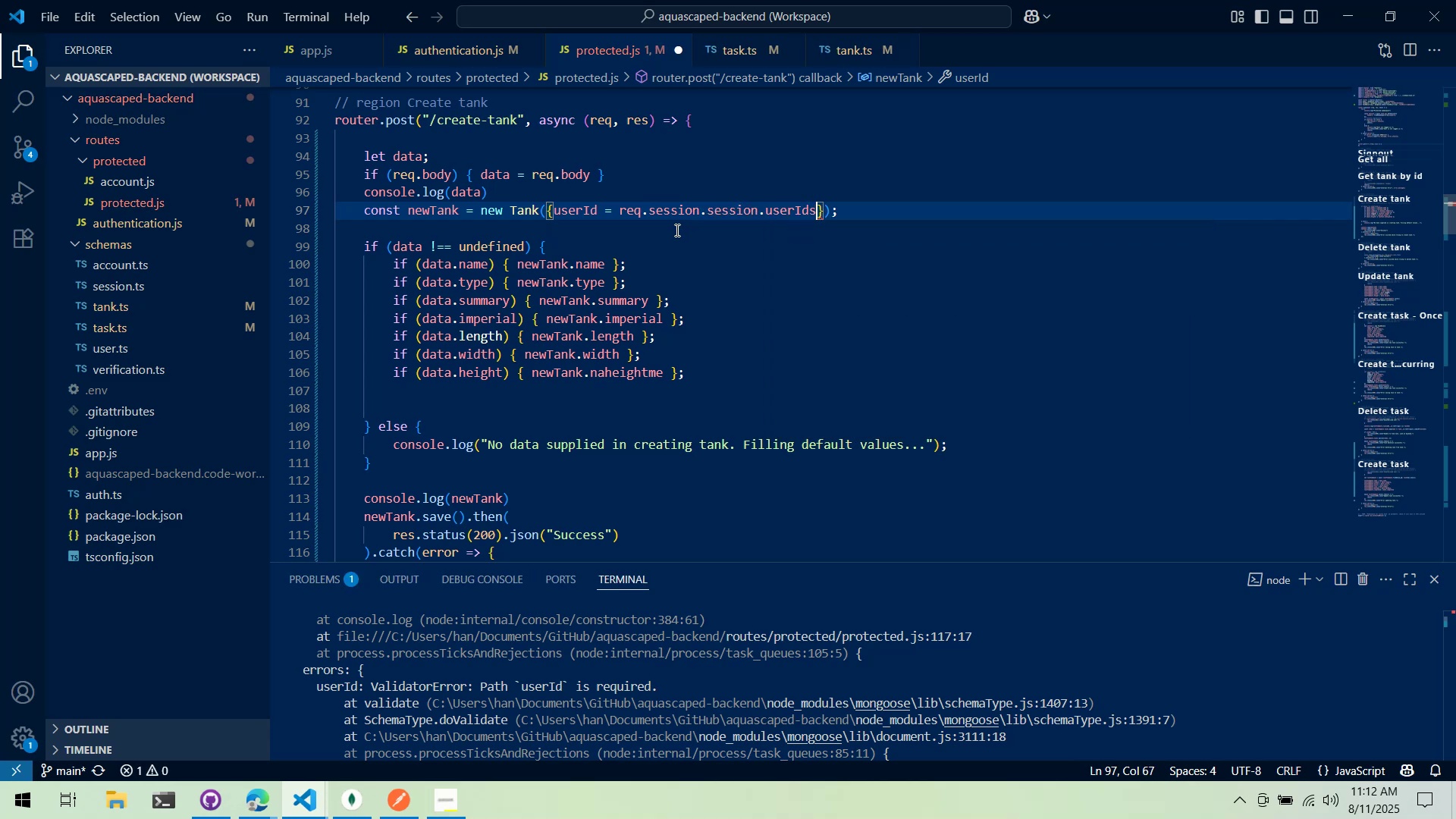 
key(Control+ControlLeft)
 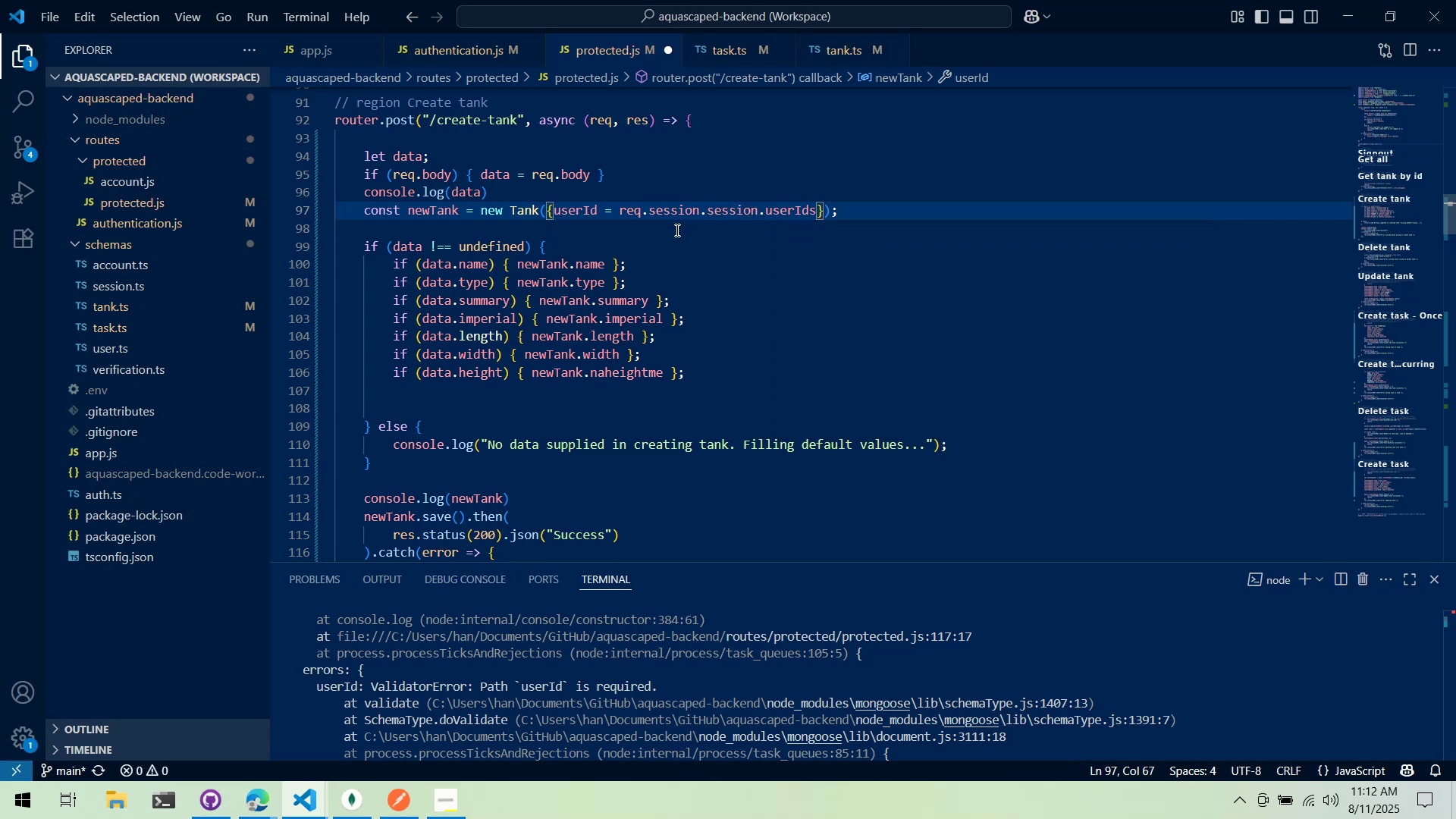 
key(Backspace)
 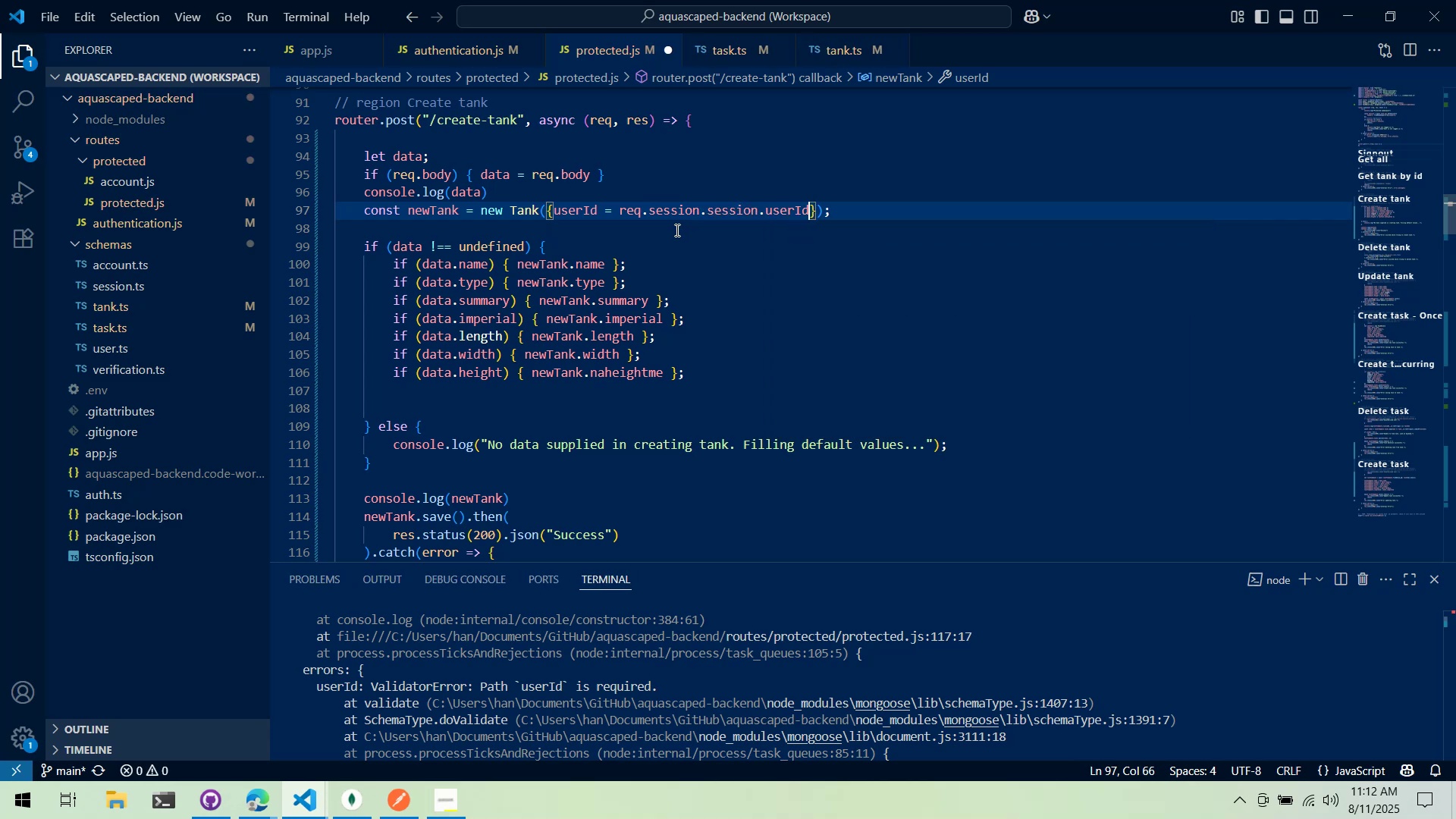 
key(Control+ControlLeft)
 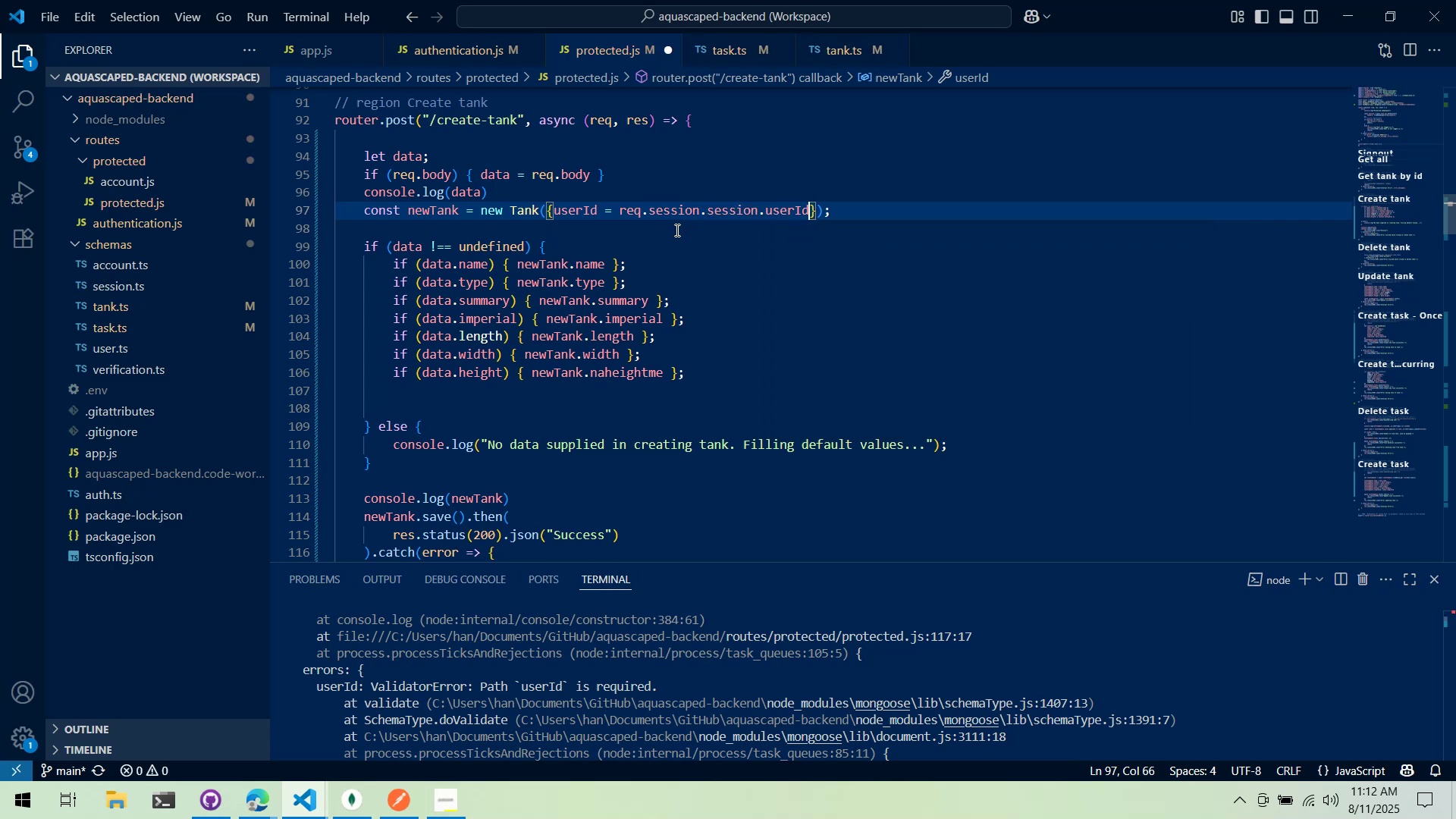 
key(Control+S)
 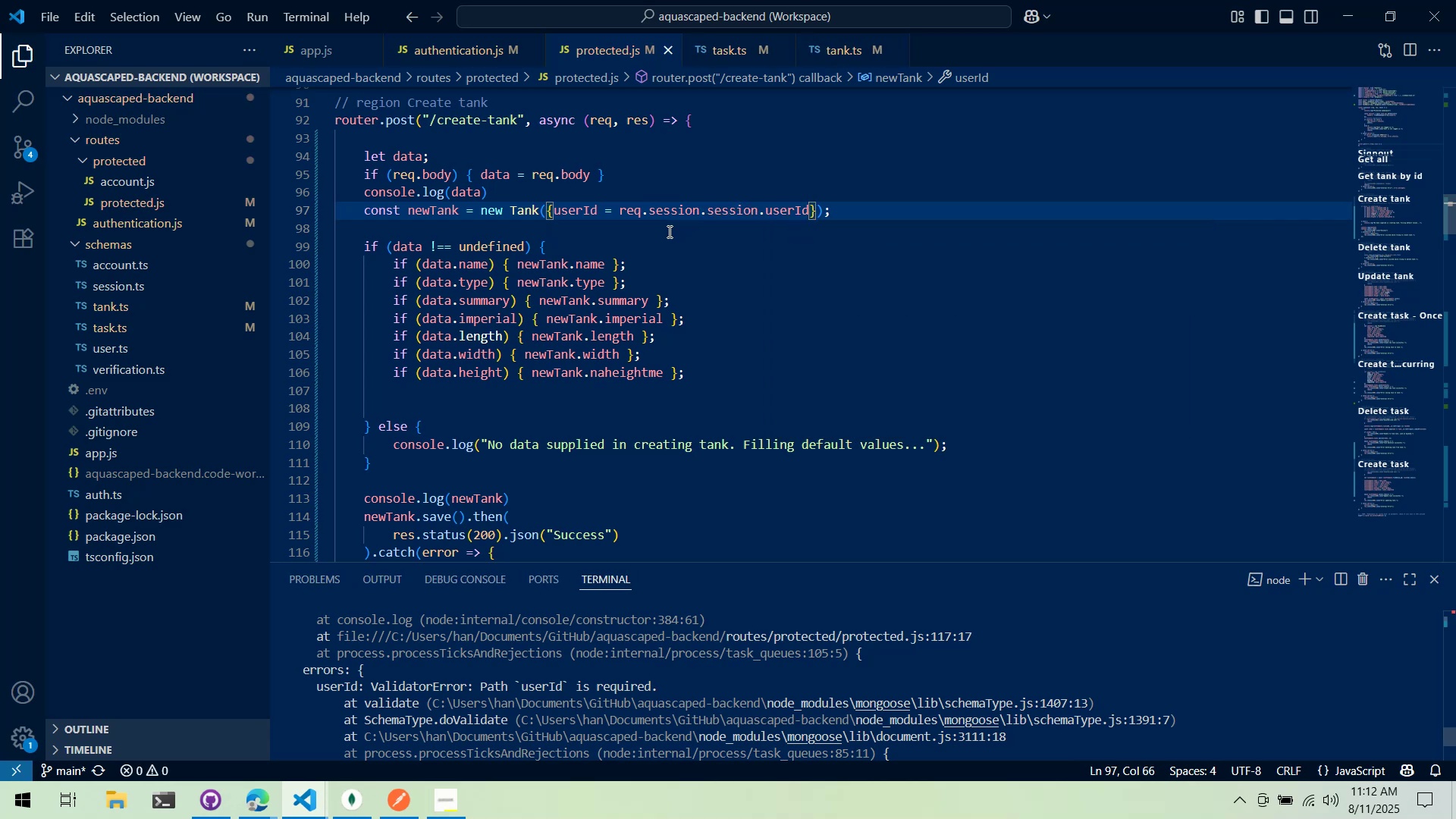 
scroll: coordinate [661, 231], scroll_direction: down, amount: 3.0
 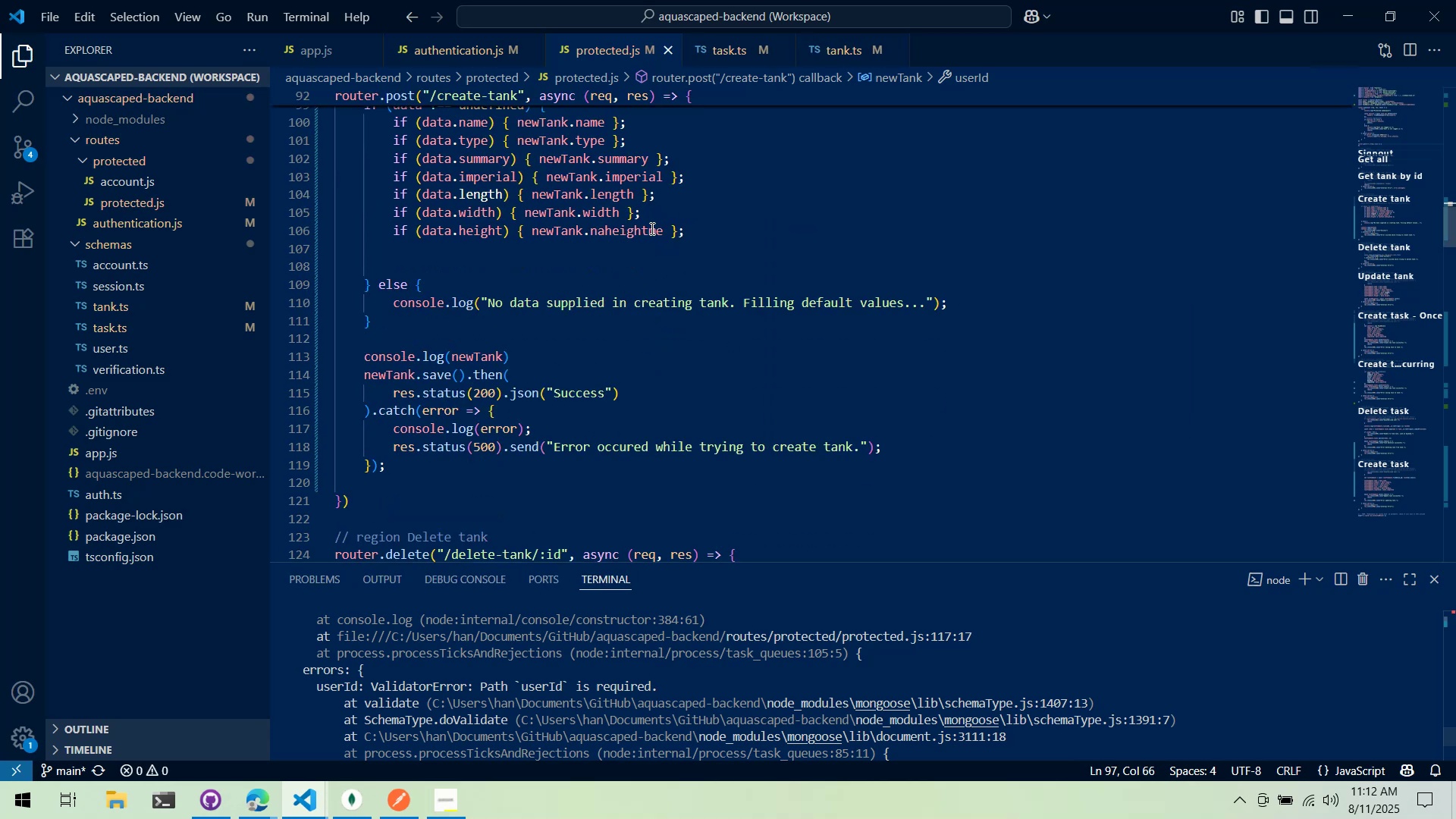 
scroll: coordinate [642, 234], scroll_direction: up, amount: 3.0
 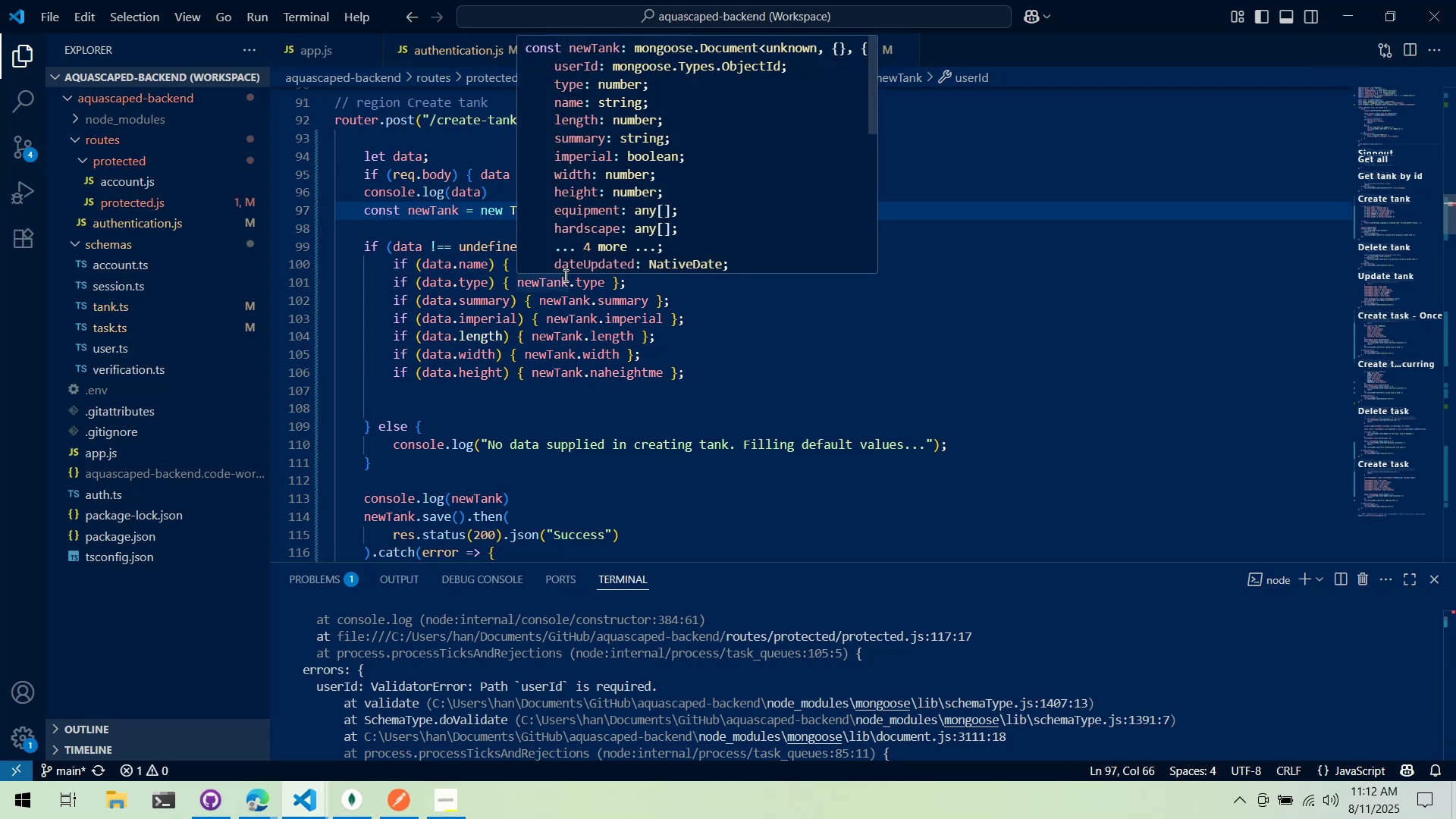 
wait(17.3)
 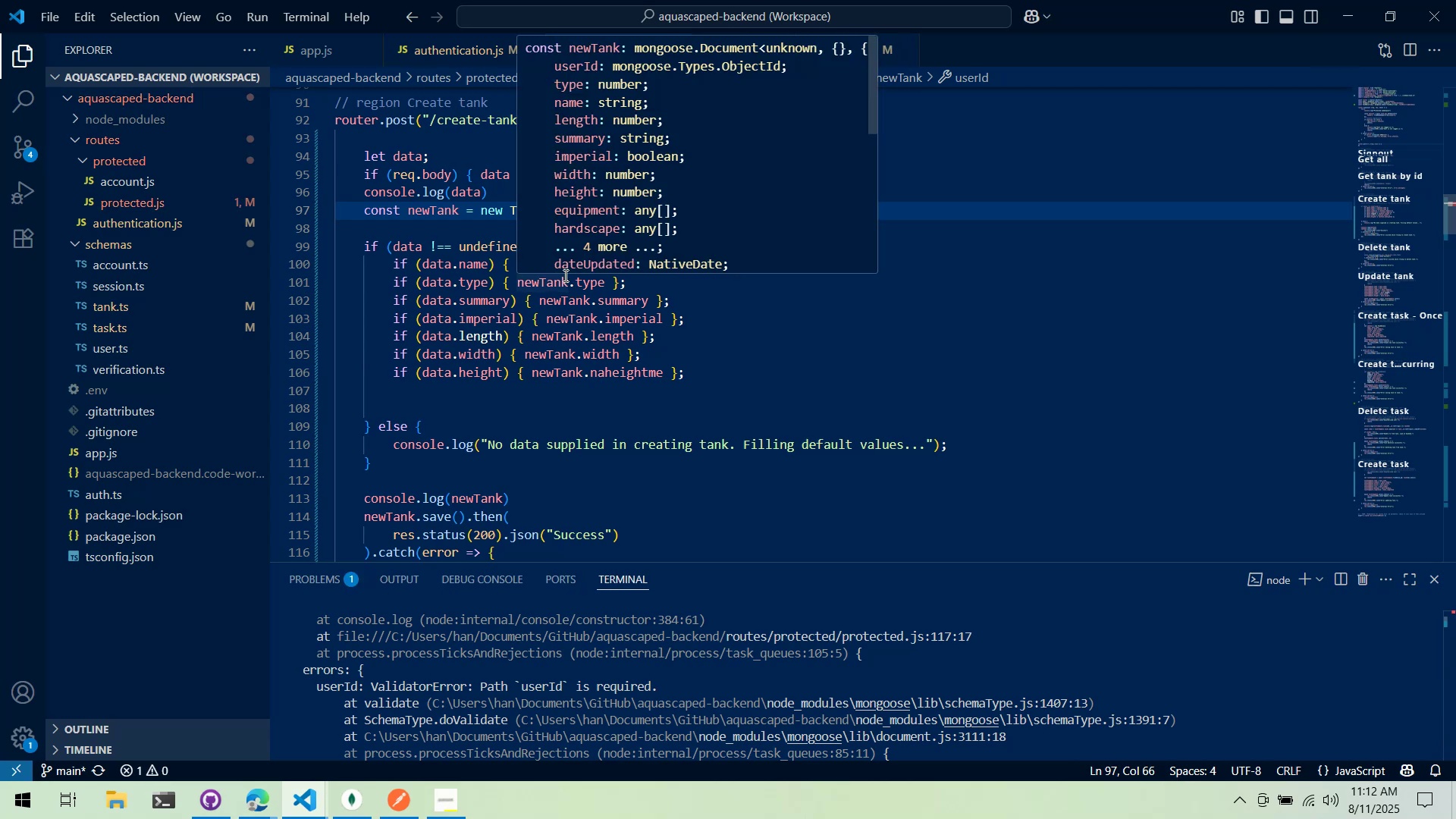 
key(Alt+Tab)
 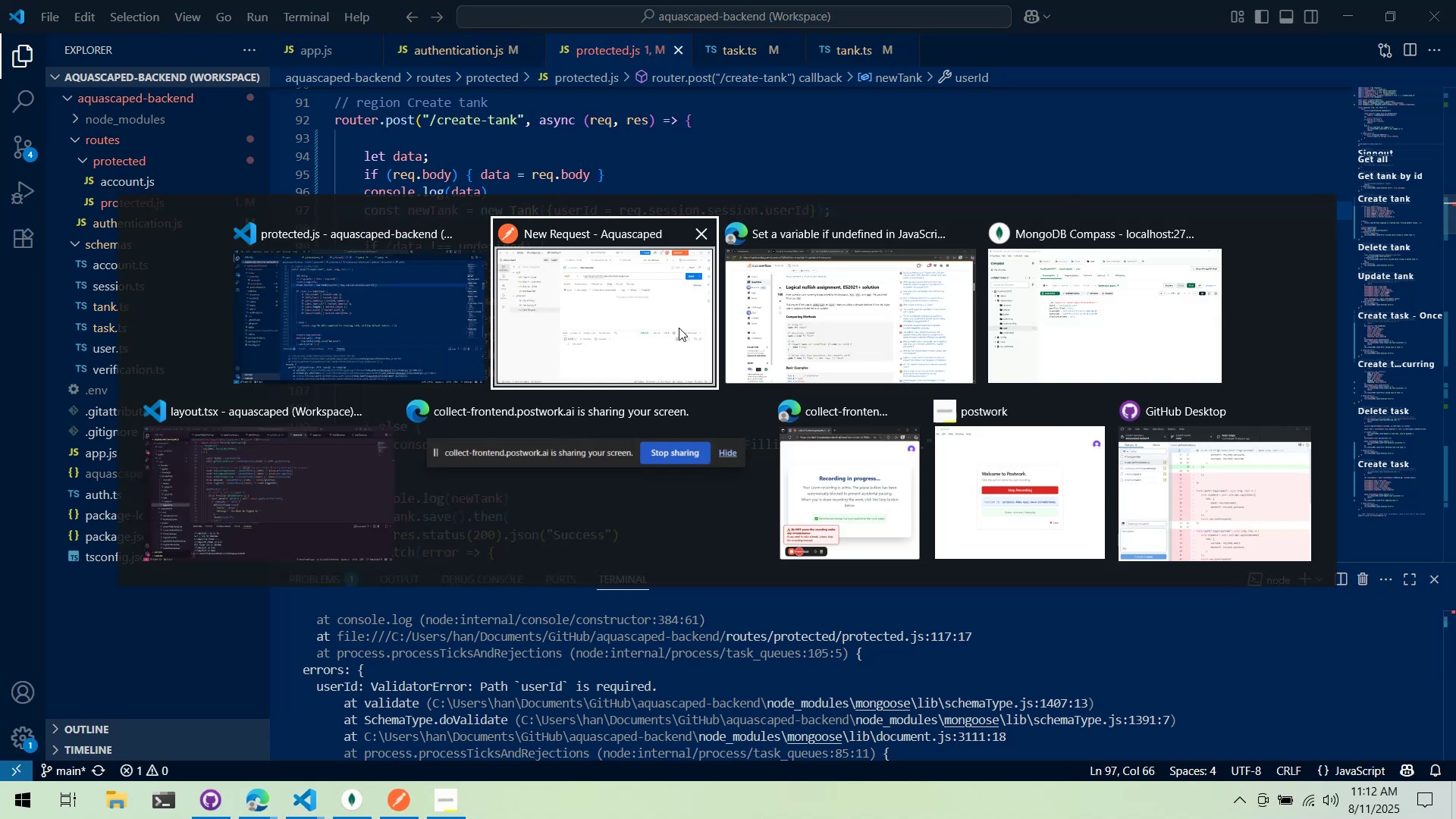 
key(Alt+AltLeft)
 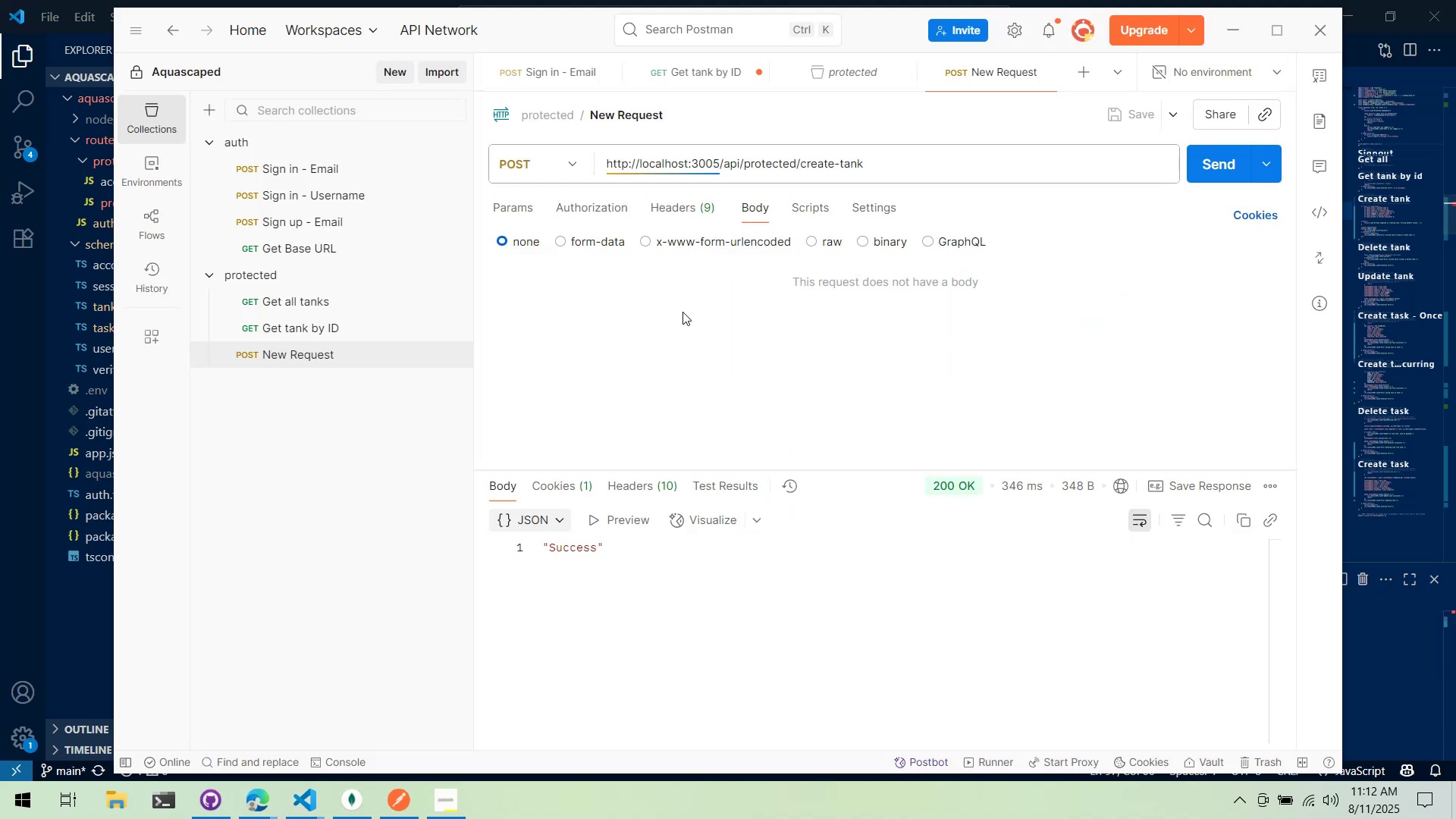 
key(Alt+Tab)
 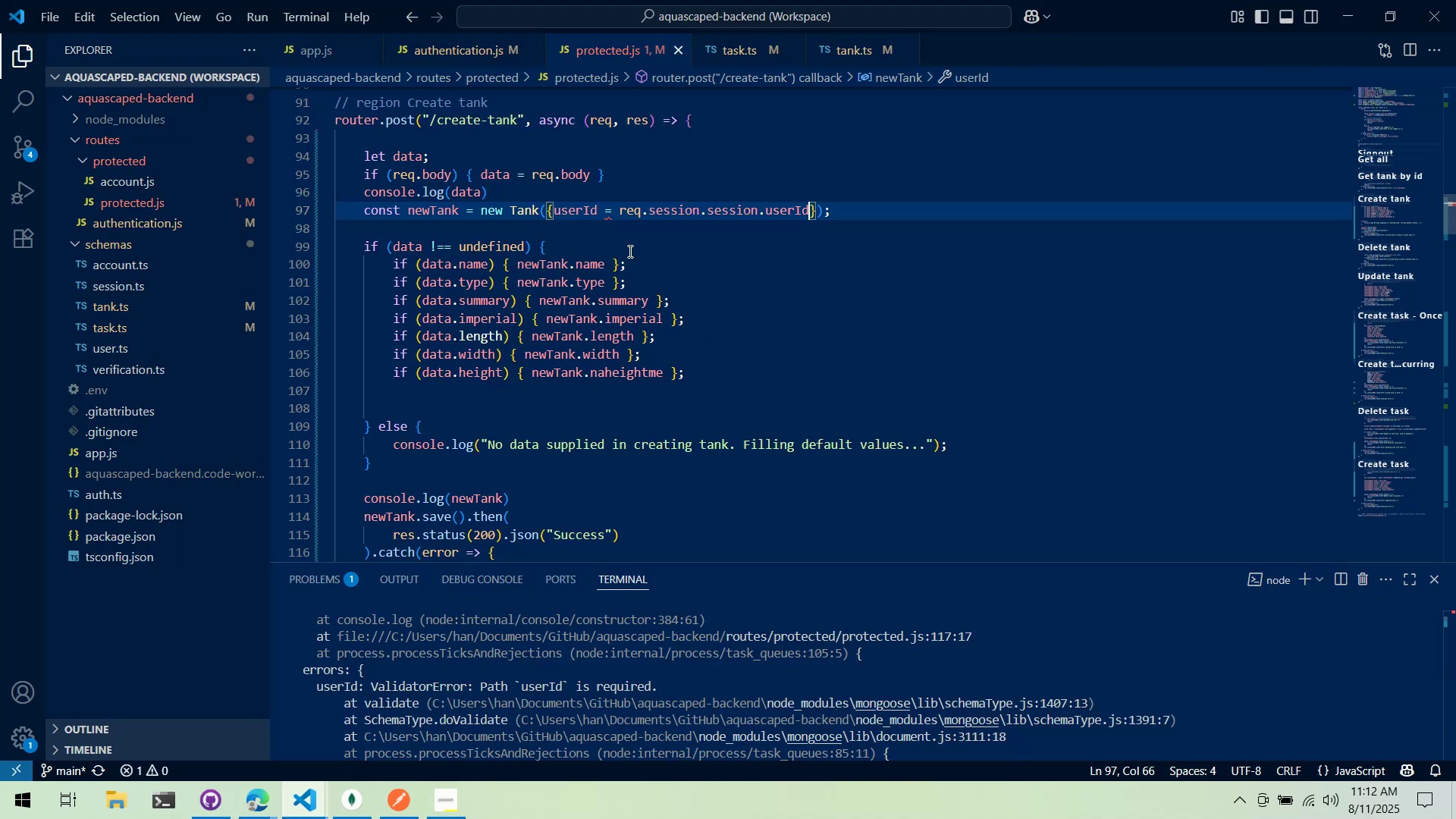 
left_click([613, 212])
 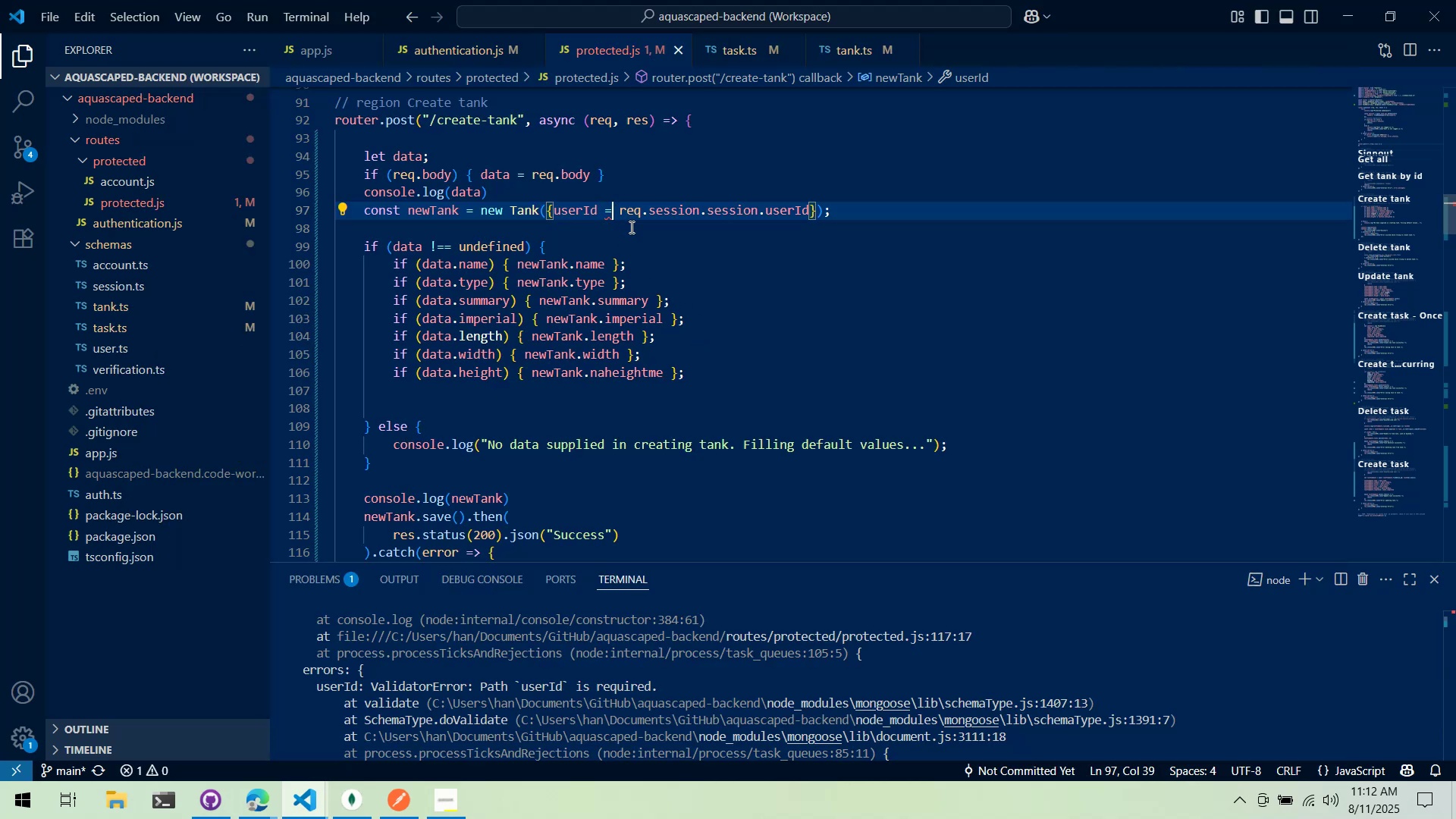 
key(Backspace)
 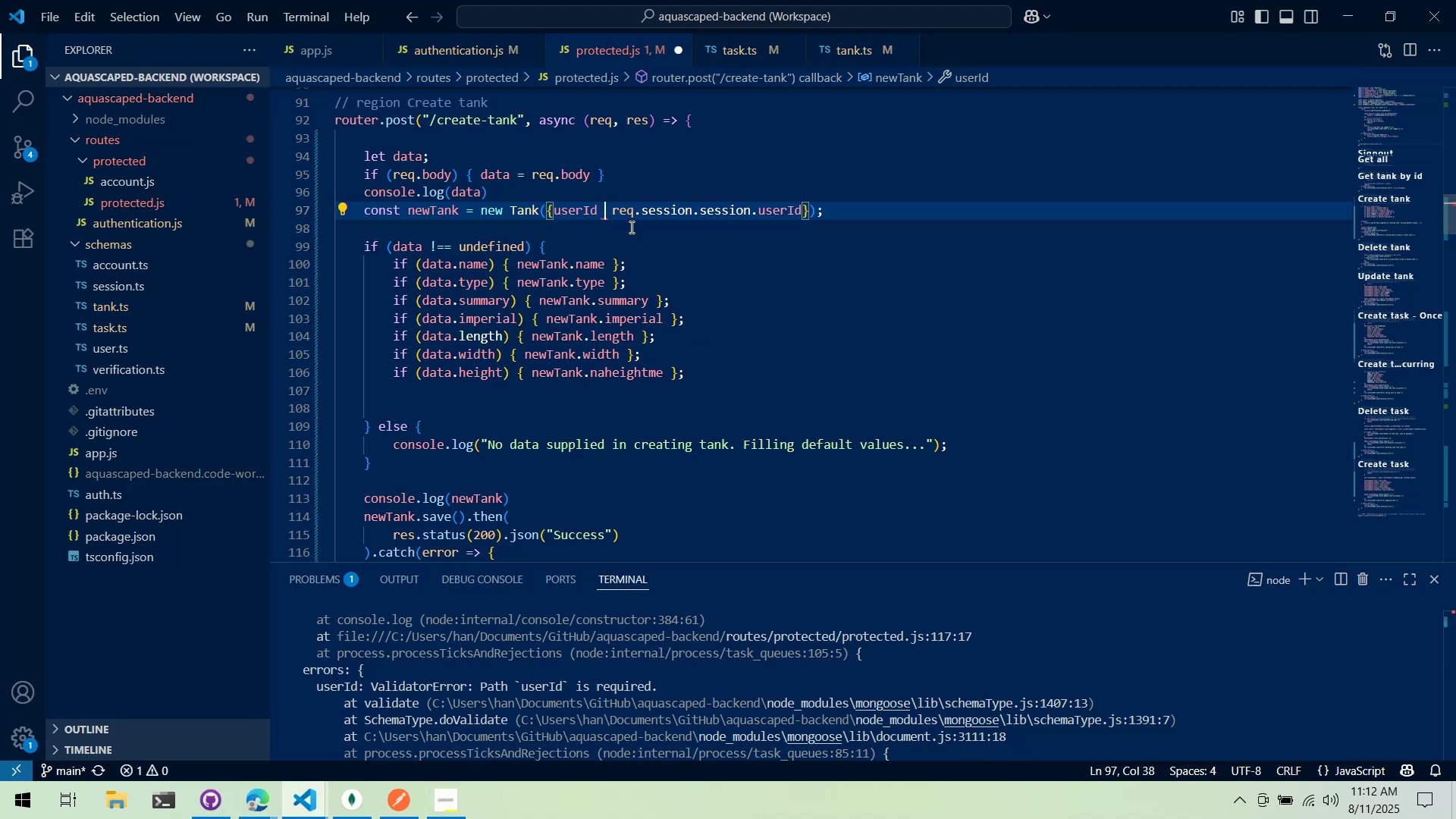 
key(Backspace)
 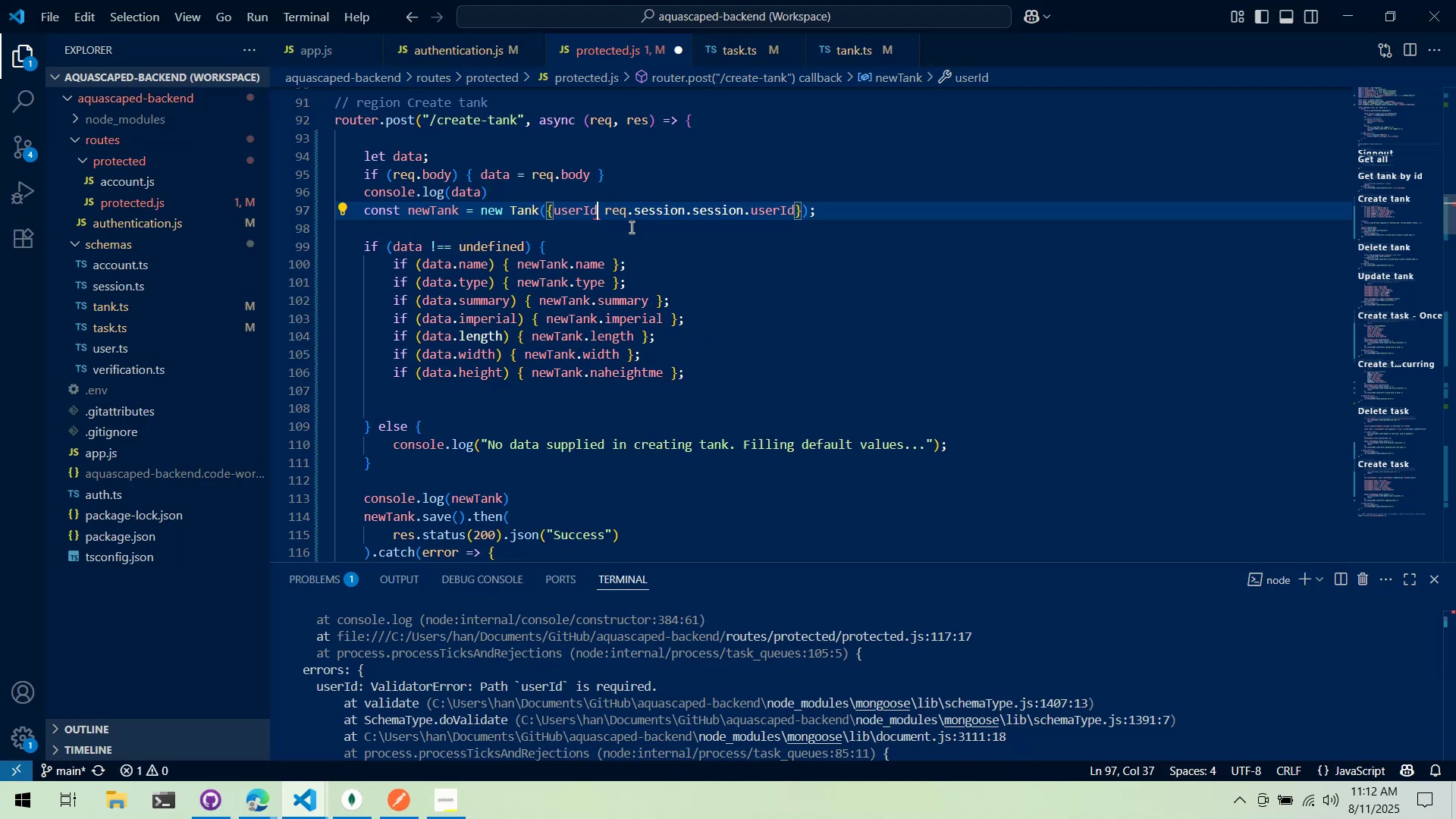 
key(Shift+Semicolon)
 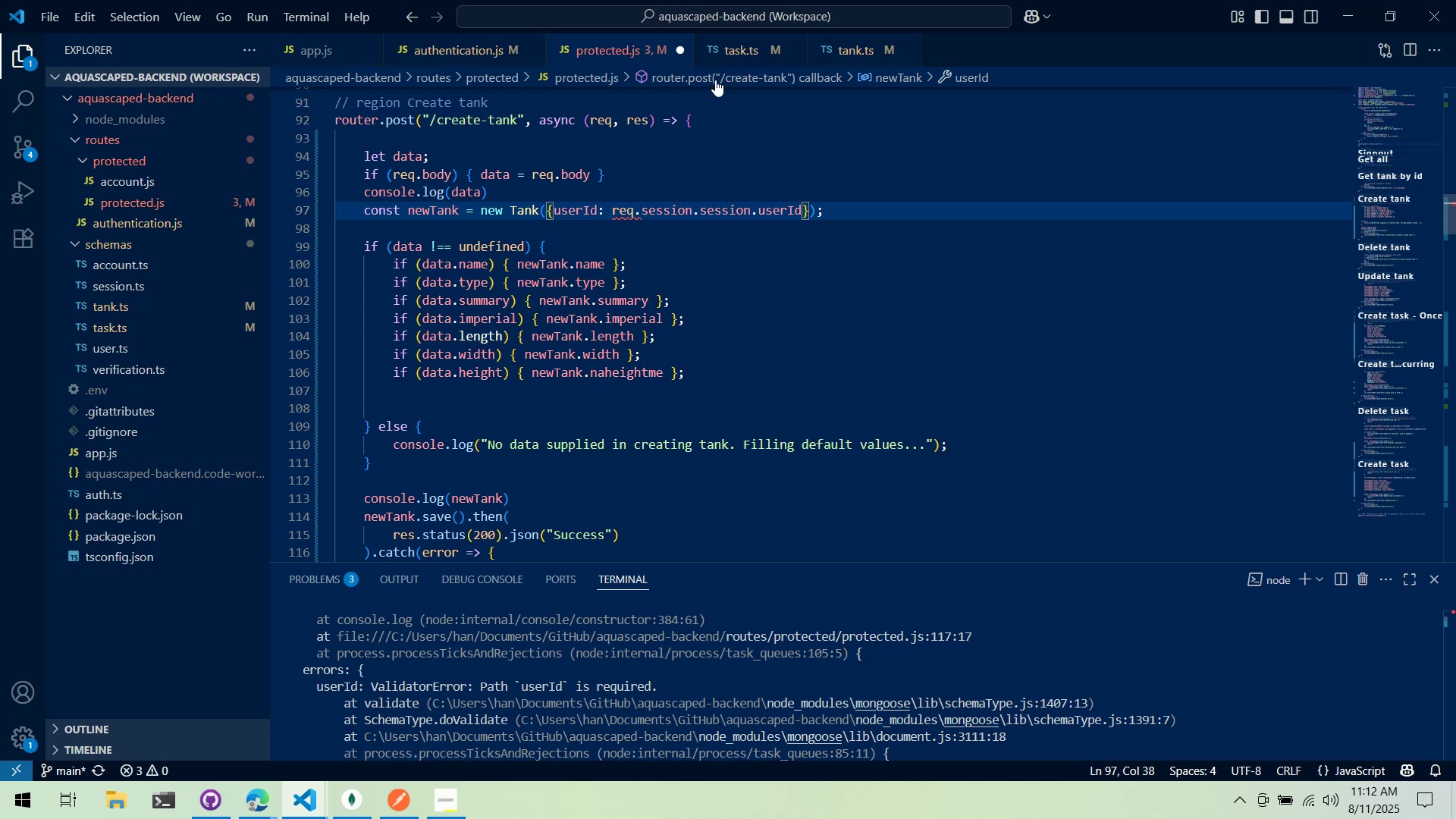 
left_click([834, 47])
 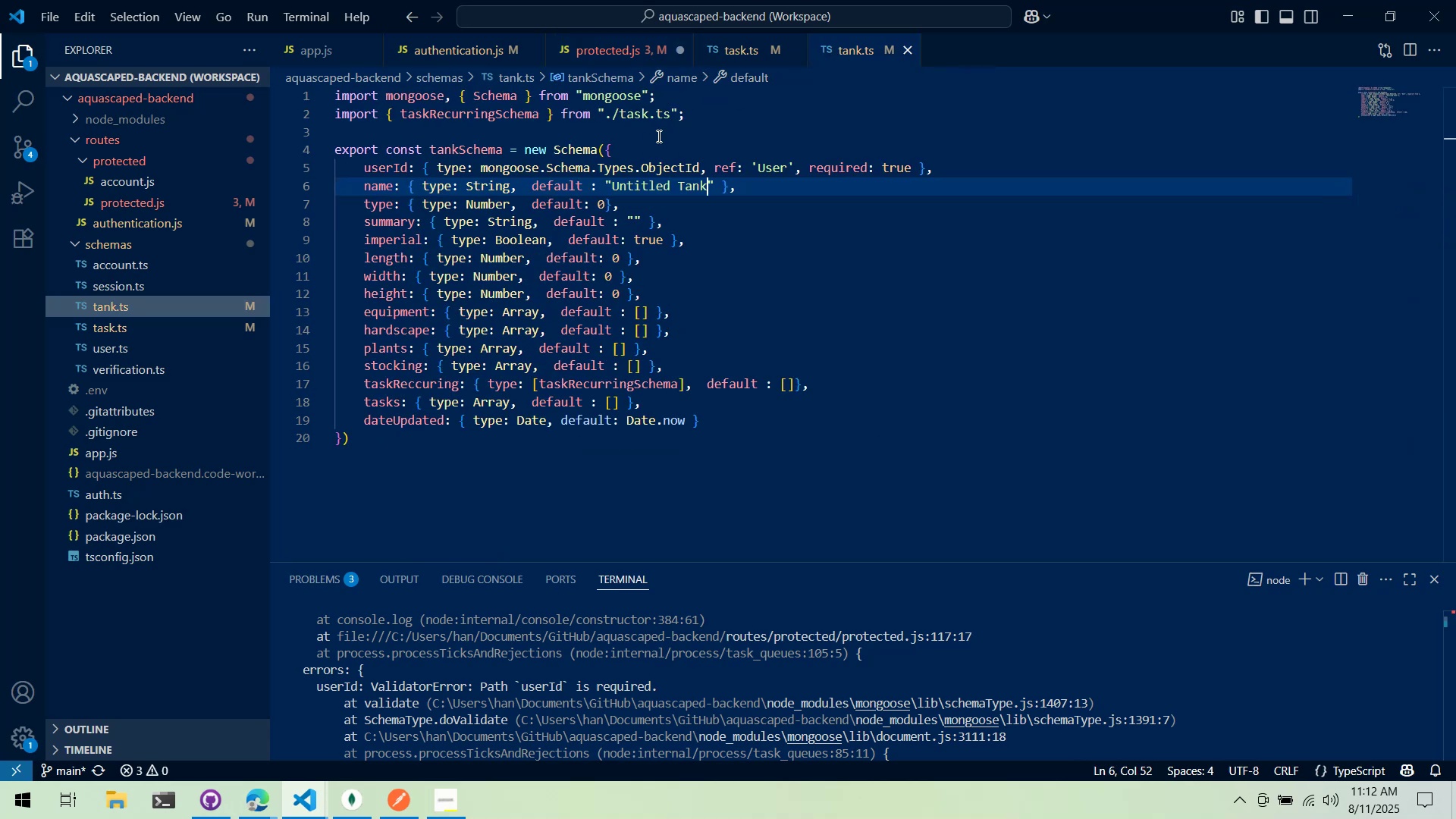 
left_click([625, 65])
 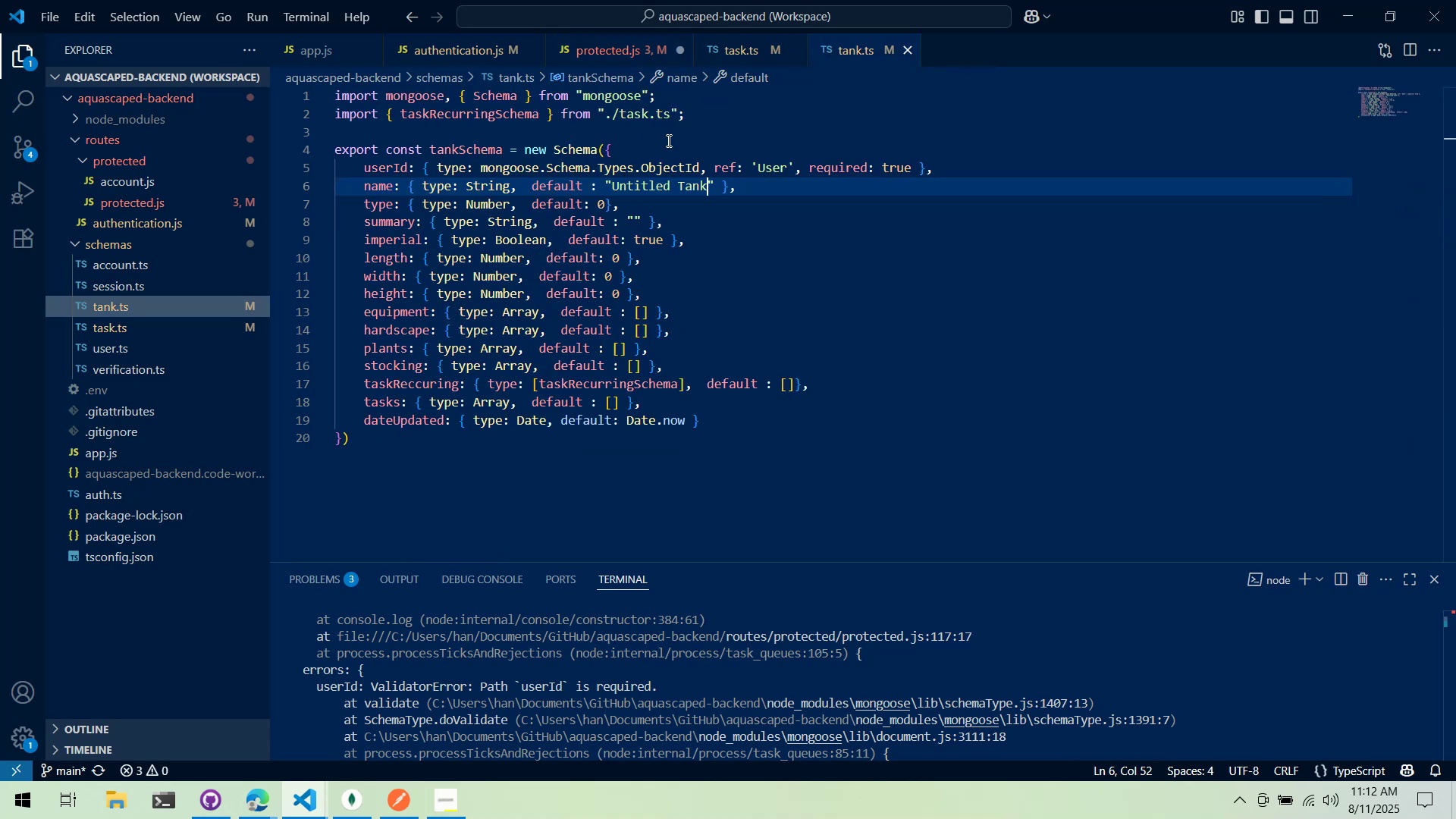 
left_click_drag(start_coordinate=[707, 213], to_coordinate=[706, 209])
 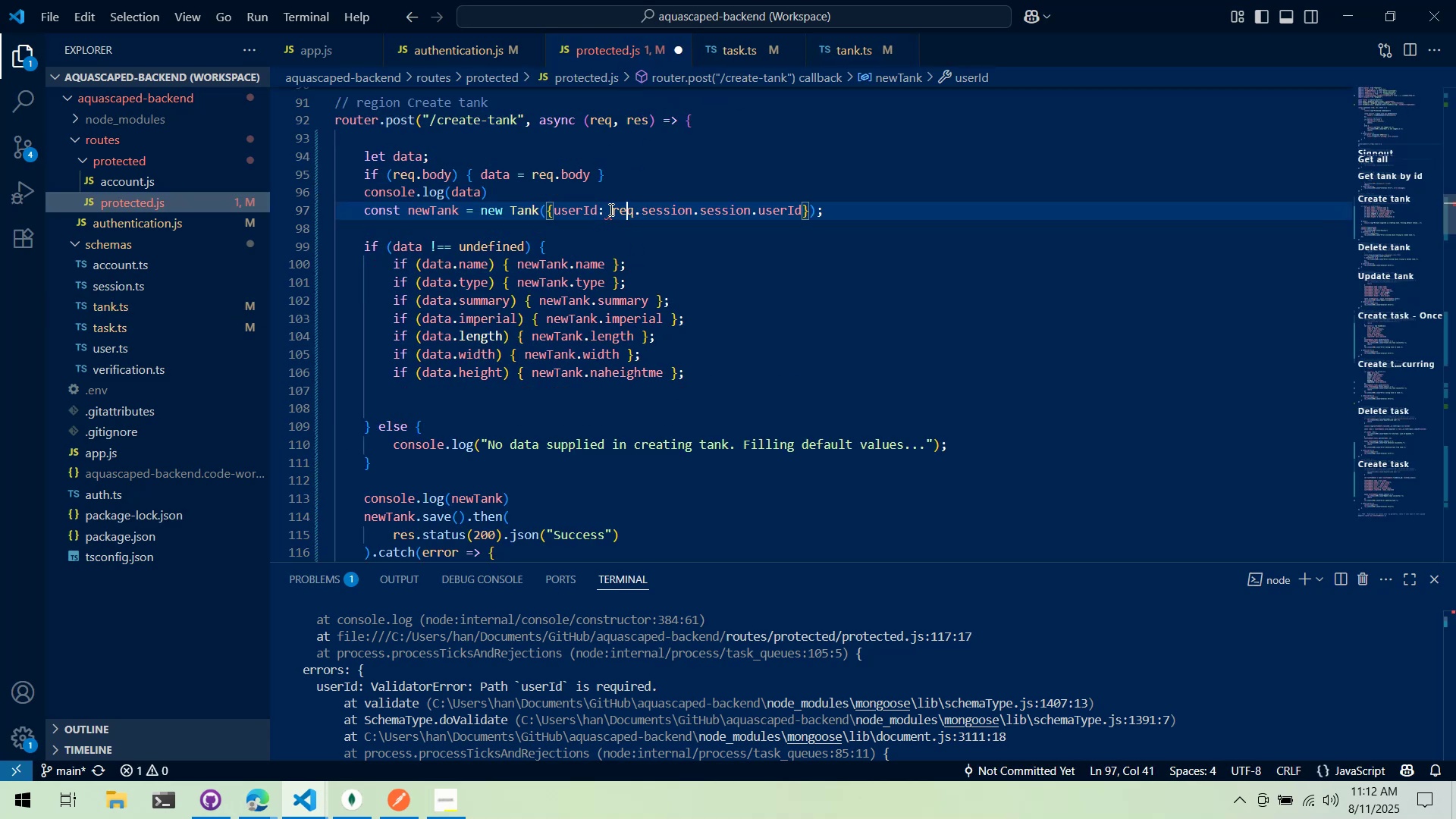 
double_click([577, 214])
 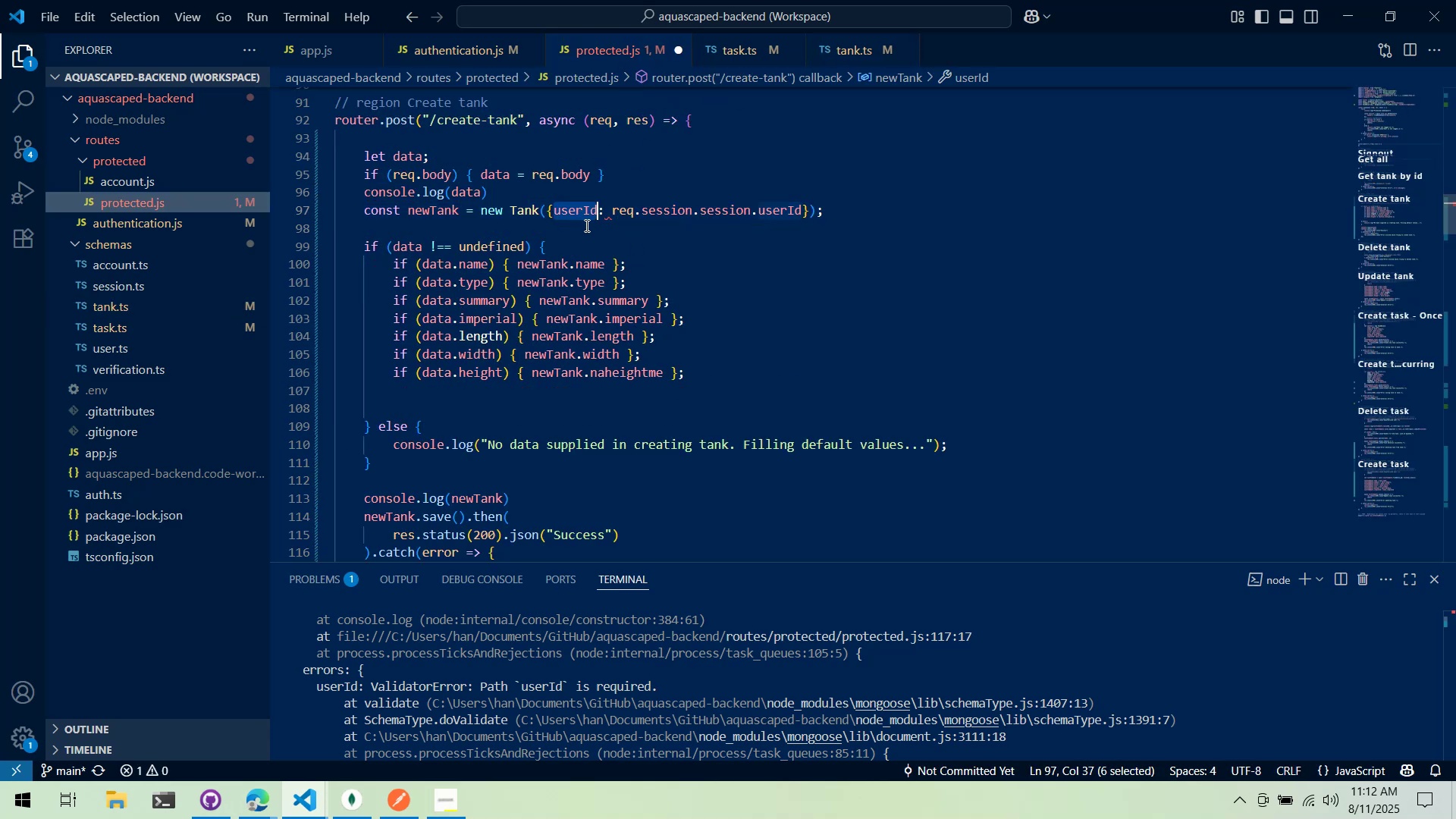 
key(Shift+Quote)
 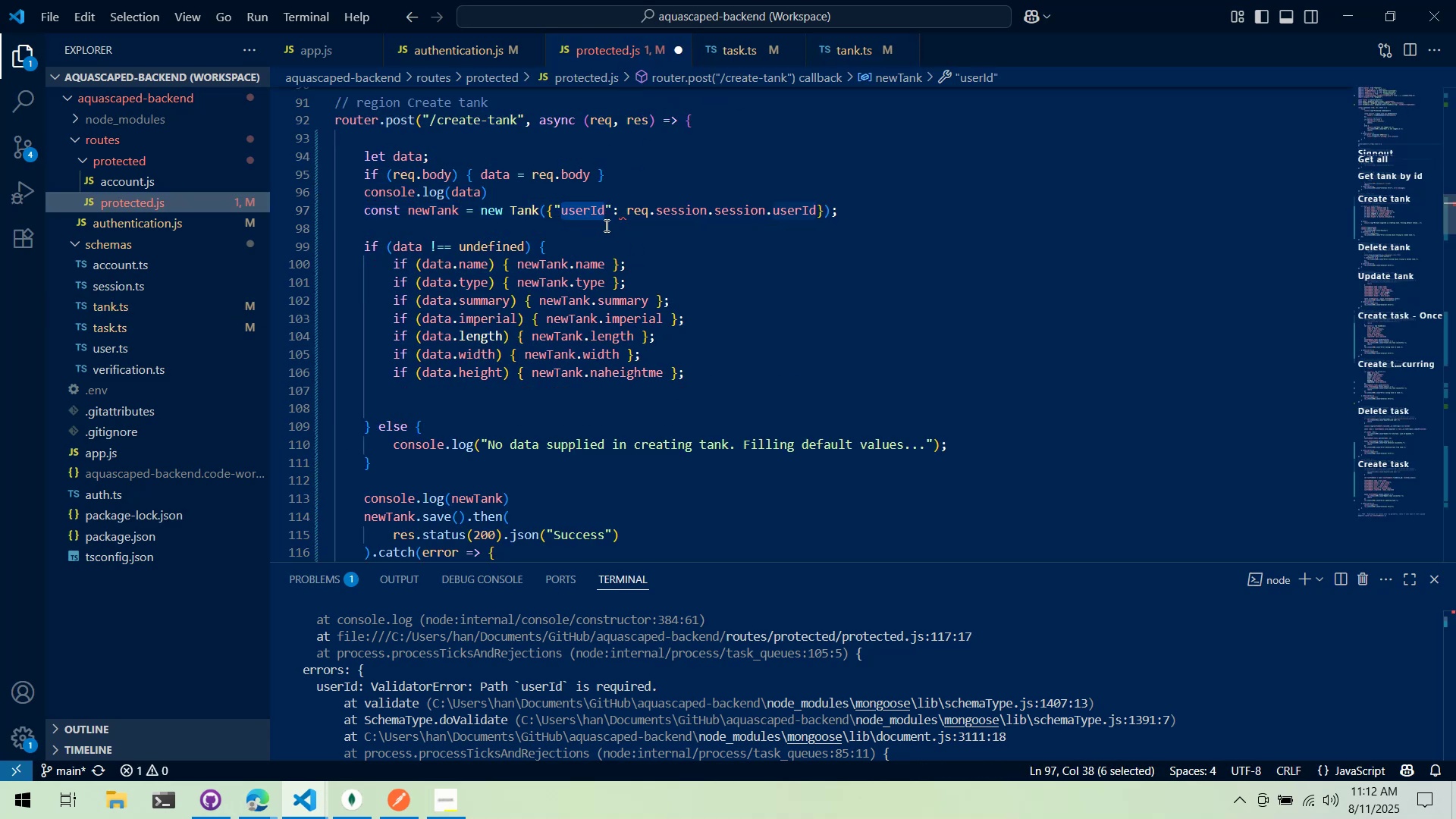 
left_click([602, 226])
 